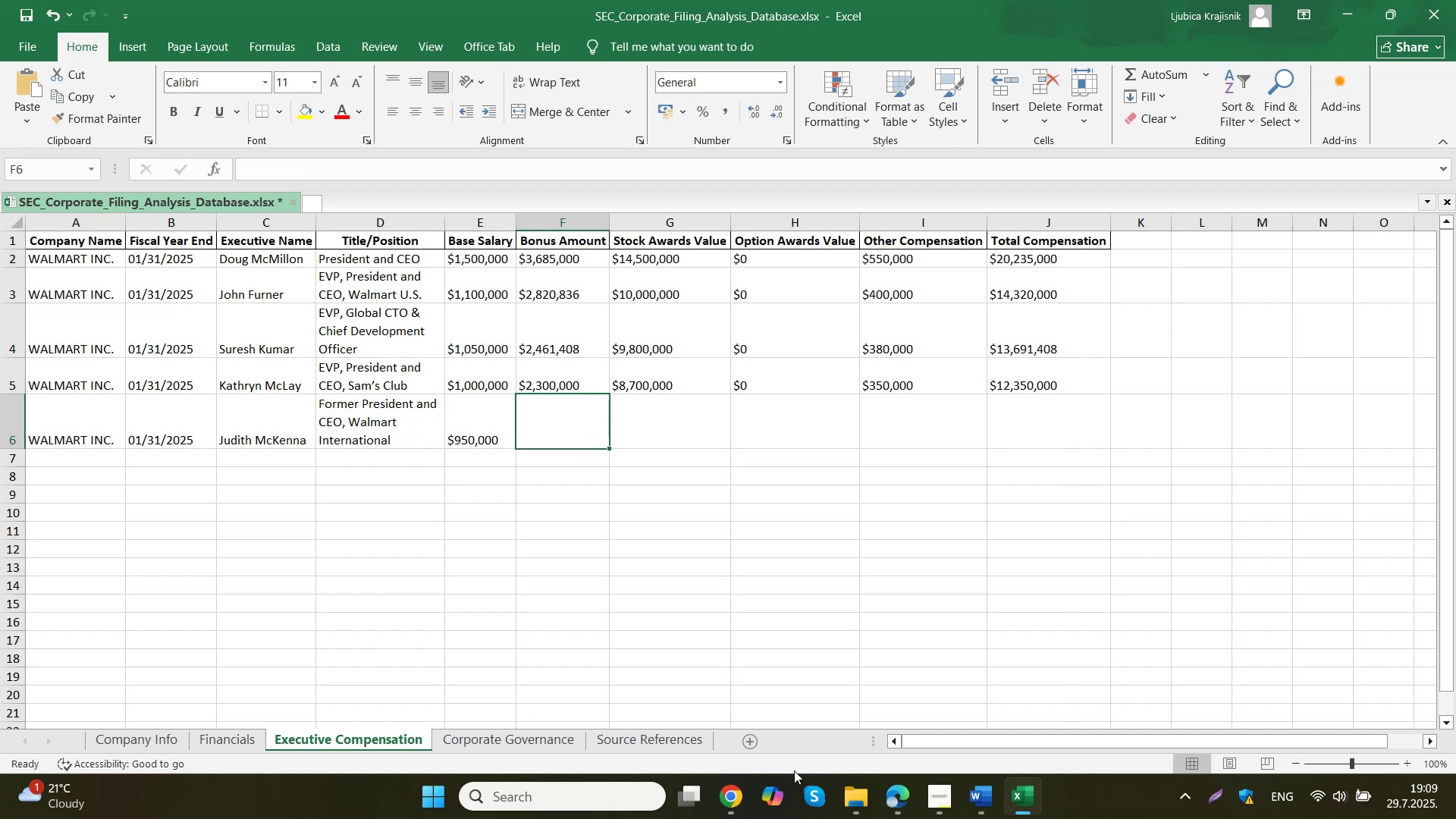 
left_click([725, 804])
 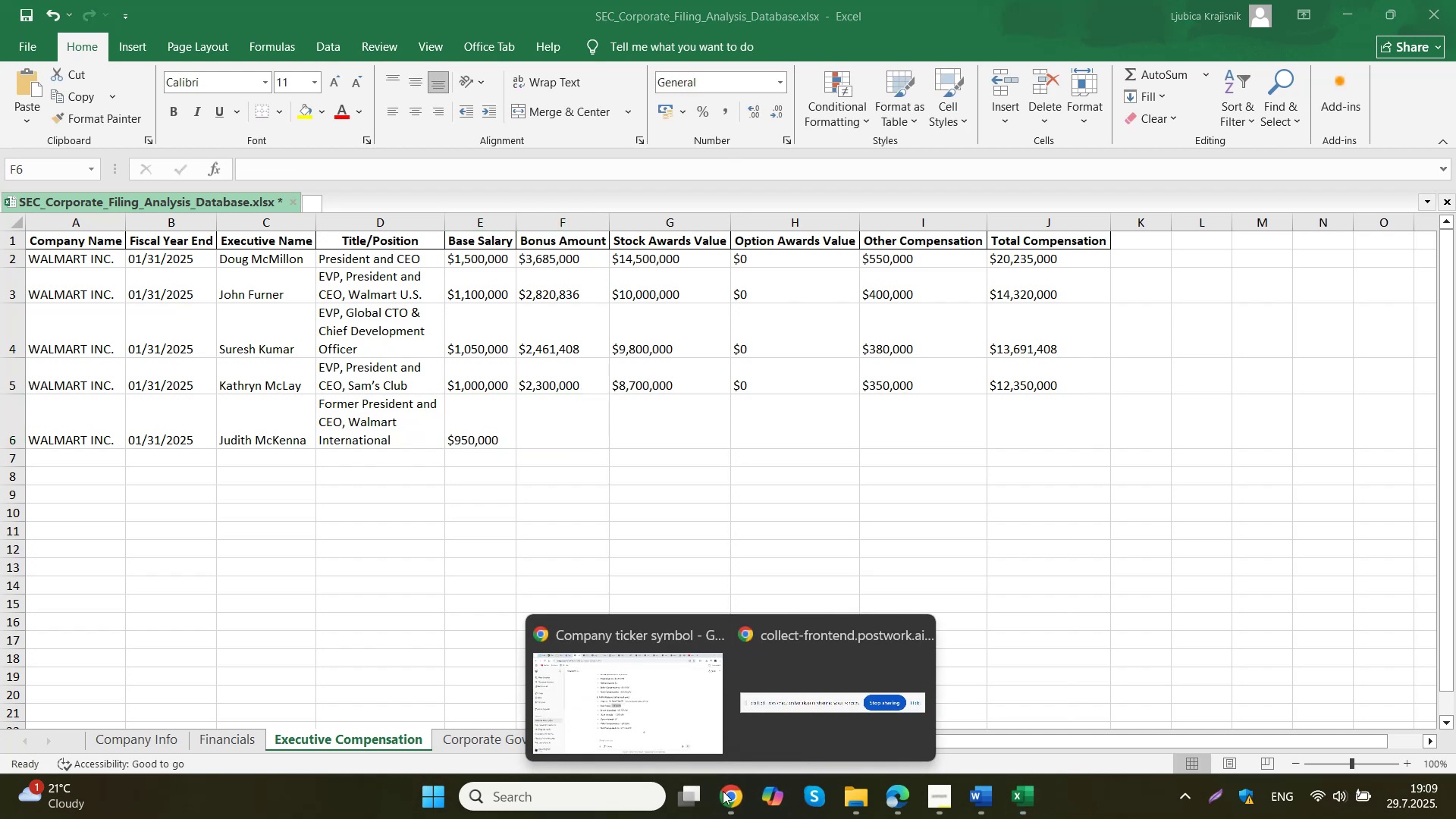 
left_click([687, 719])
 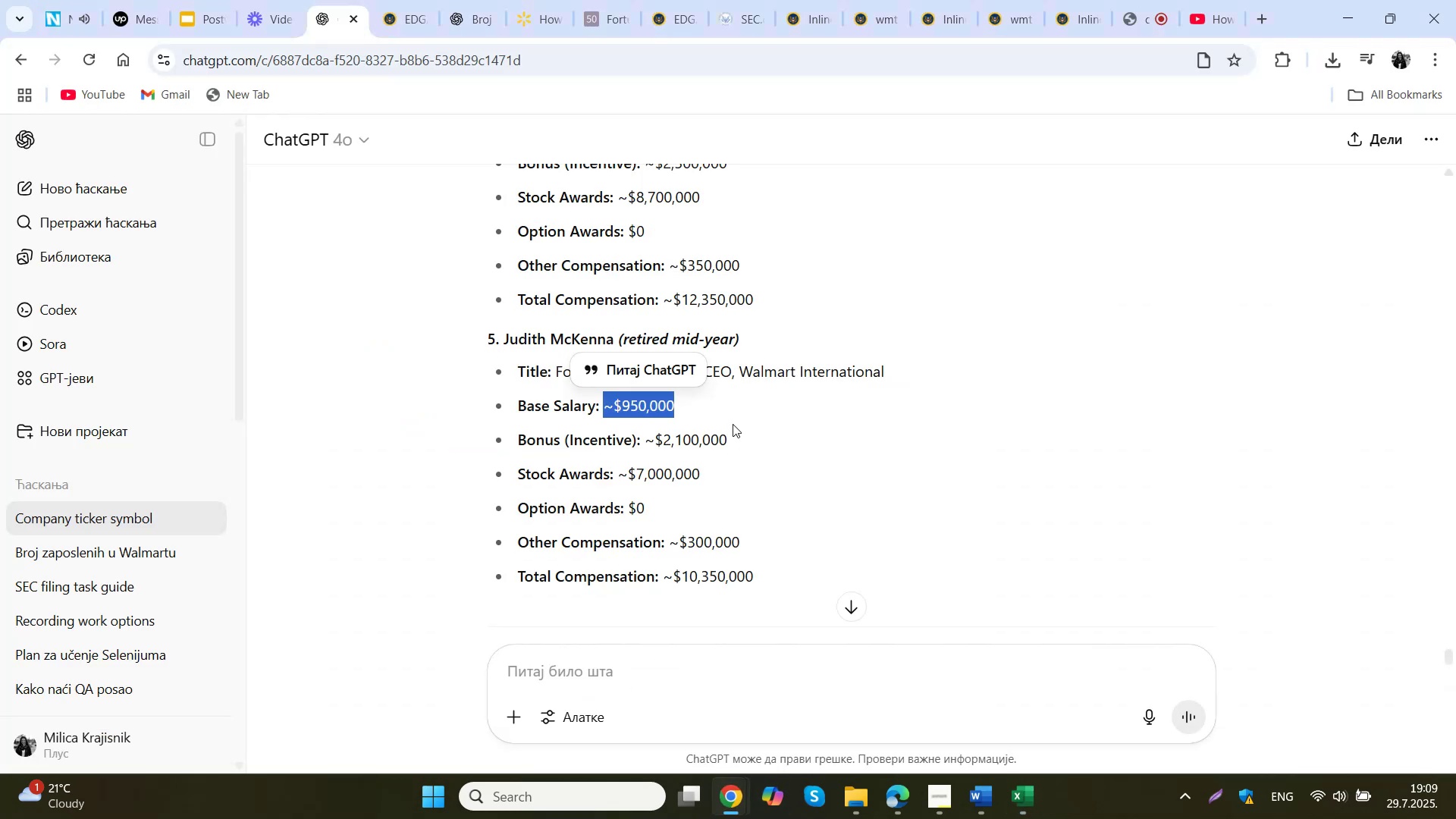 
left_click_drag(start_coordinate=[732, 437], to_coordinate=[657, 441])
 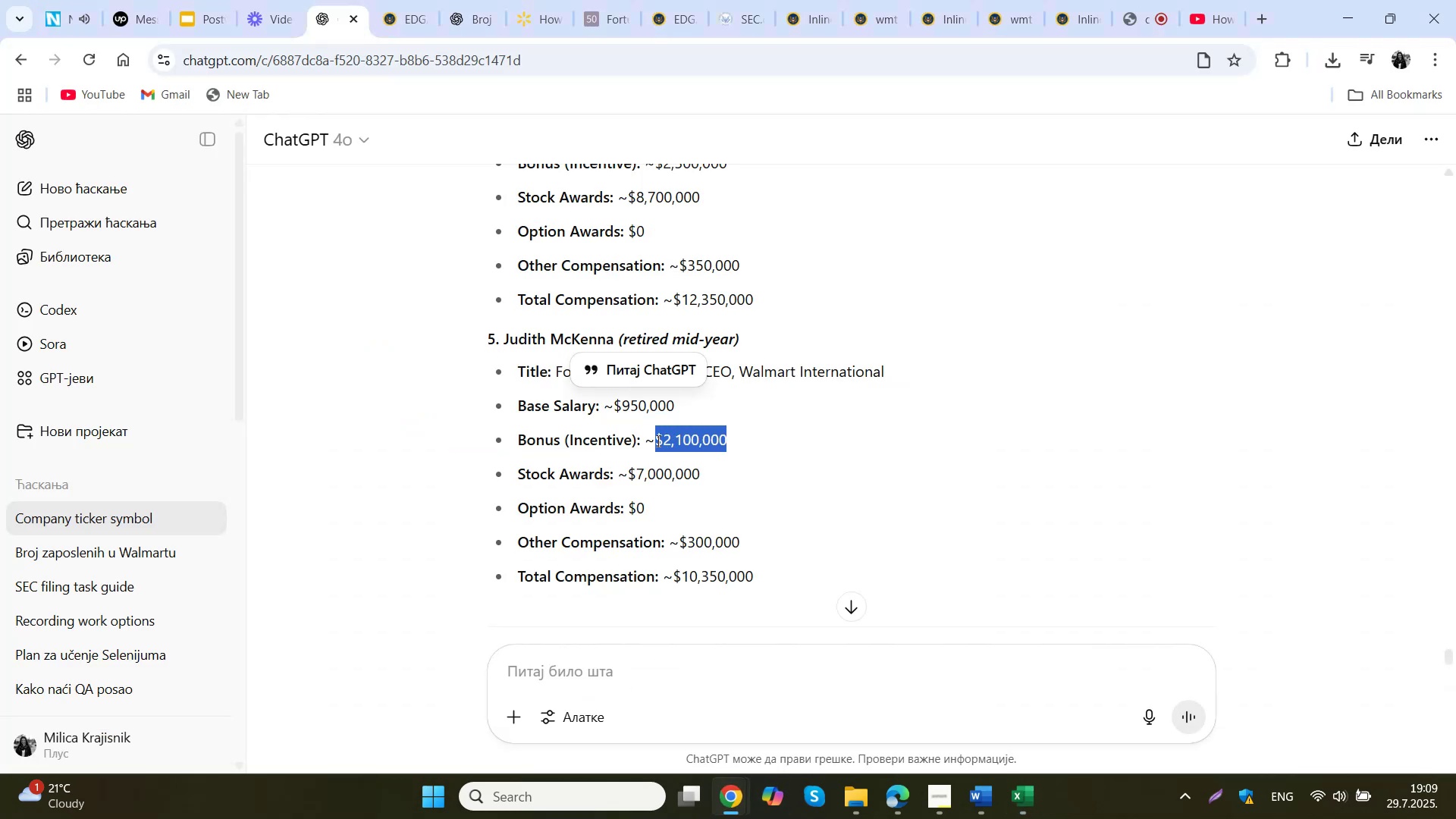 
key(Control+C)
 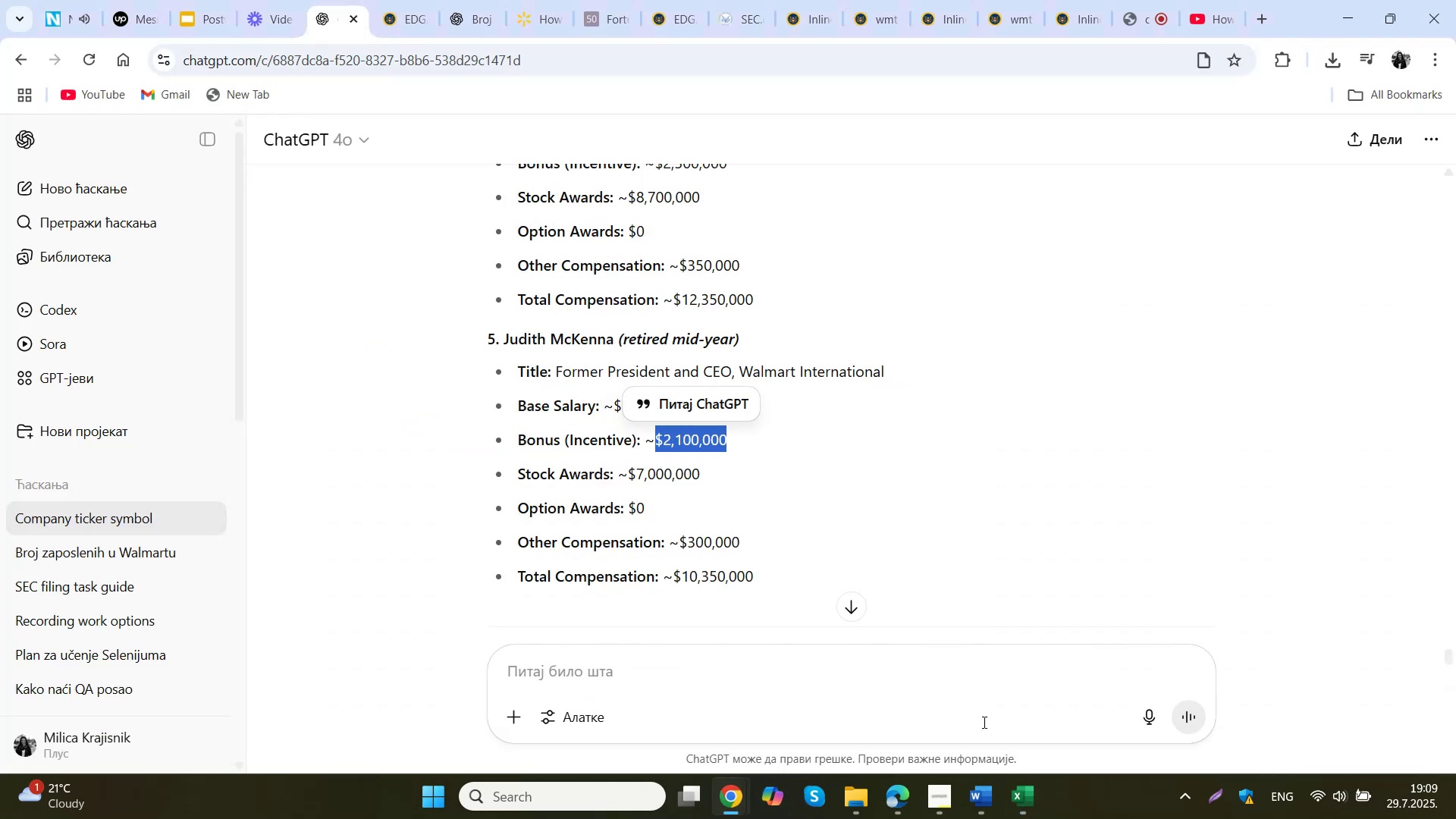 
left_click([1034, 815])
 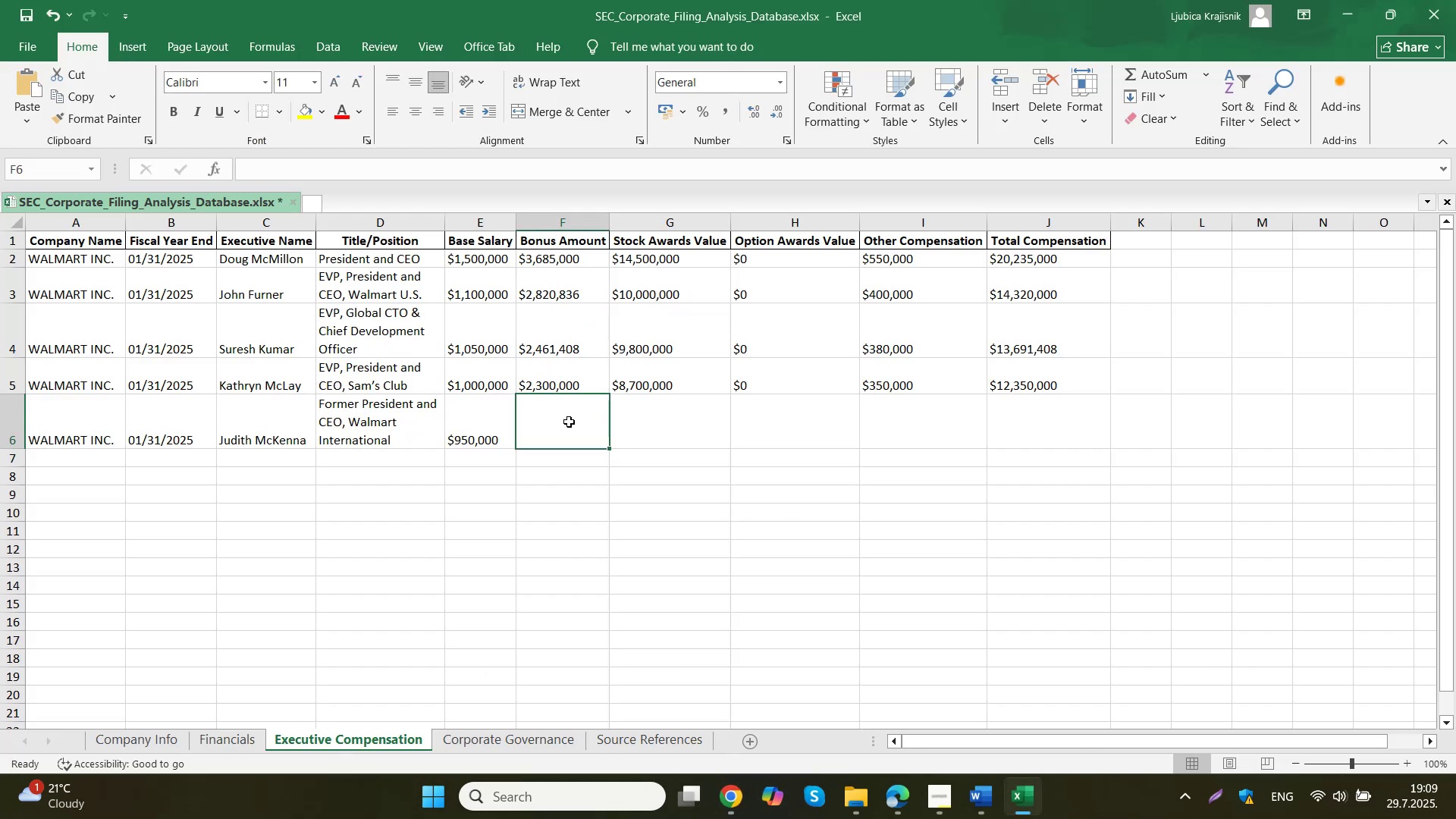 
double_click([564, 419])
 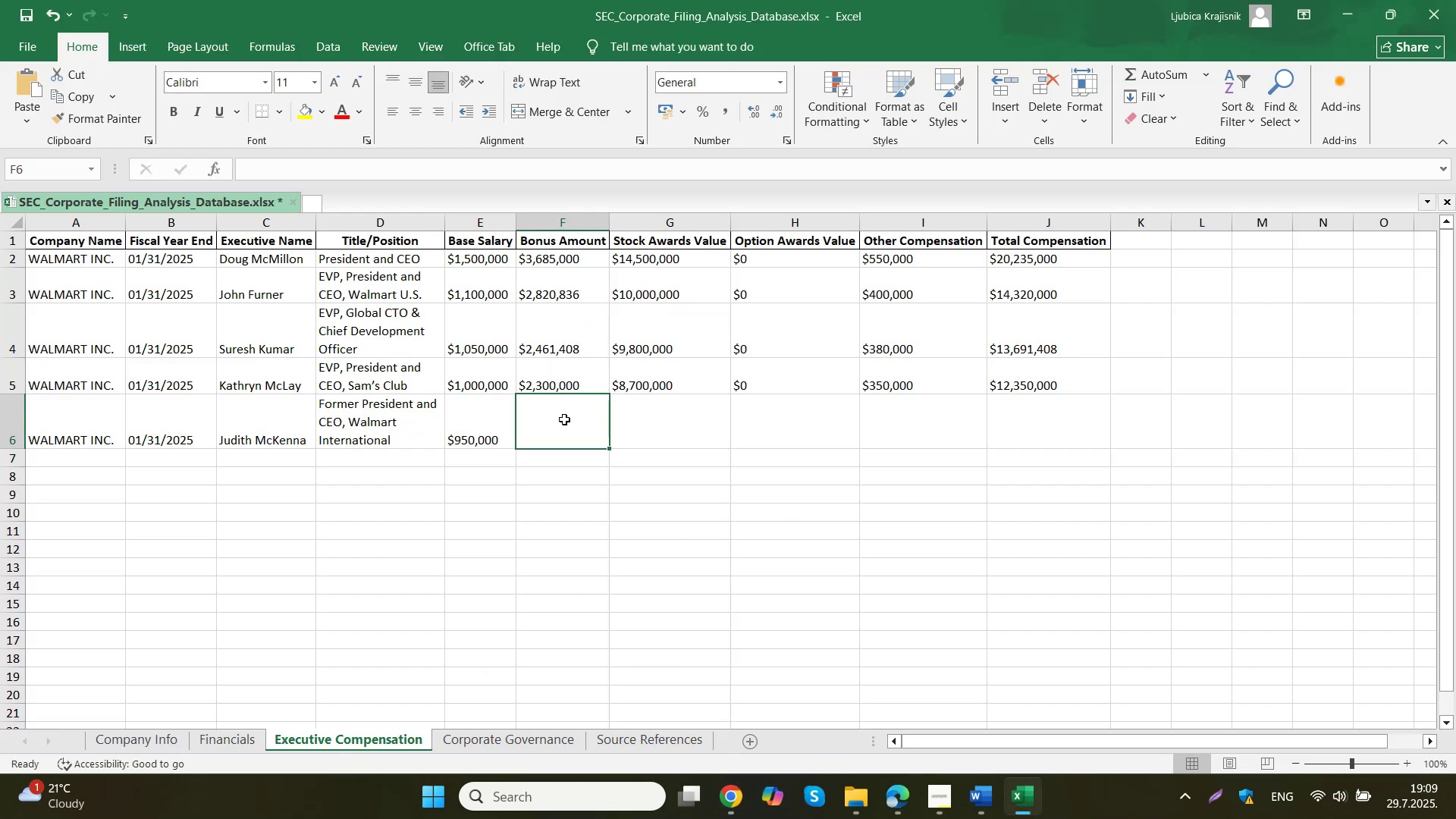 
key(Control+ControlLeft)
 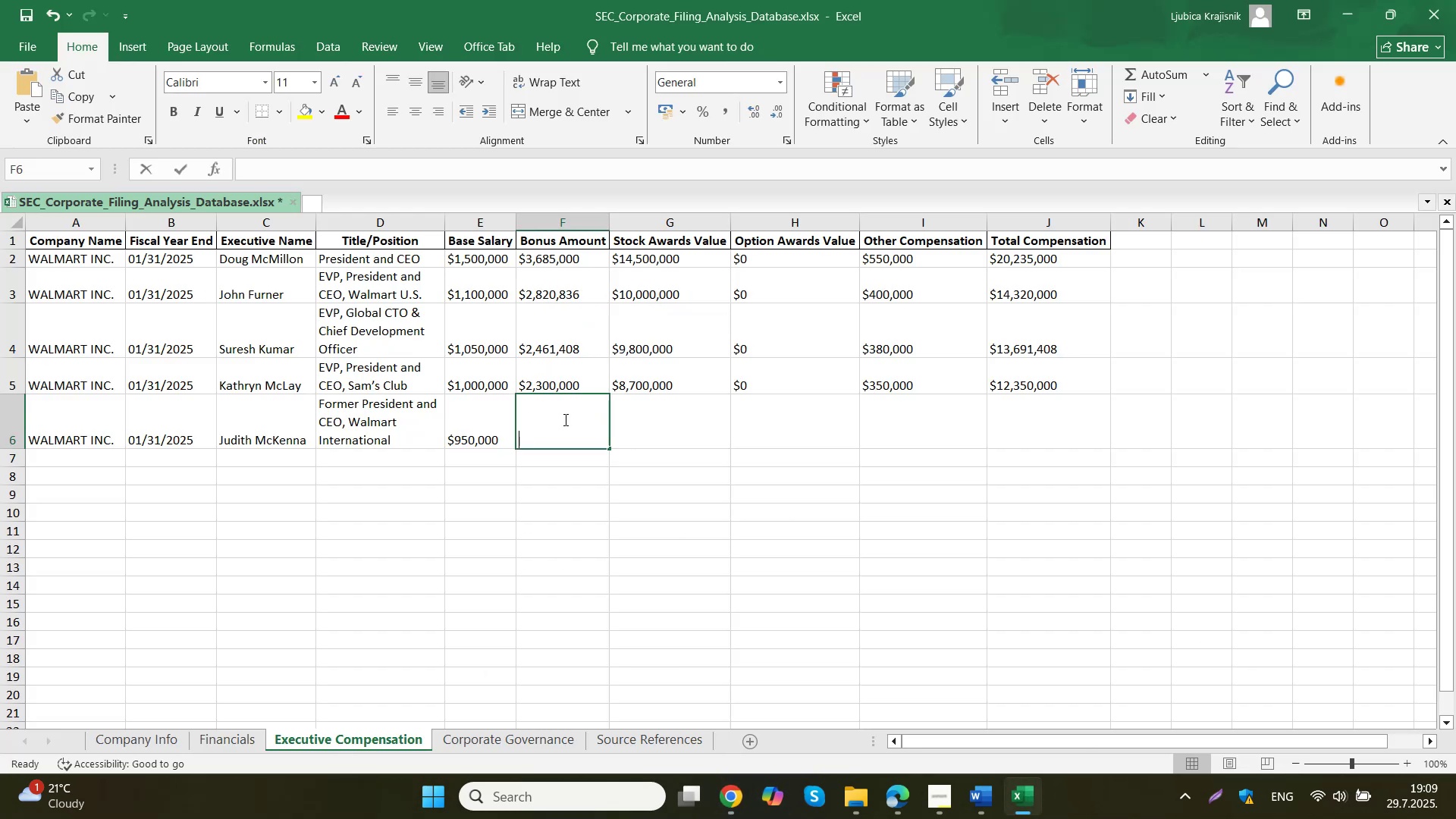 
key(Control+V)
 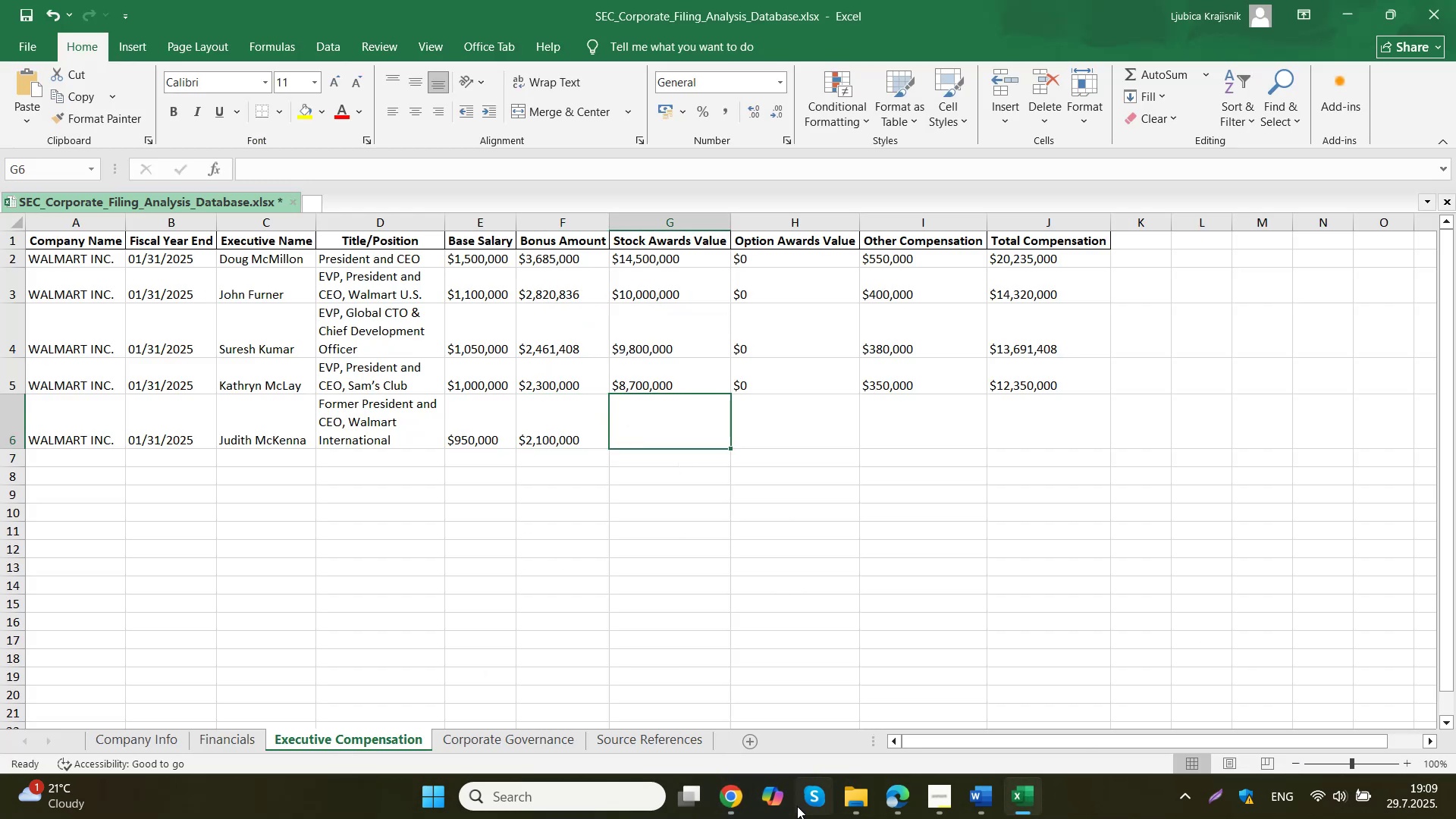 
left_click([737, 795])
 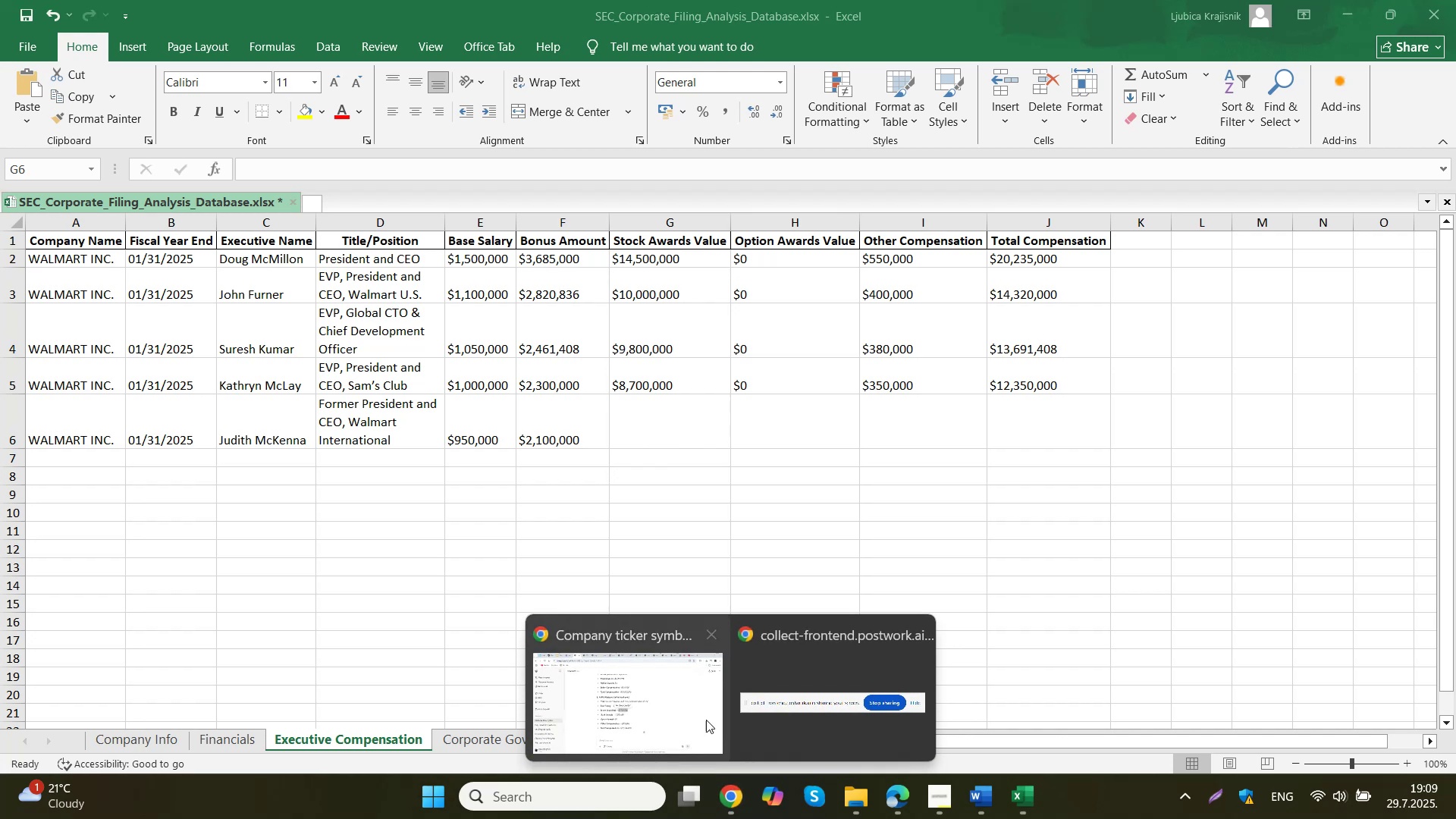 
left_click([679, 697])
 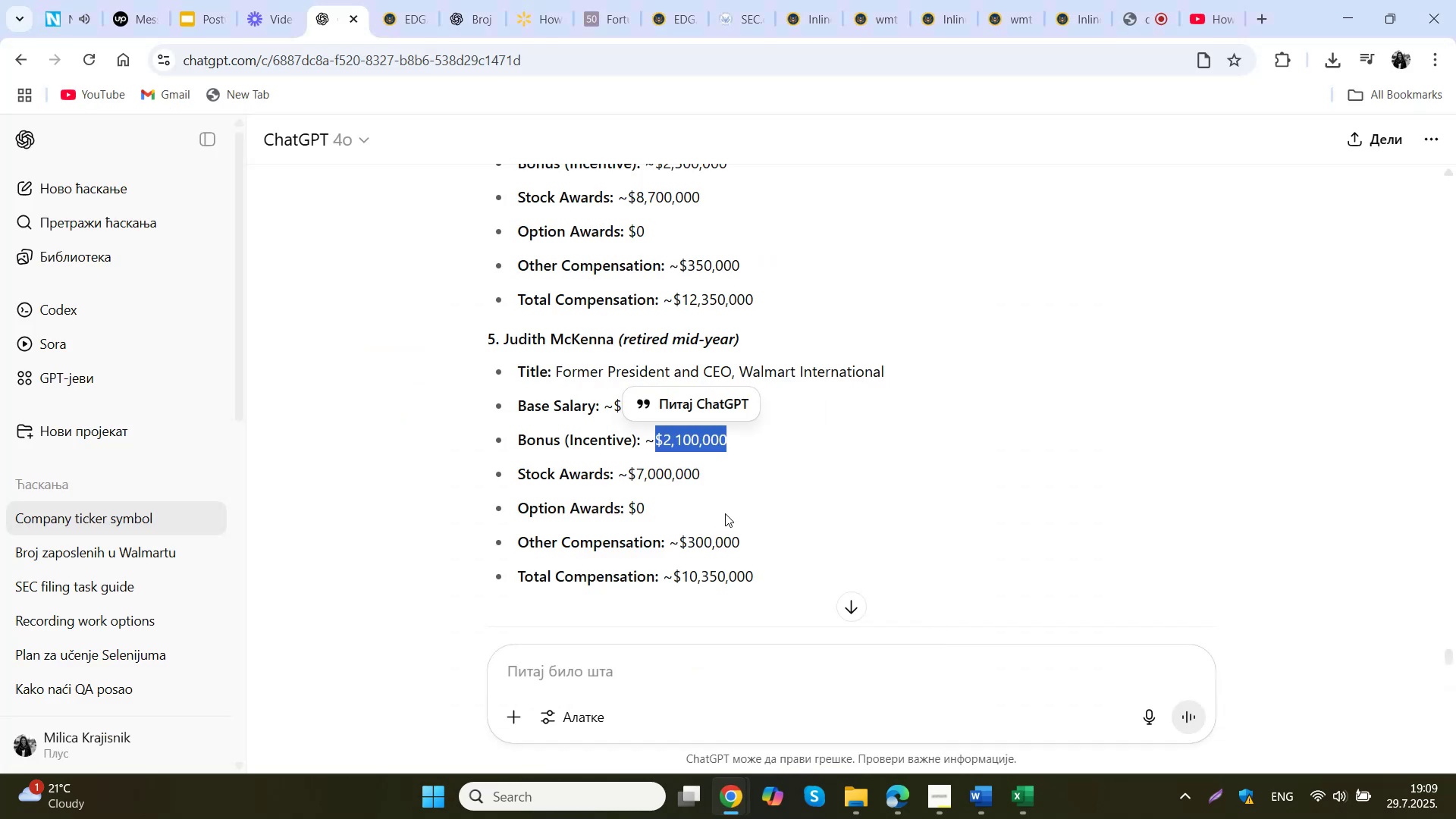 
left_click_drag(start_coordinate=[717, 477], to_coordinate=[629, 477])
 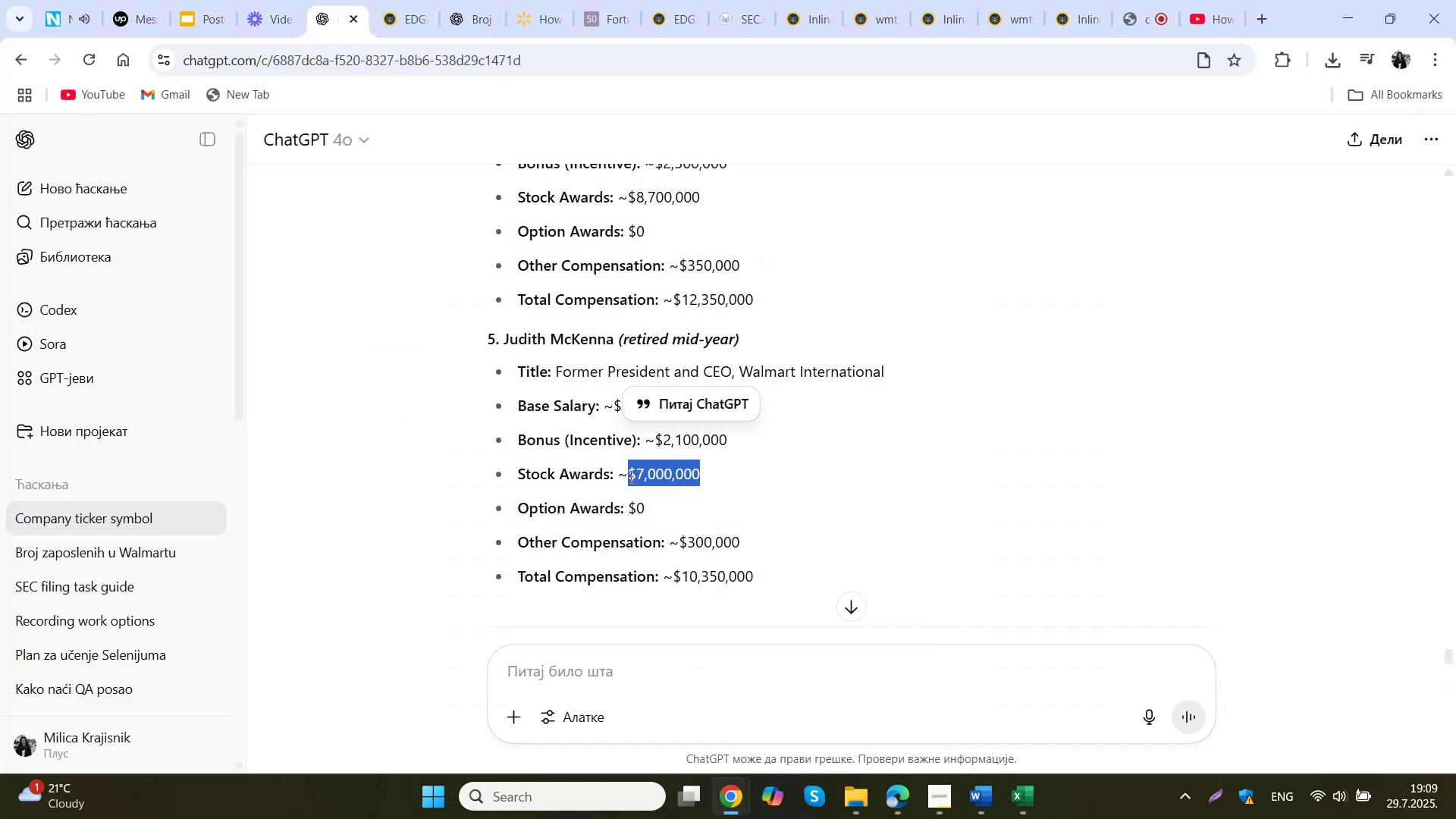 
key(Control+ControlLeft)
 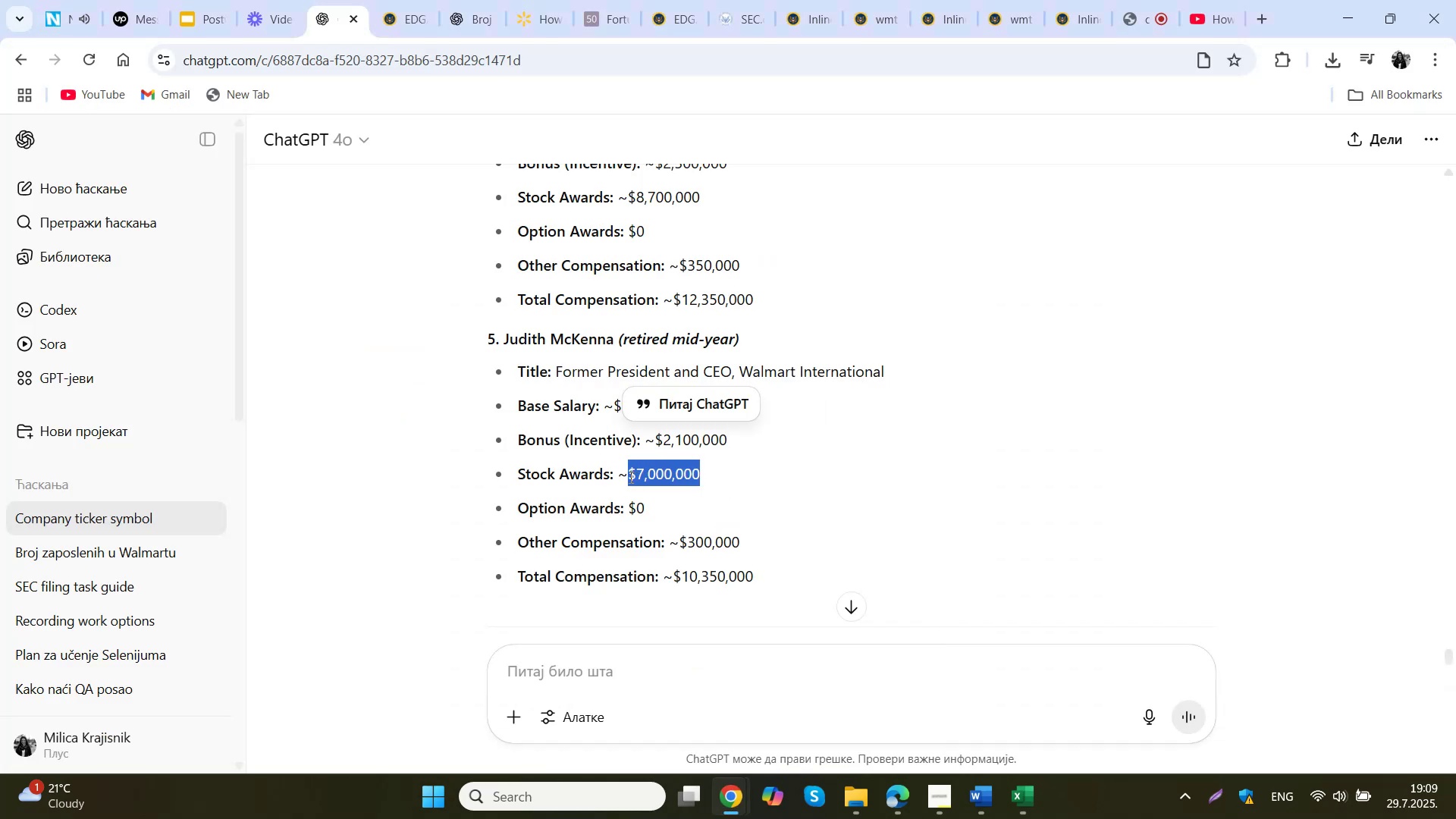 
key(Control+C)
 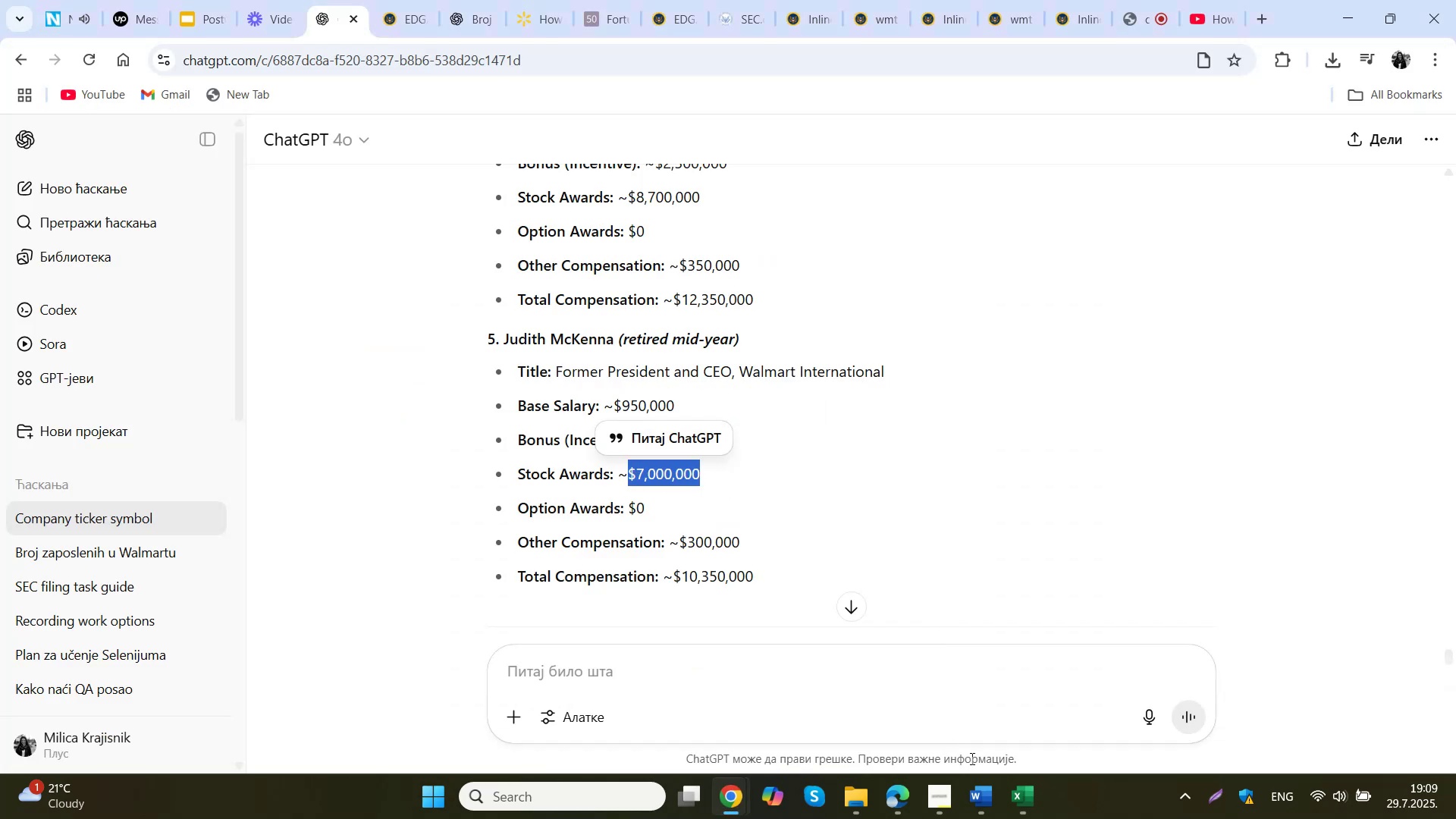 
left_click([1037, 795])
 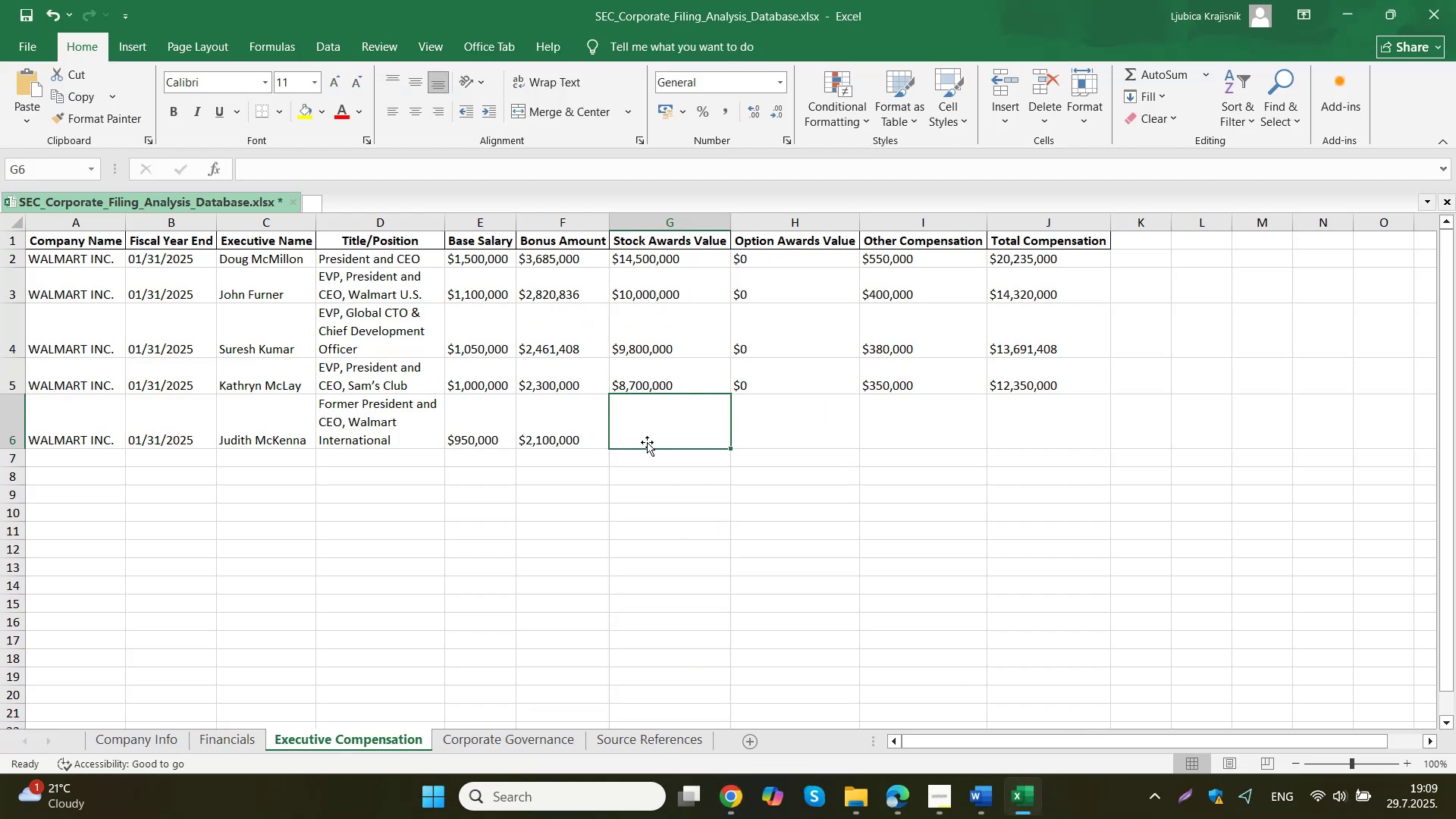 
double_click([629, 413])
 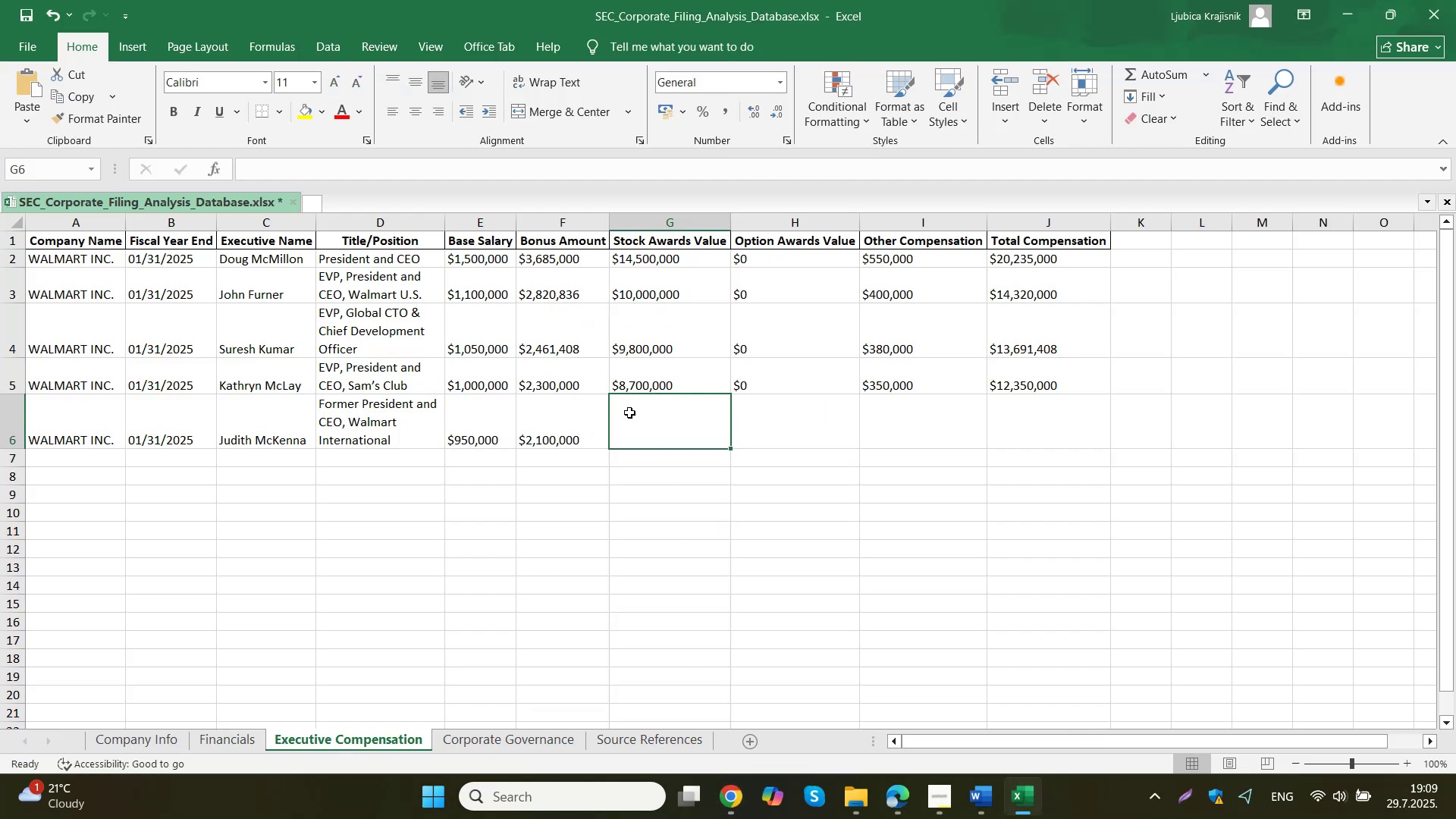 
key(Control+ControlLeft)
 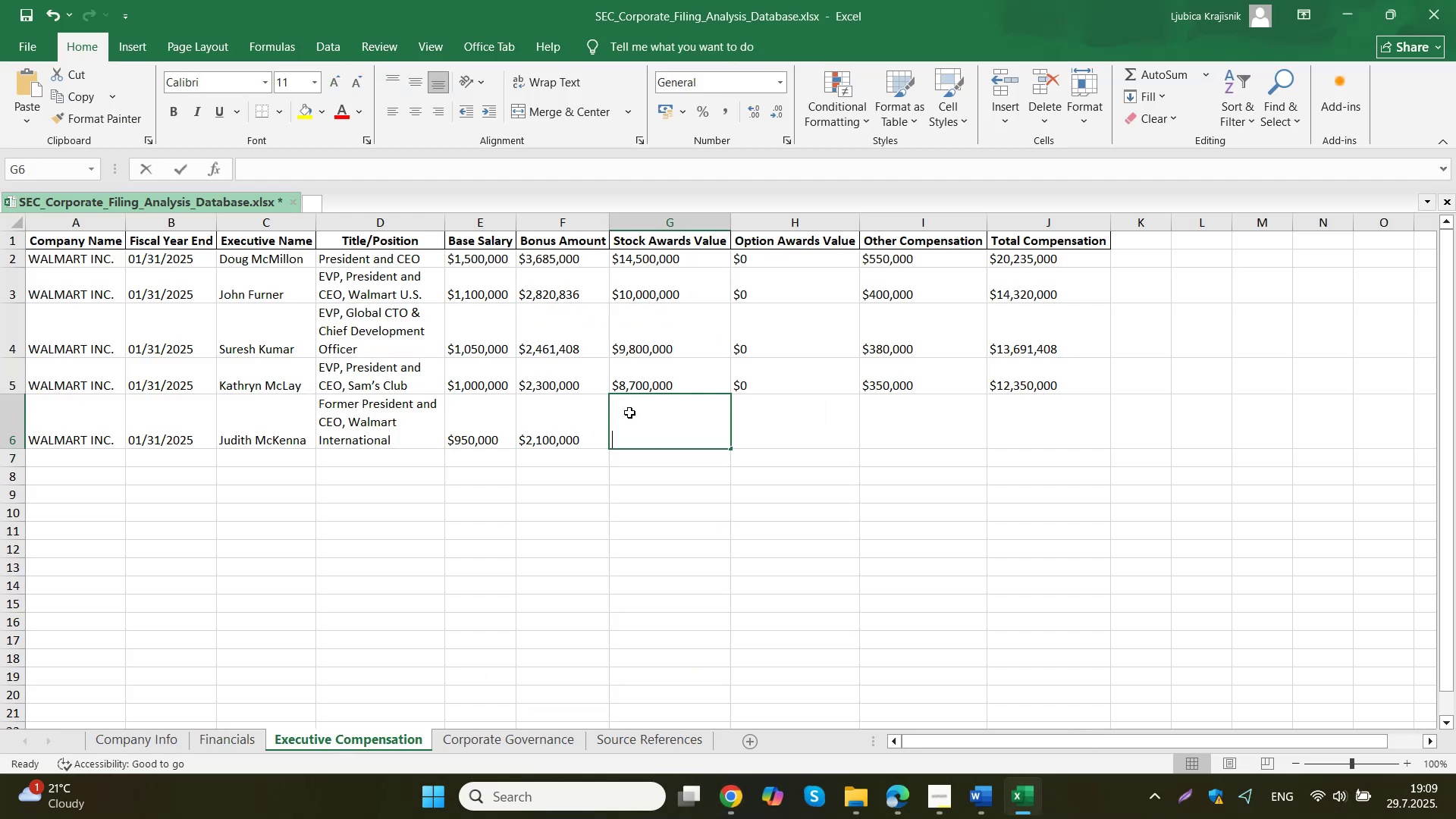 
key(Control+V)
 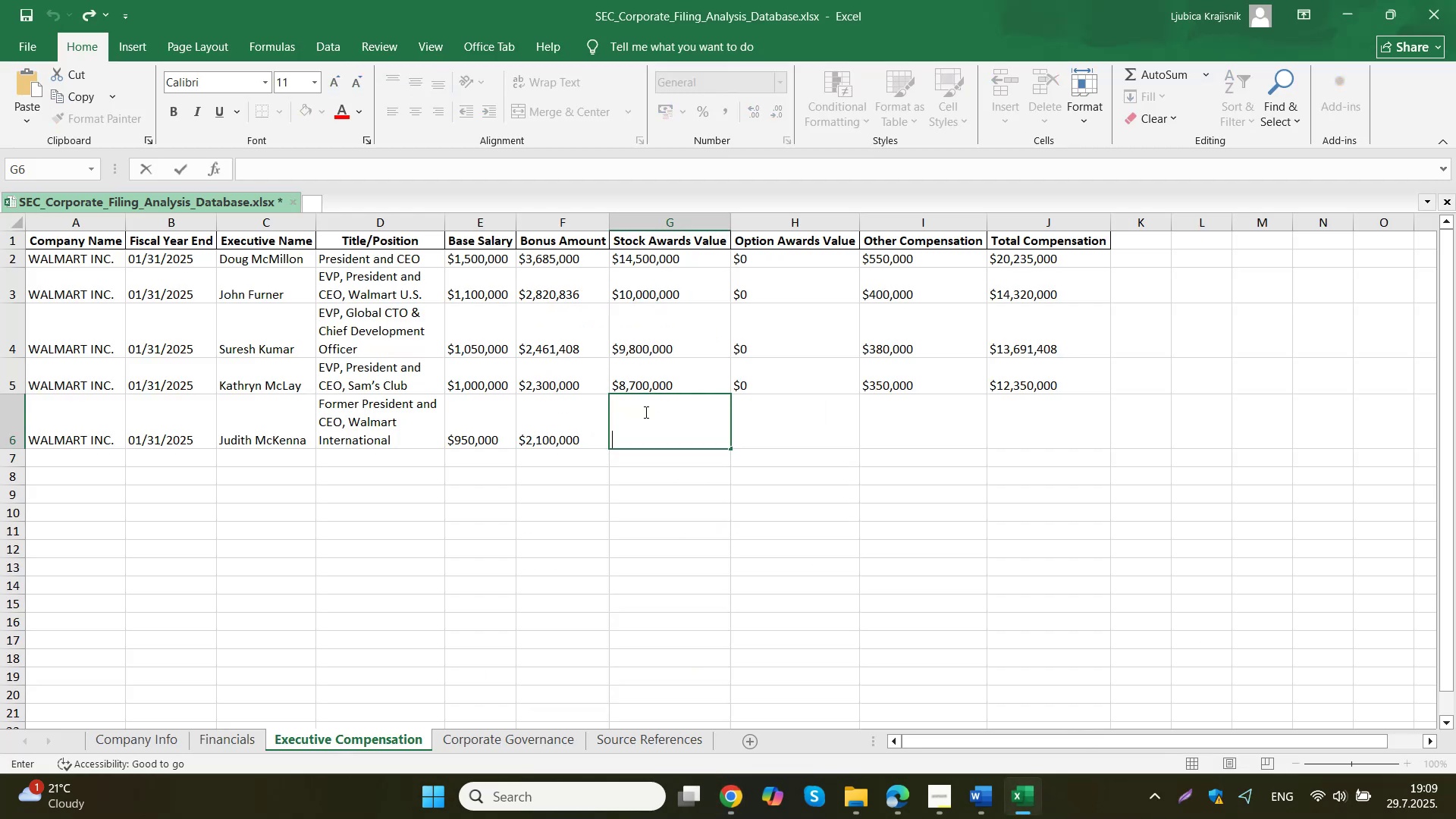 
left_click([746, 423])
 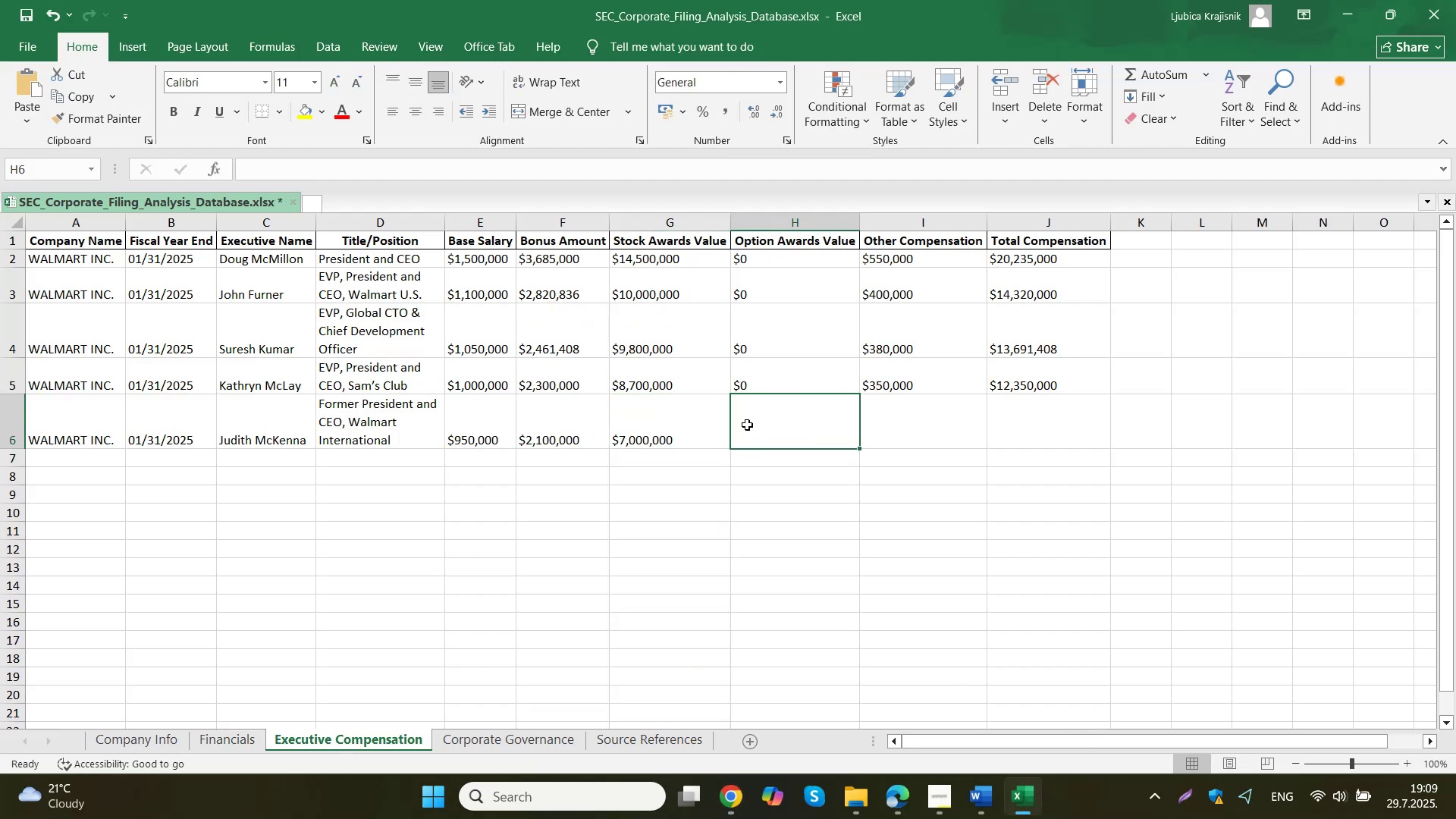 
type($0)
key(Tab)
 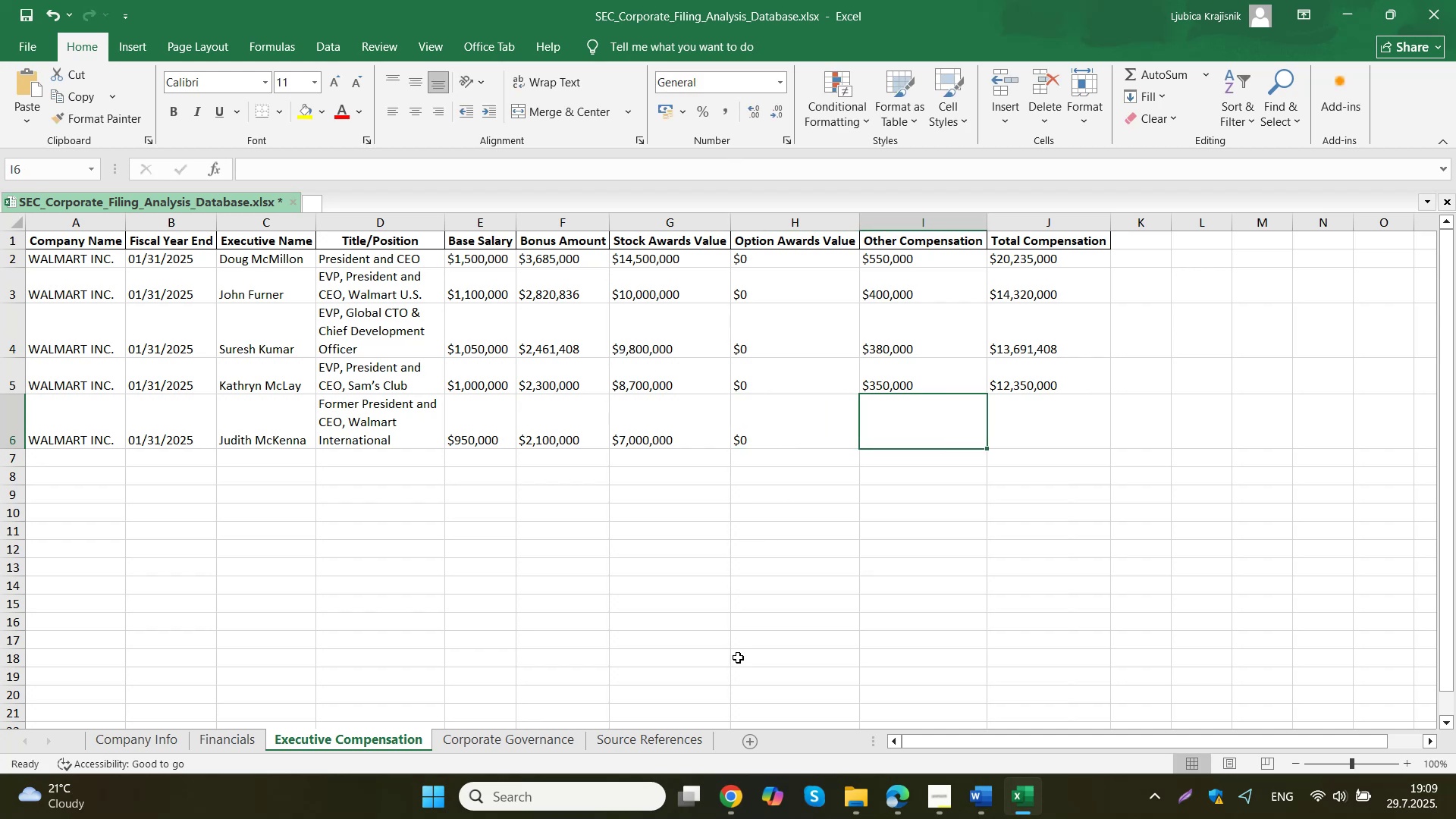 
left_click([741, 786])
 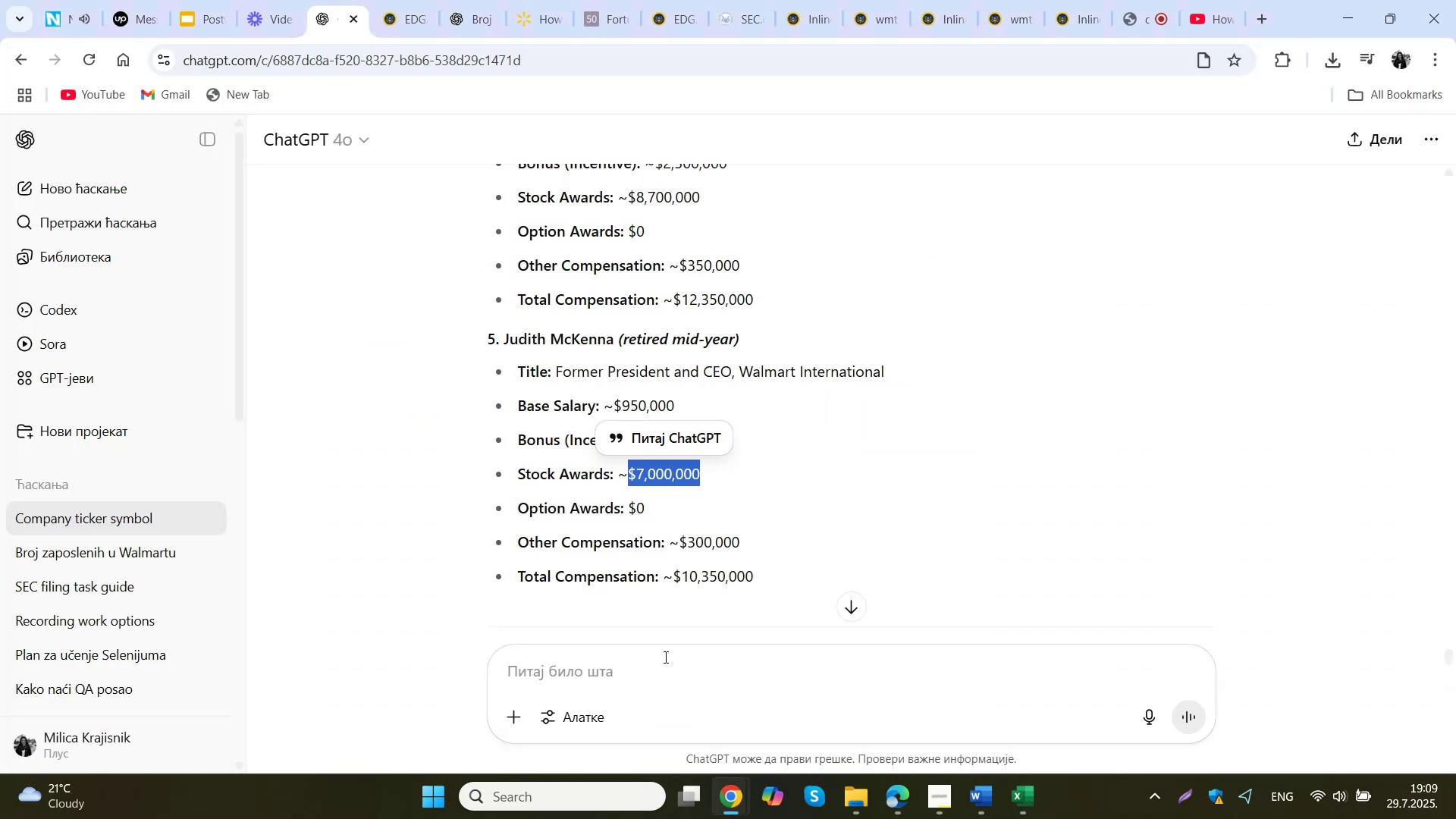 
left_click_drag(start_coordinate=[757, 547], to_coordinate=[678, 544])
 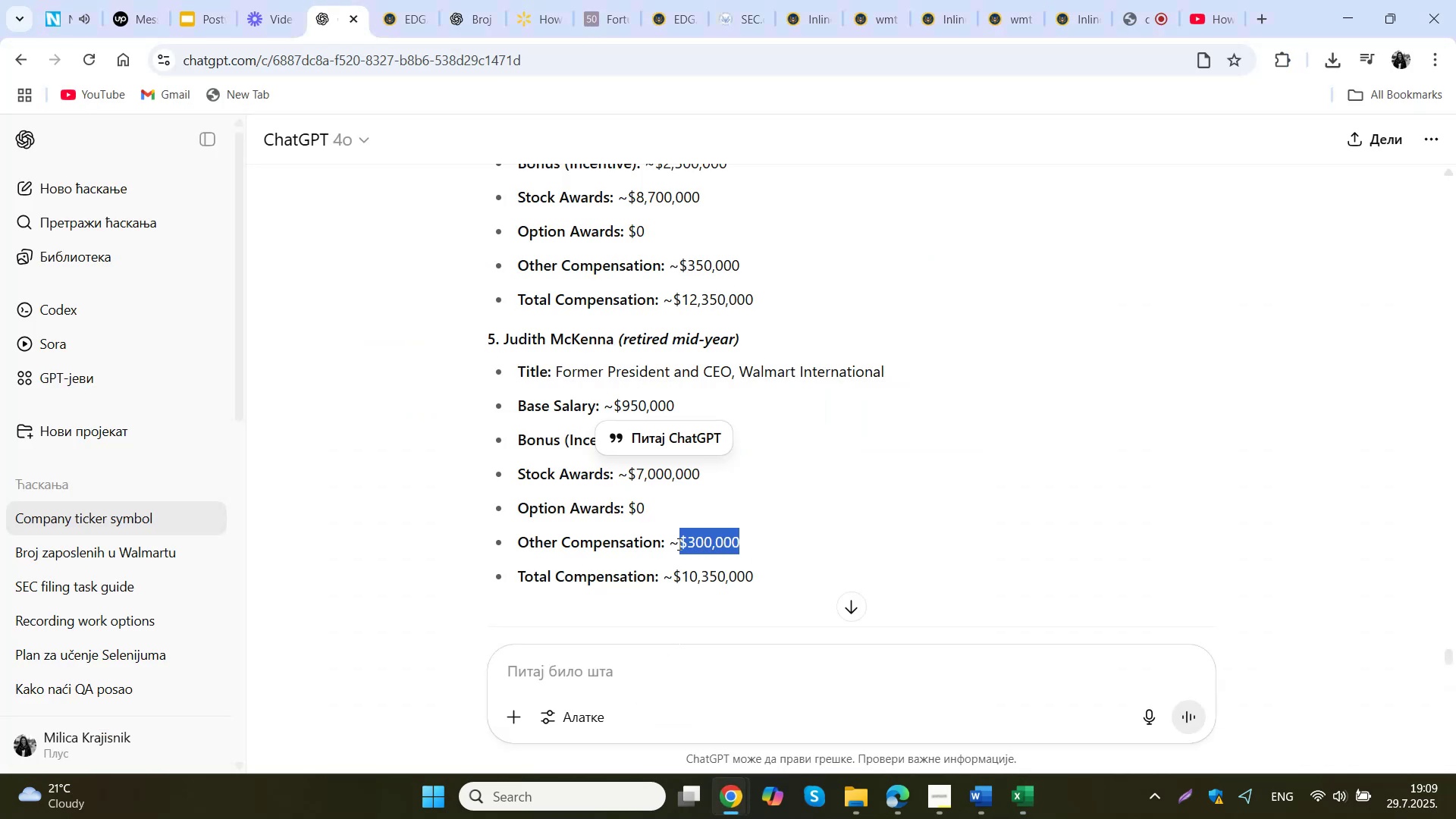 
key(Control+C)
 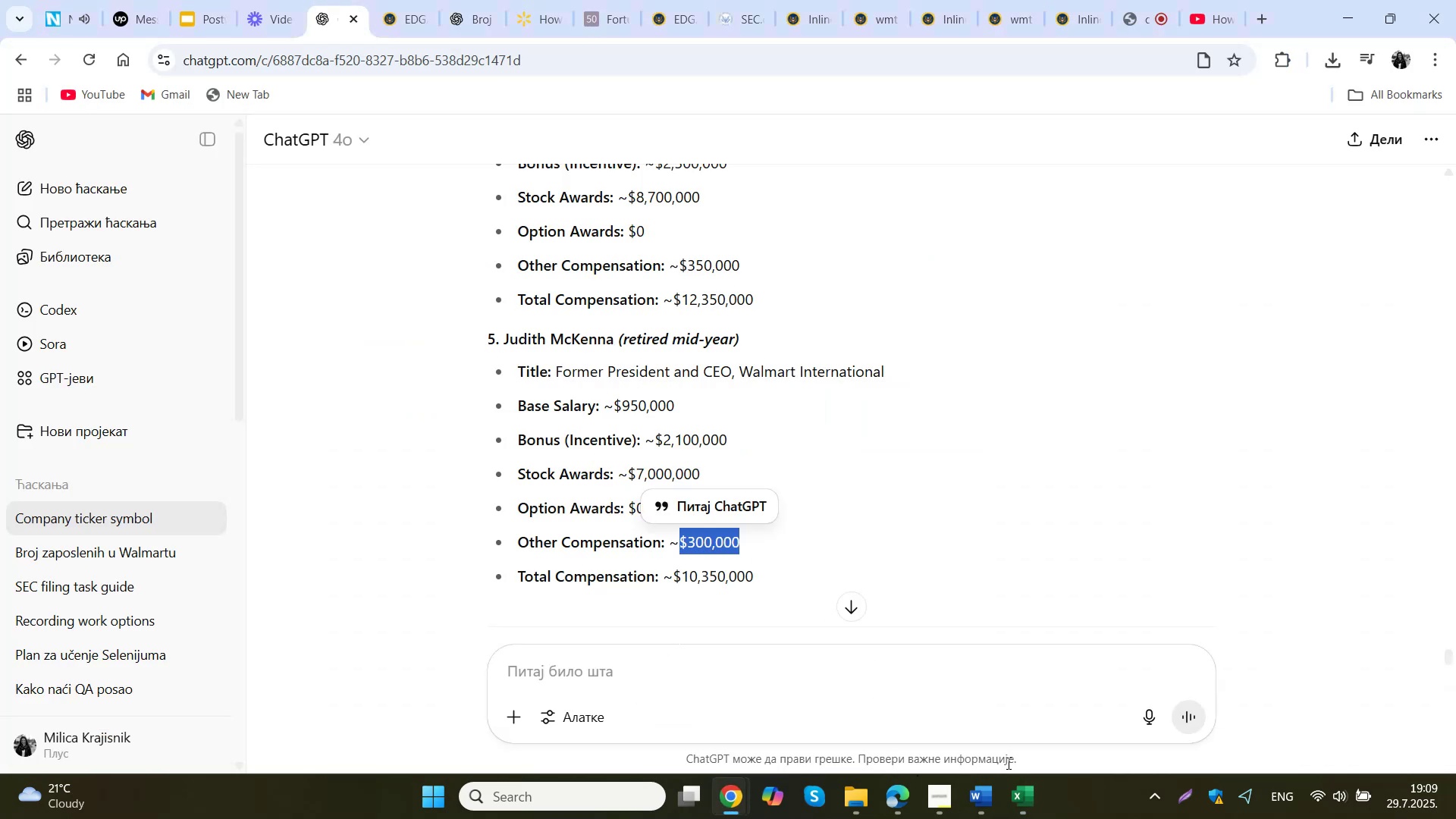 
left_click([1024, 795])
 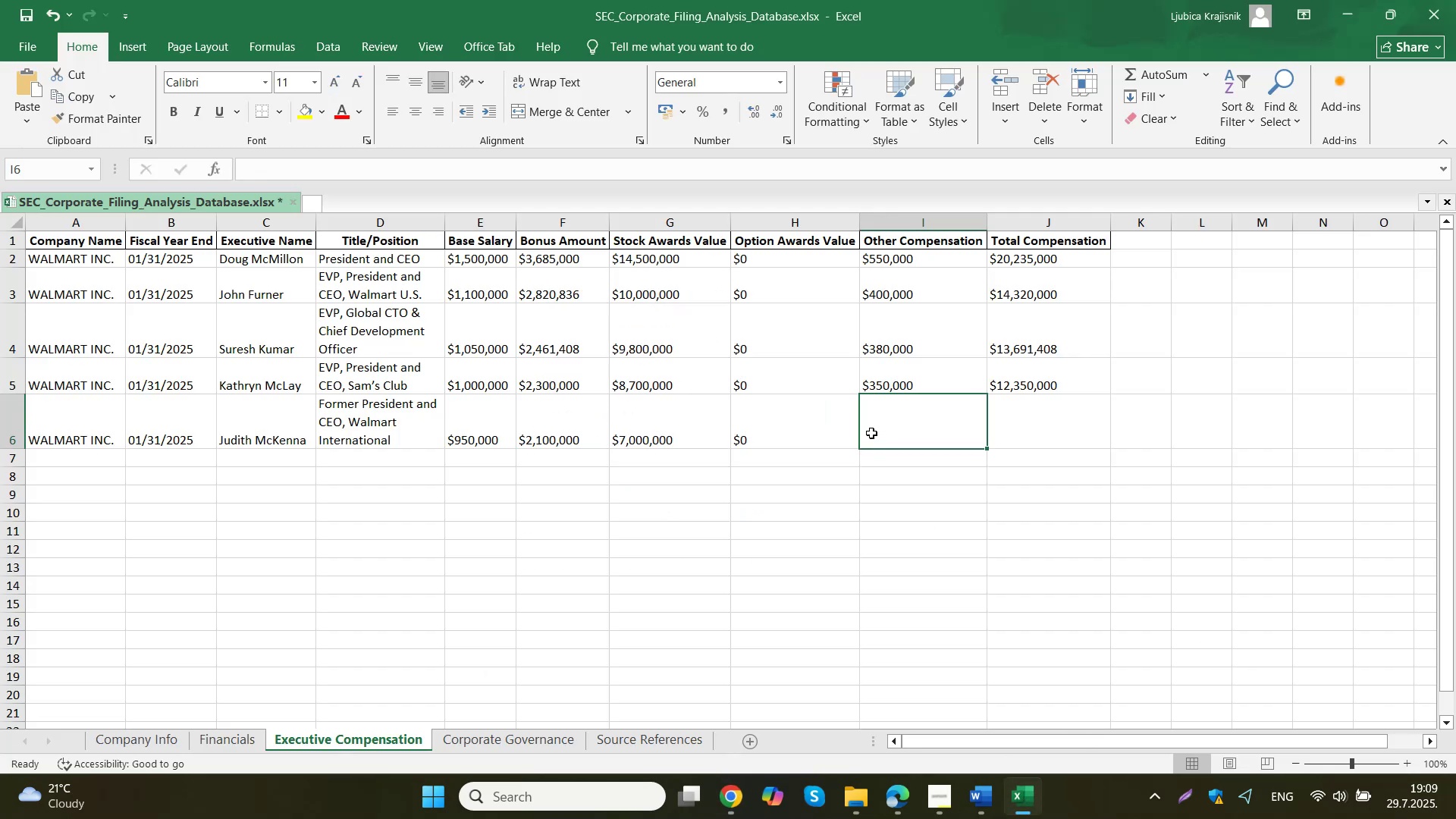 
double_click([894, 399])
 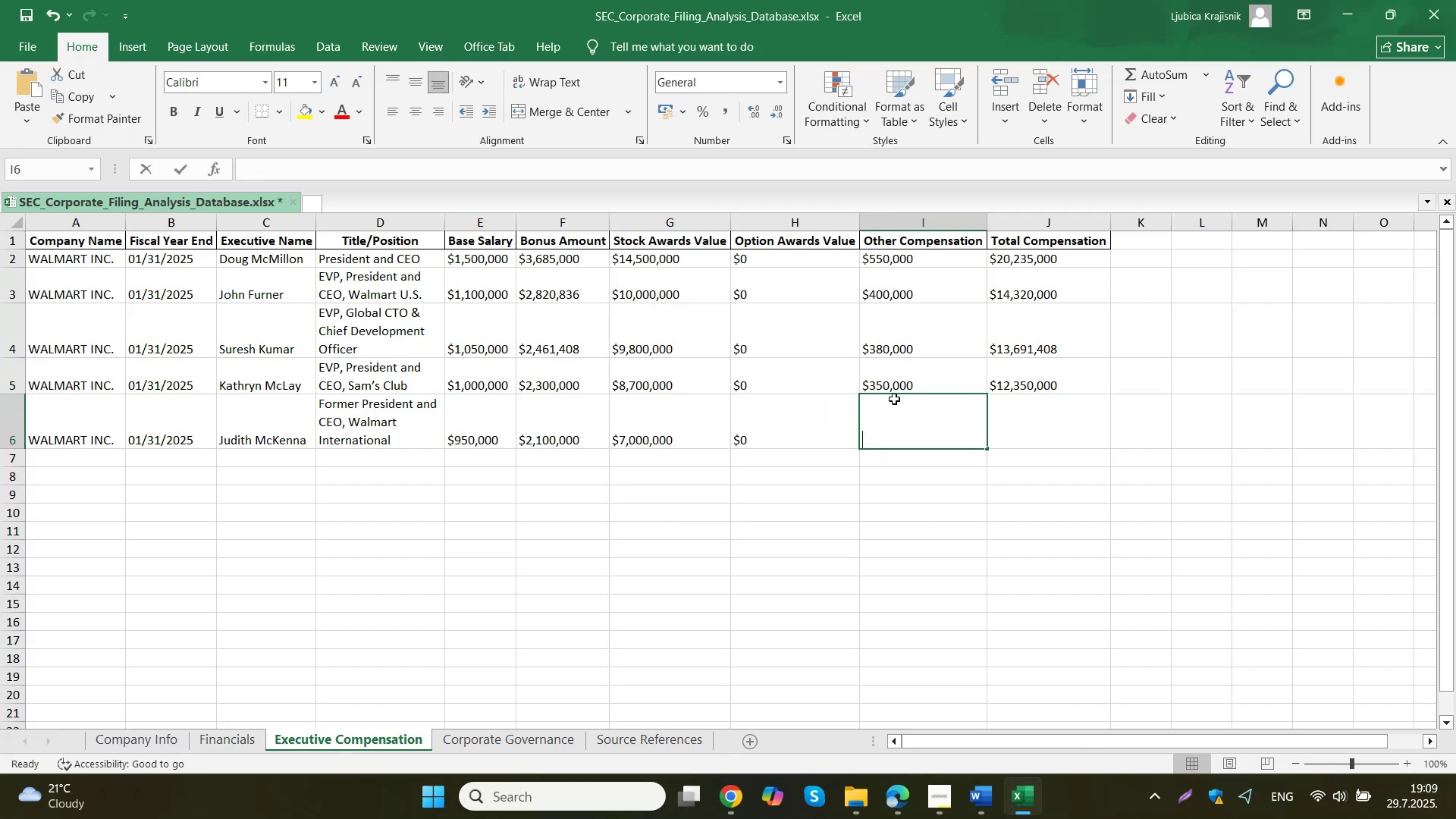 
key(Control+ControlLeft)
 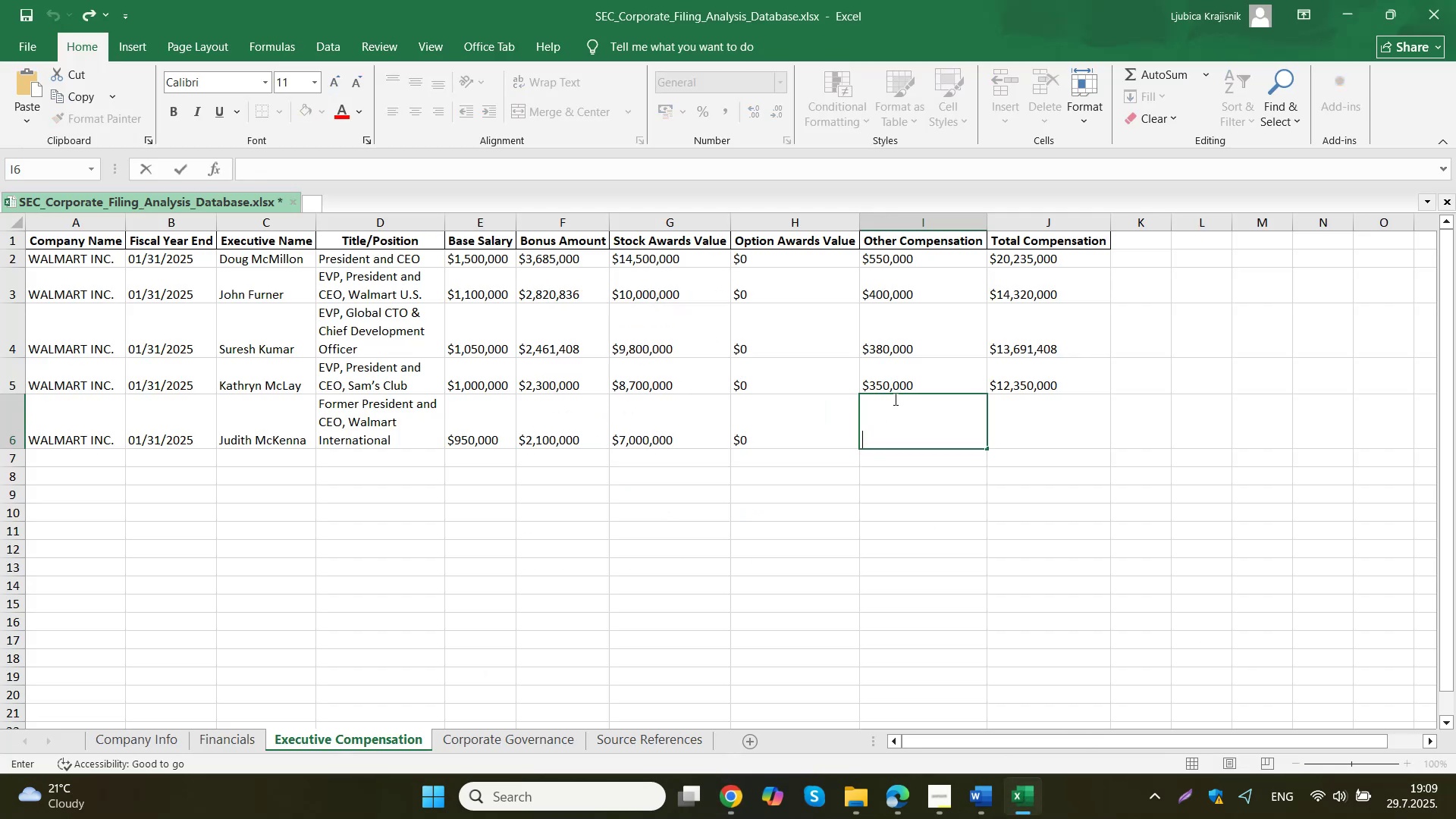 
key(Control+V)
 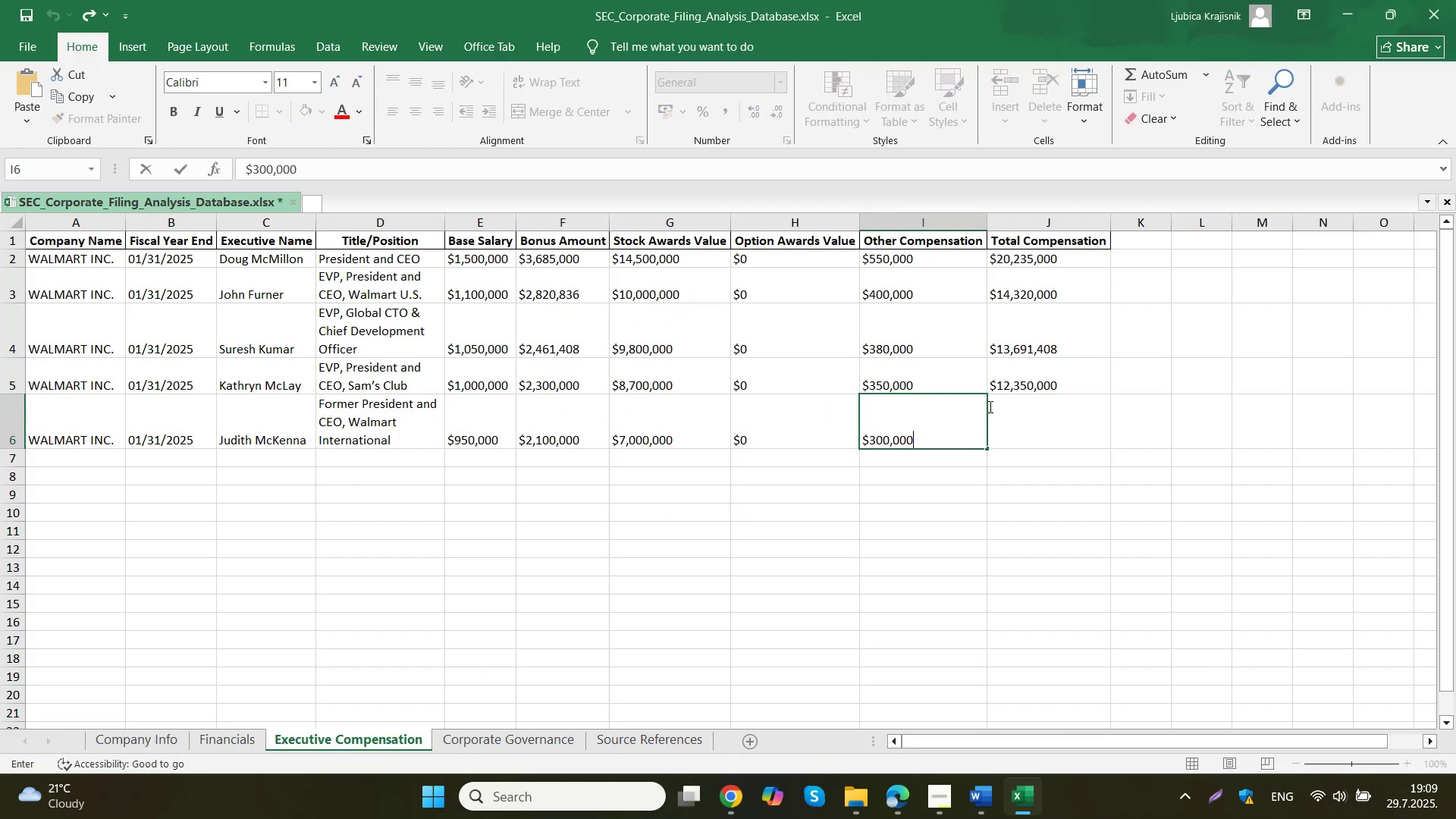 
left_click([1049, 406])
 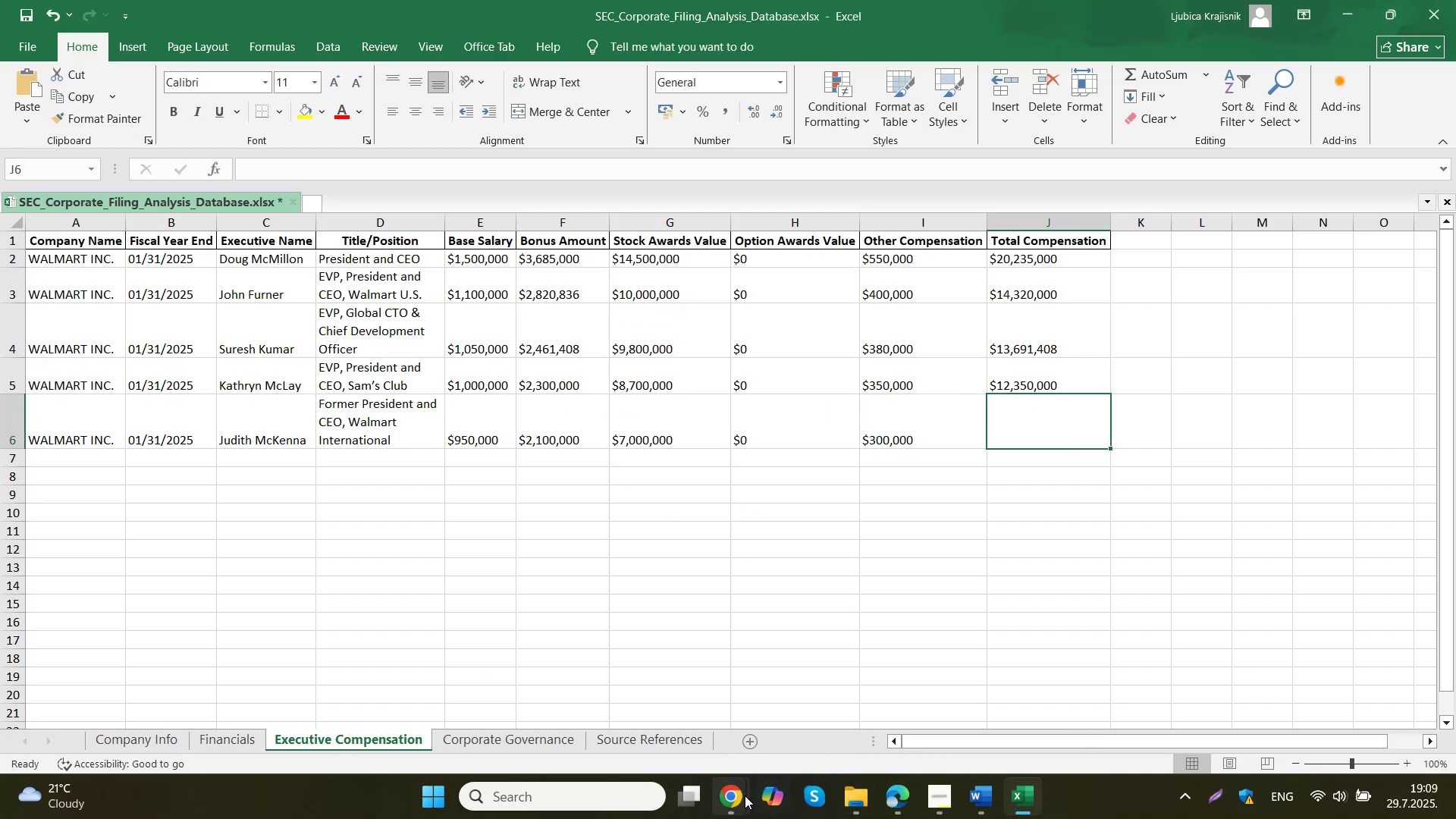 
double_click([645, 724])
 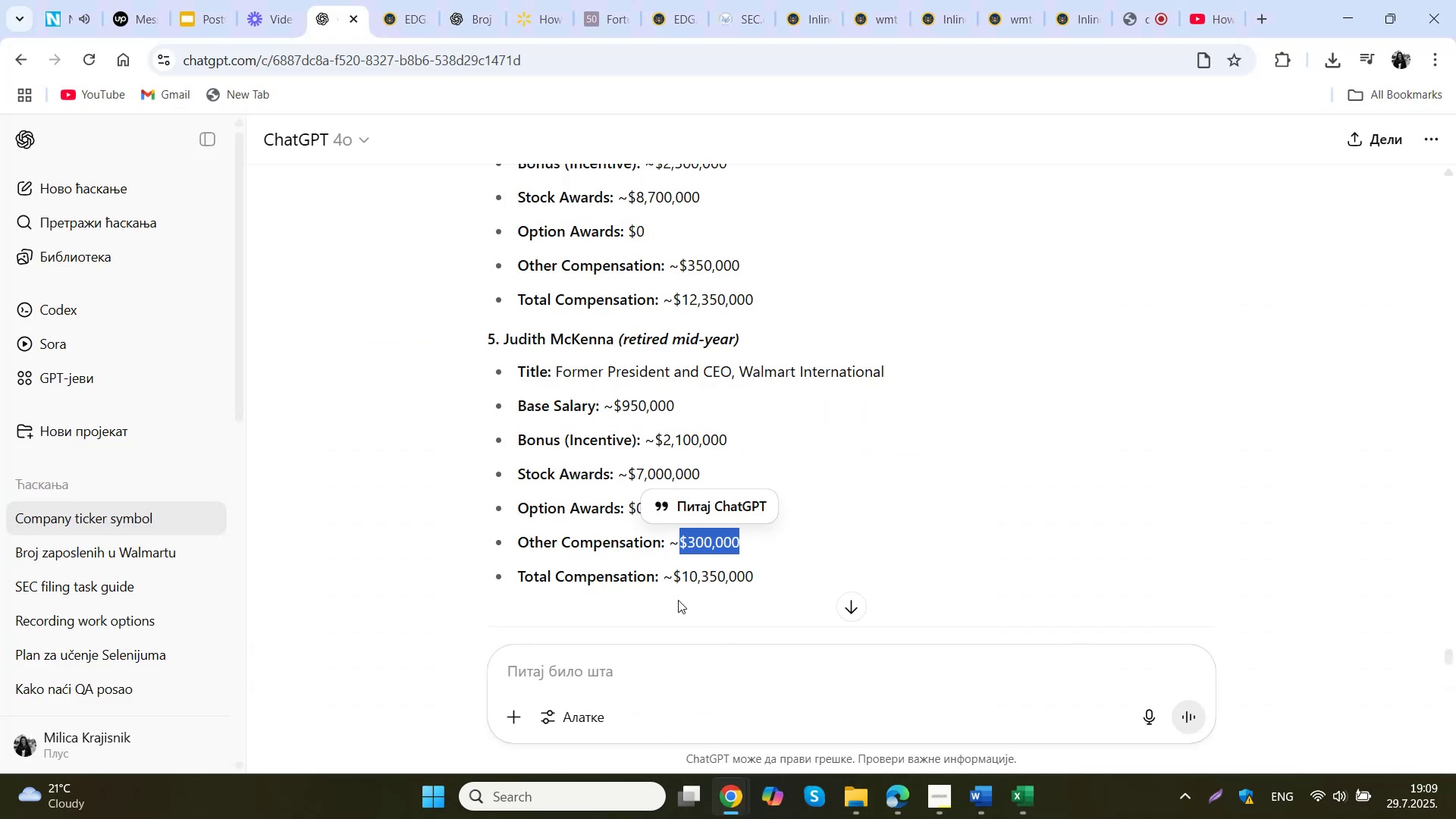 
left_click_drag(start_coordinate=[782, 577], to_coordinate=[670, 576])
 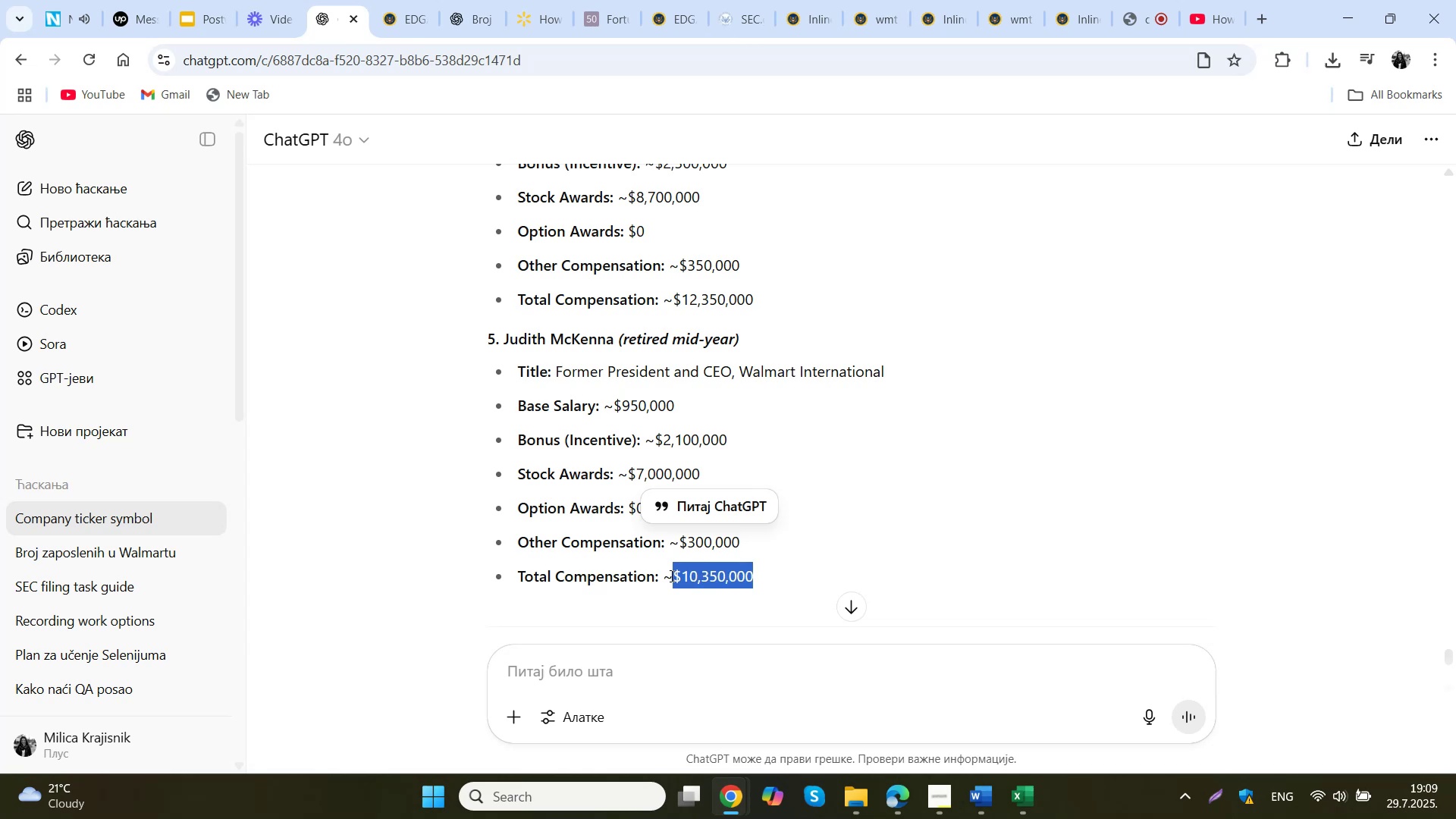 
key(Control+ControlLeft)
 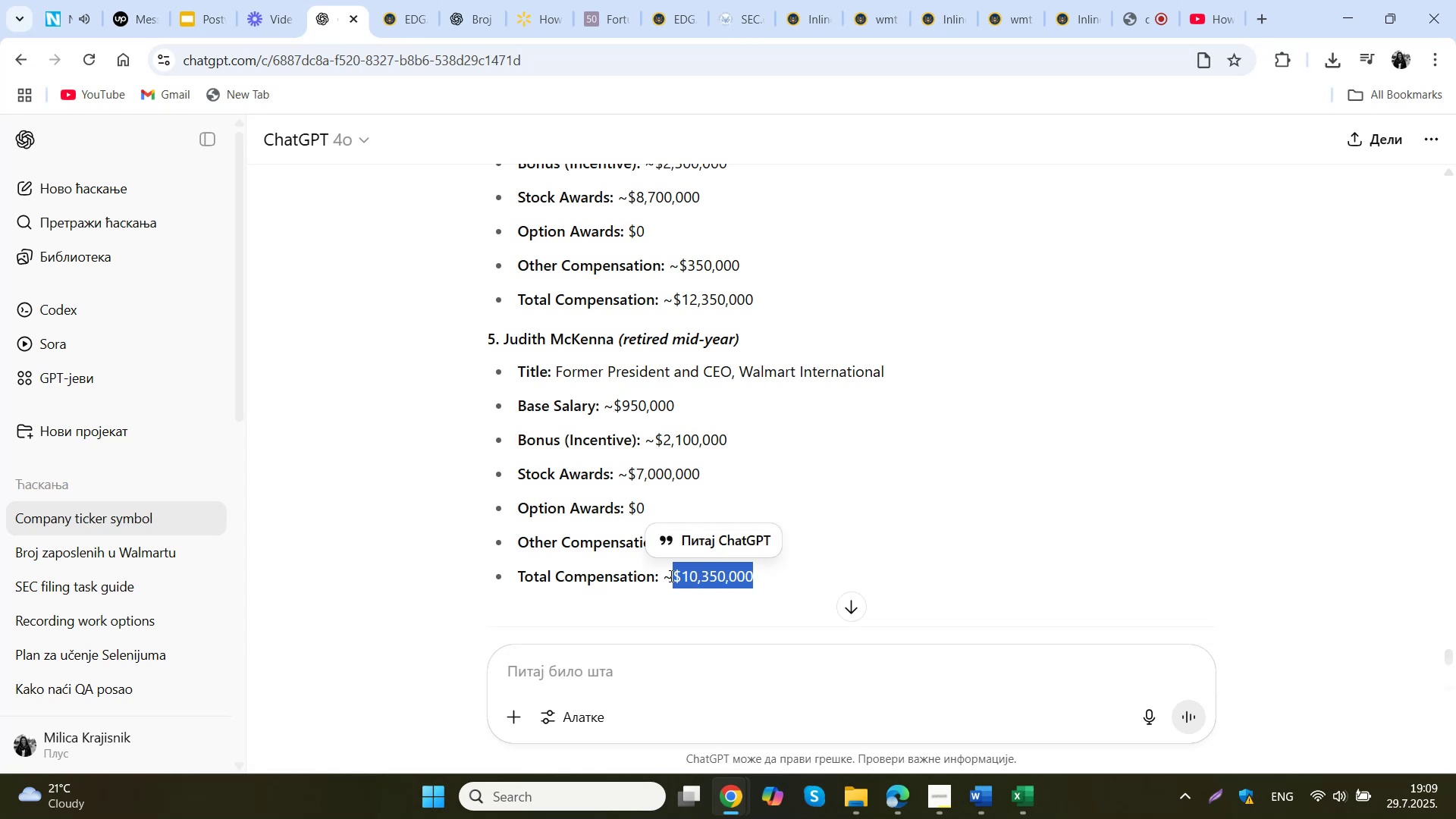 
left_click([1034, 808])
 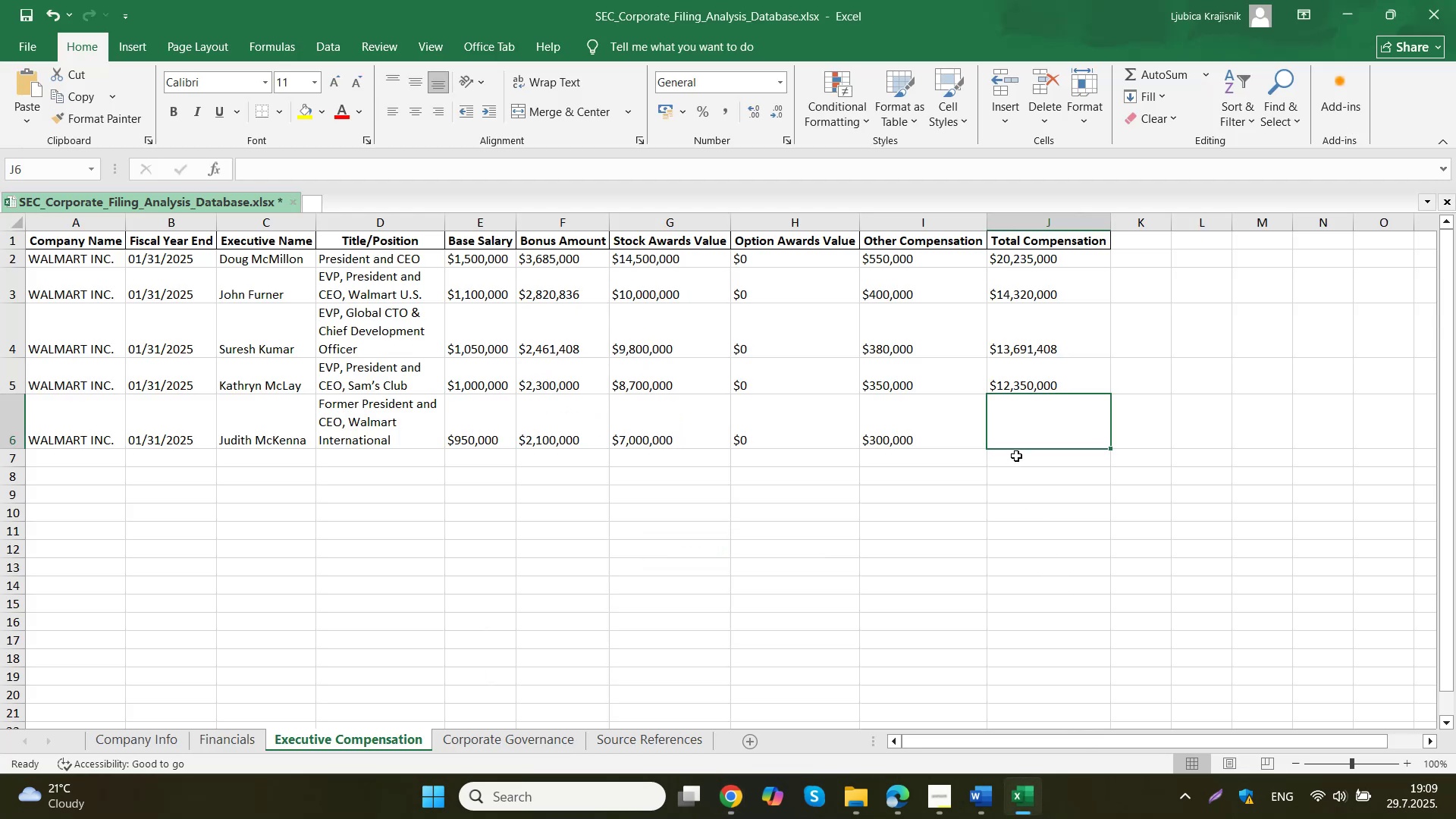 
double_click([1018, 438])
 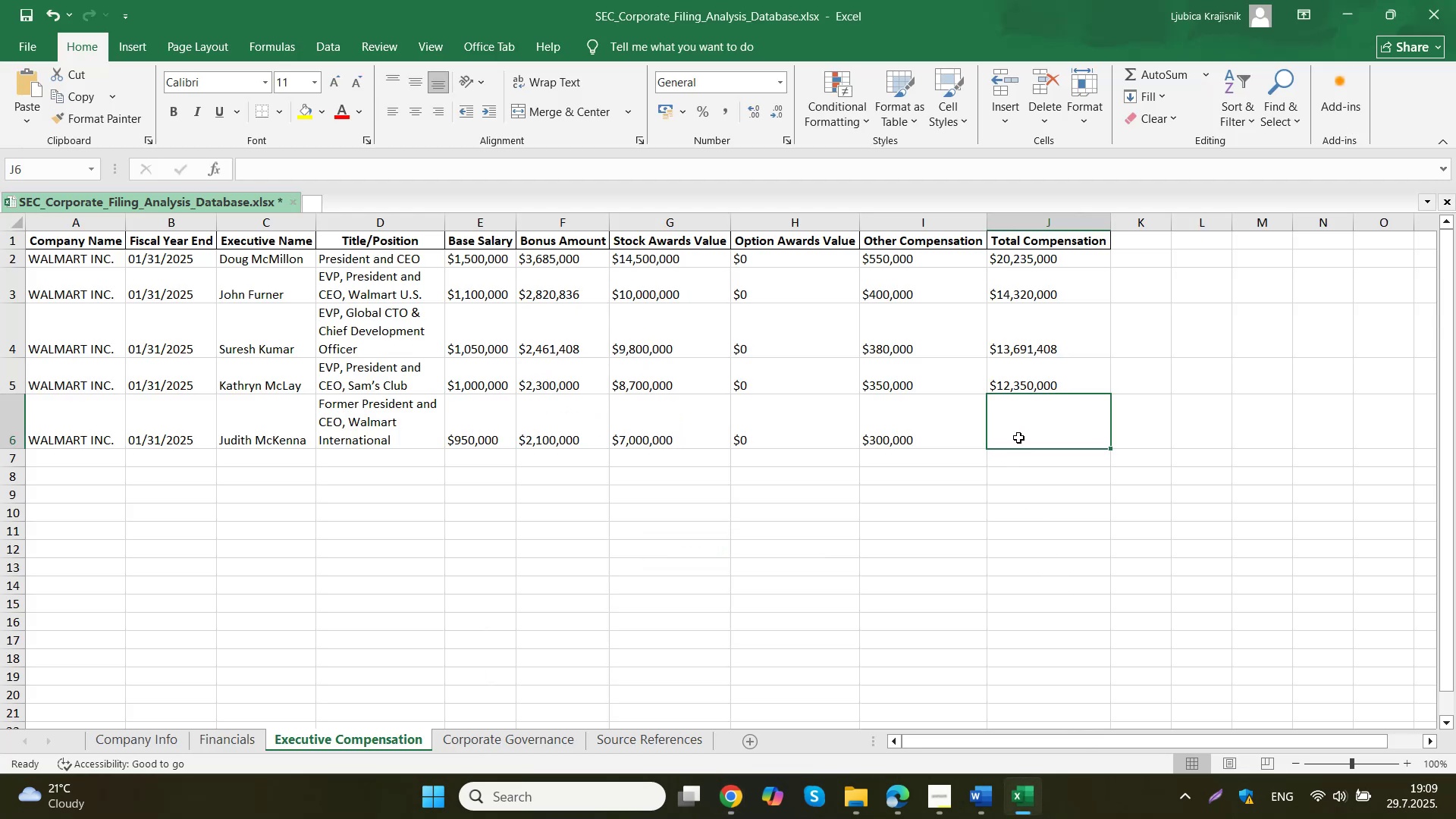 
key(Control+ControlLeft)
 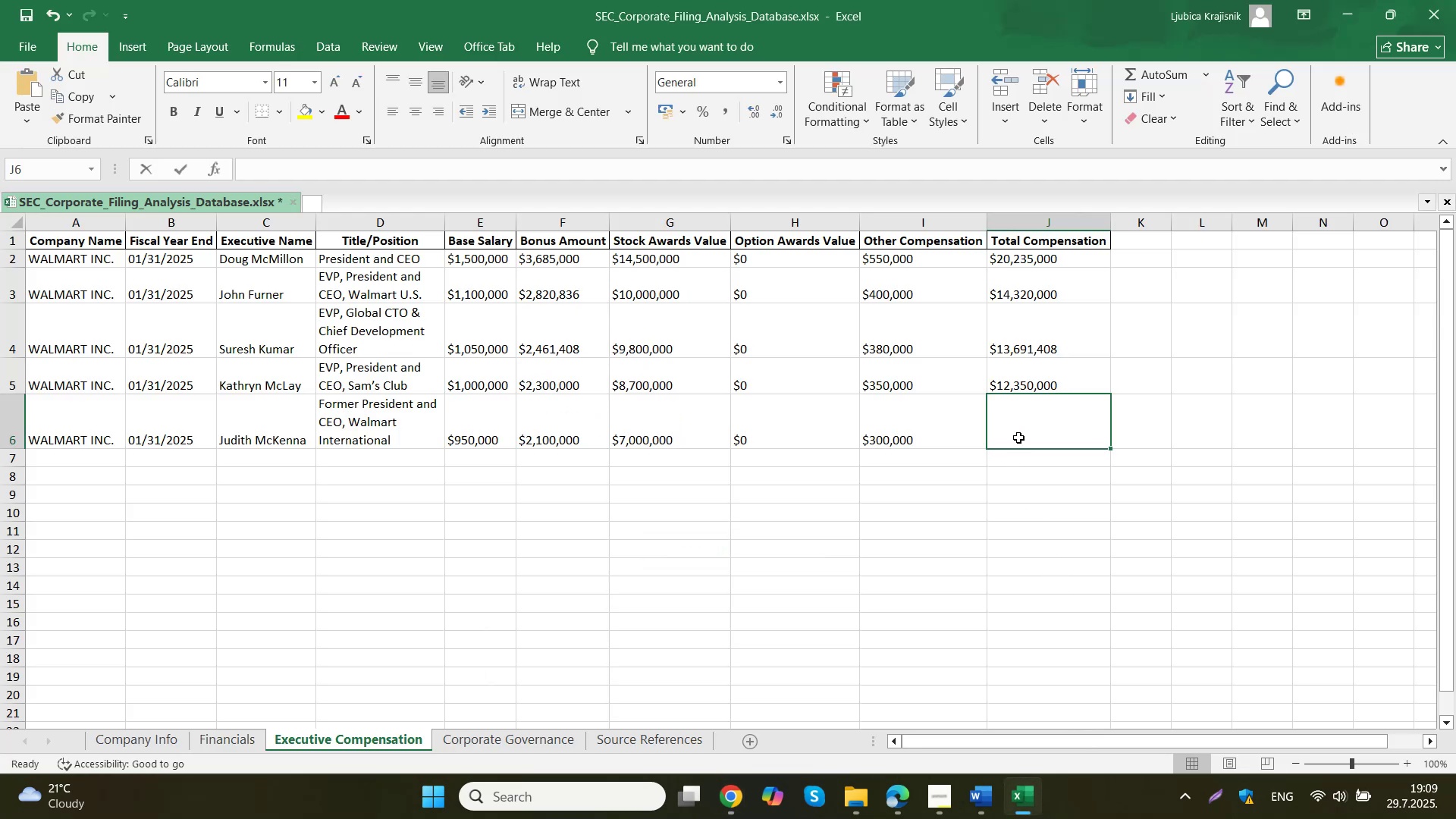 
key(Control+V)
 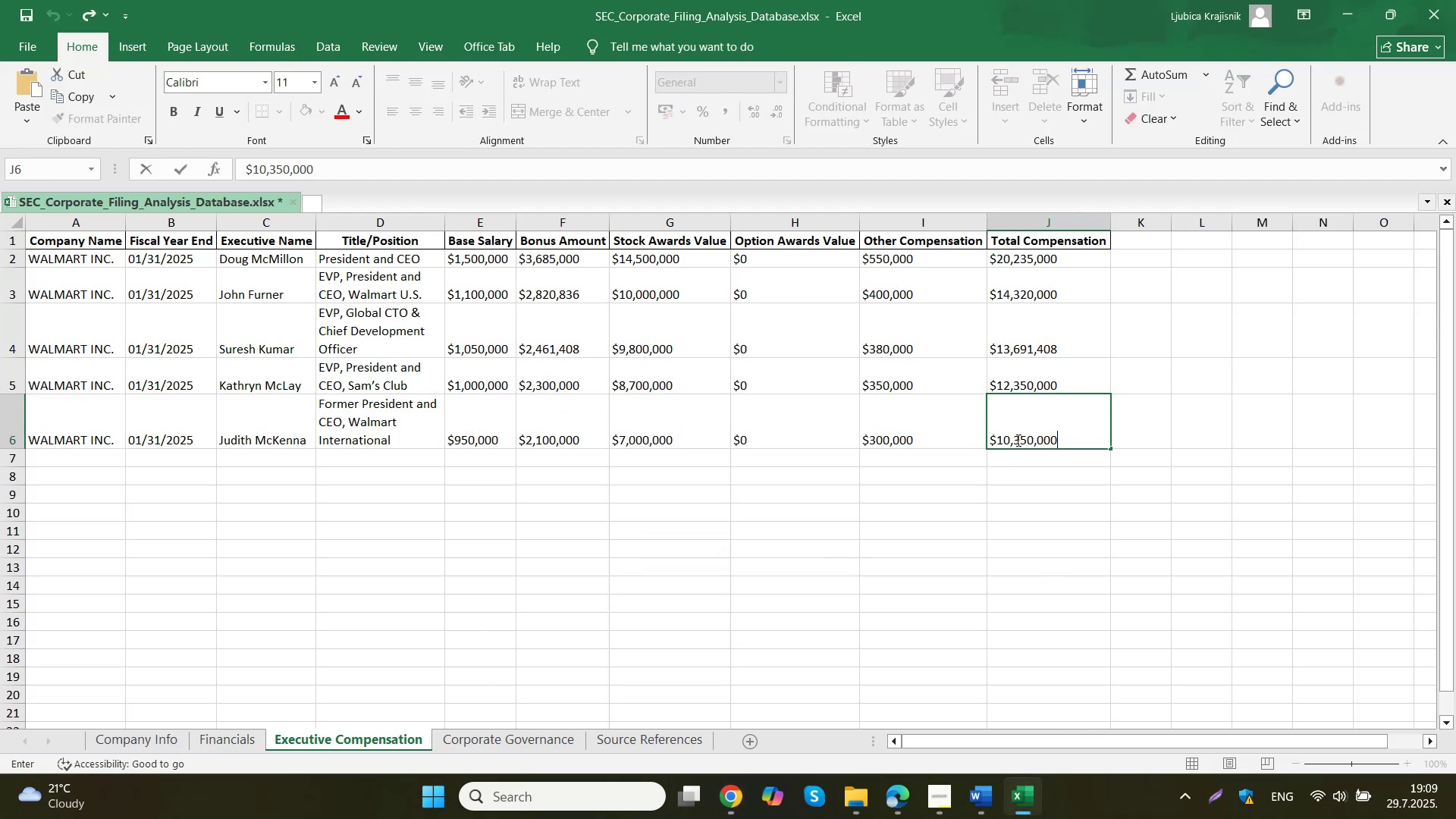 
left_click([942, 493])
 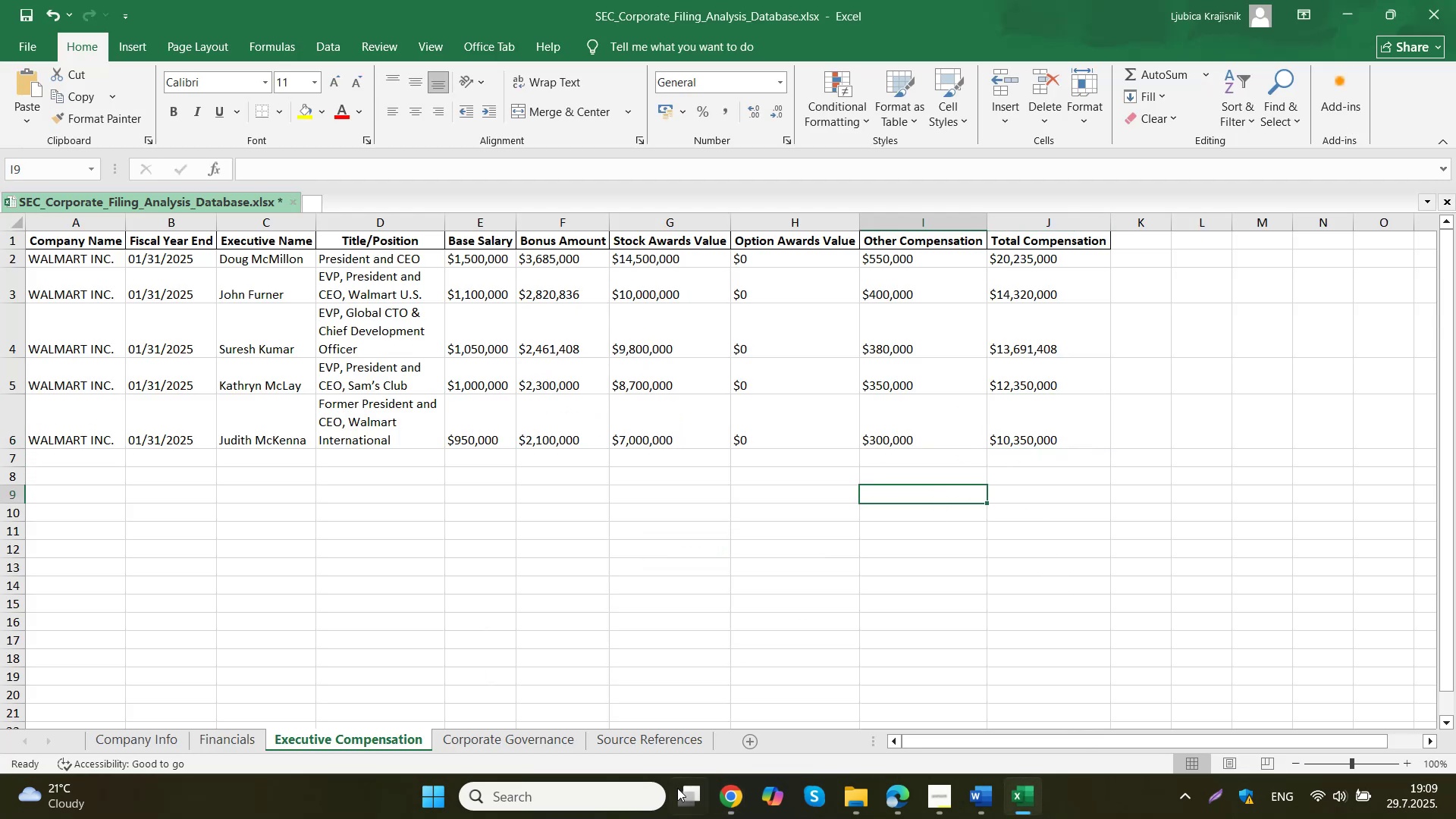 
left_click([730, 804])
 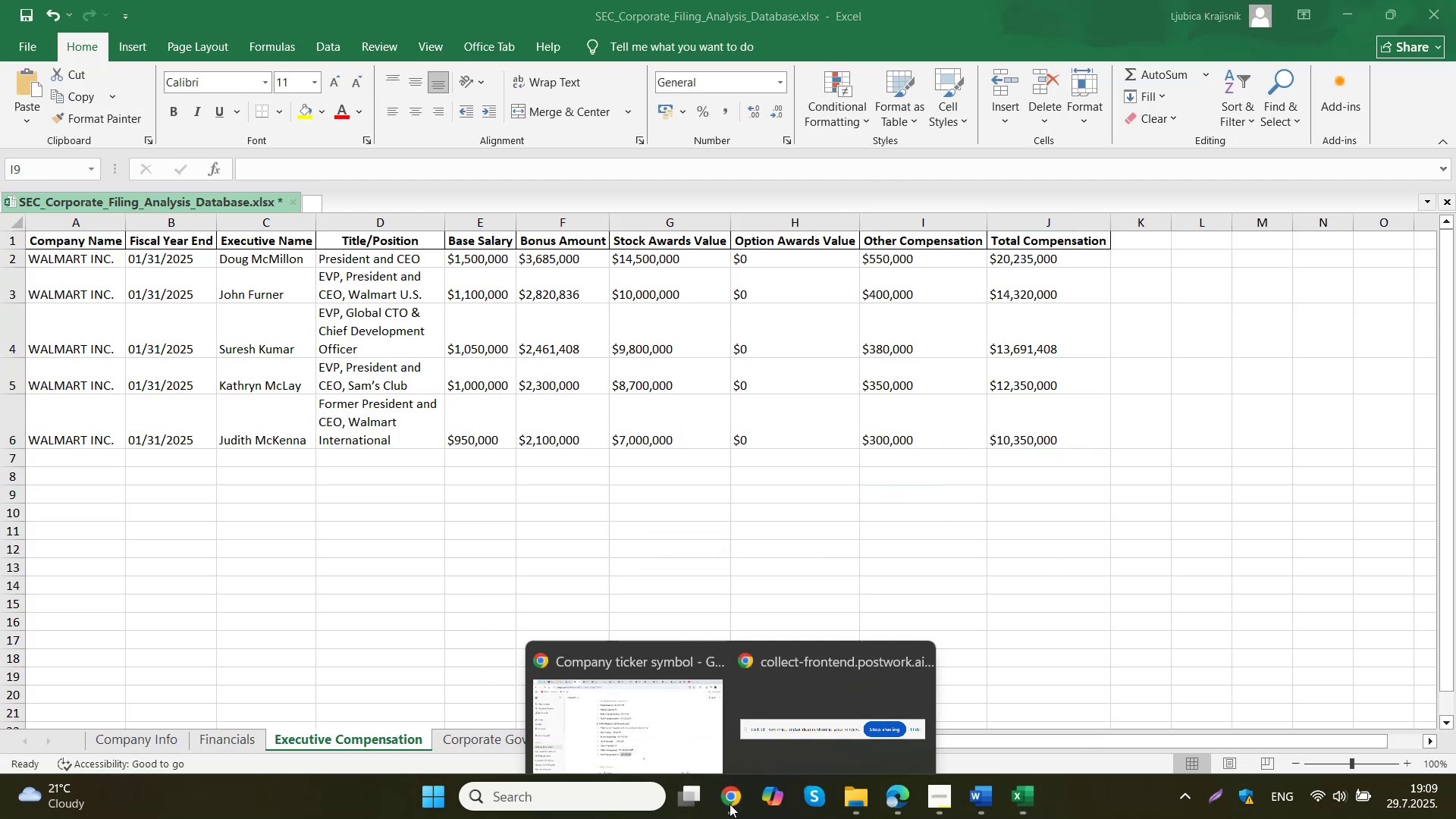 
left_click([636, 667])
 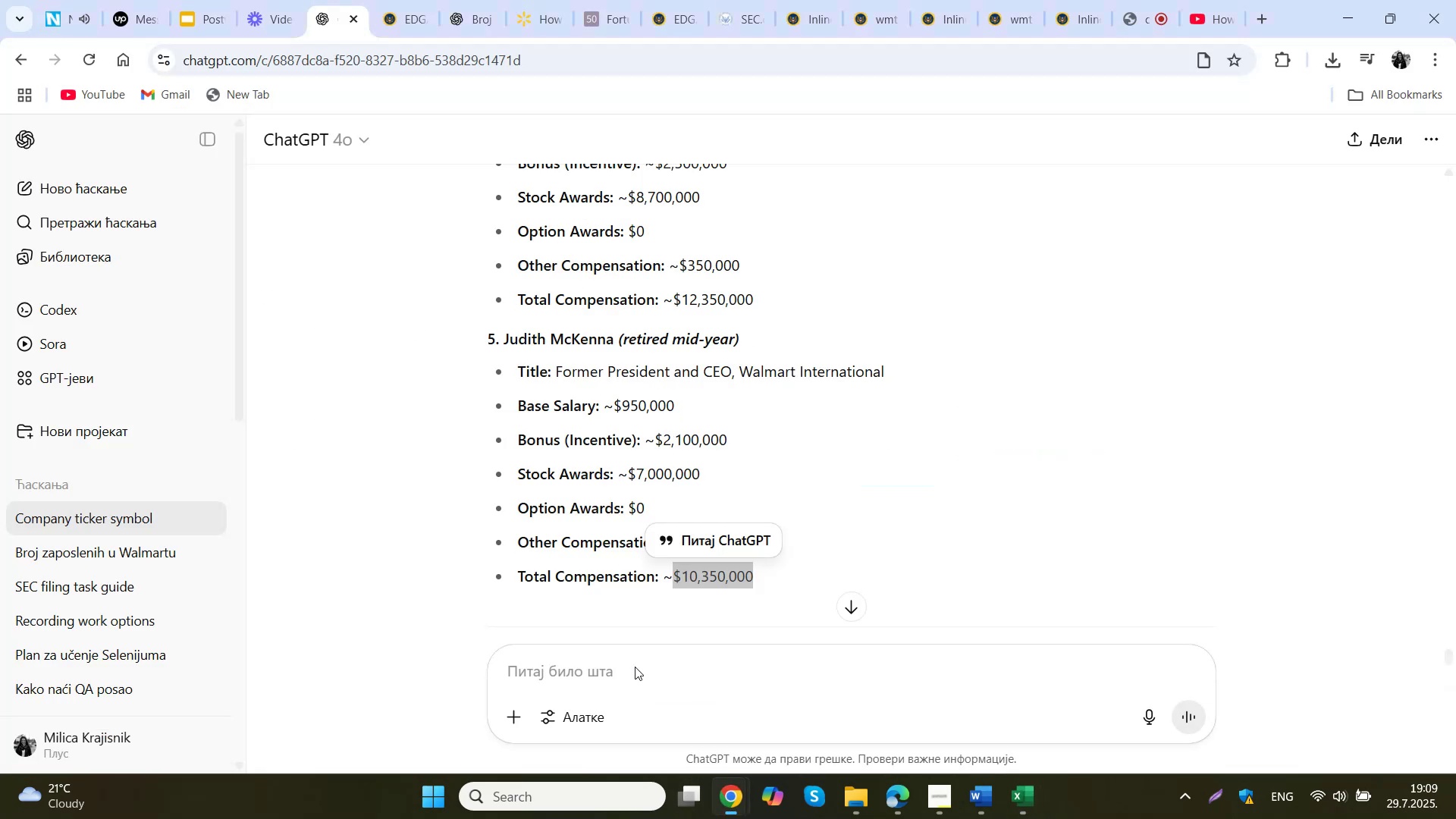 
scroll: coordinate [563, 616], scroll_direction: down, amount: 1.0
 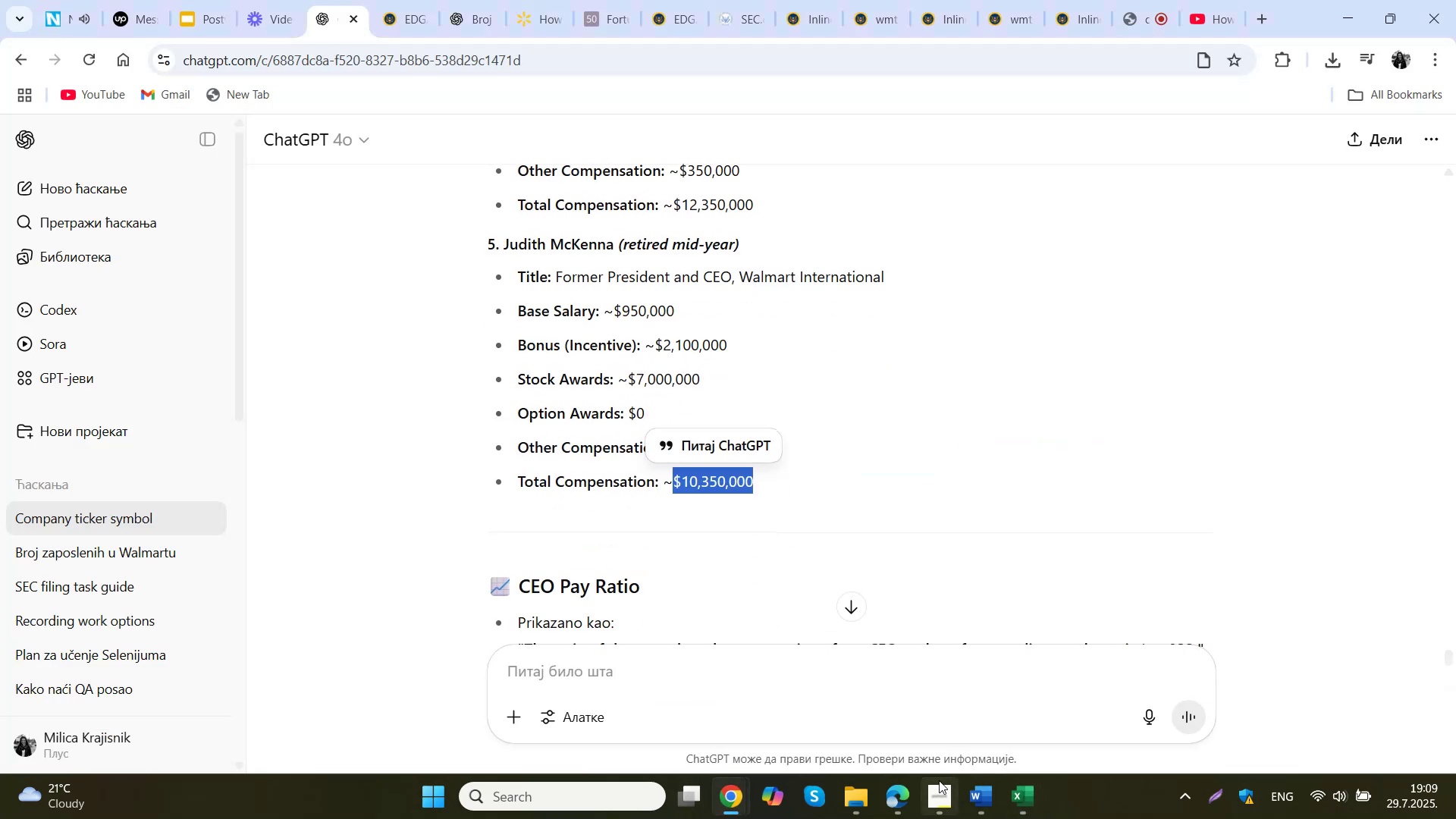 
left_click([908, 803])
 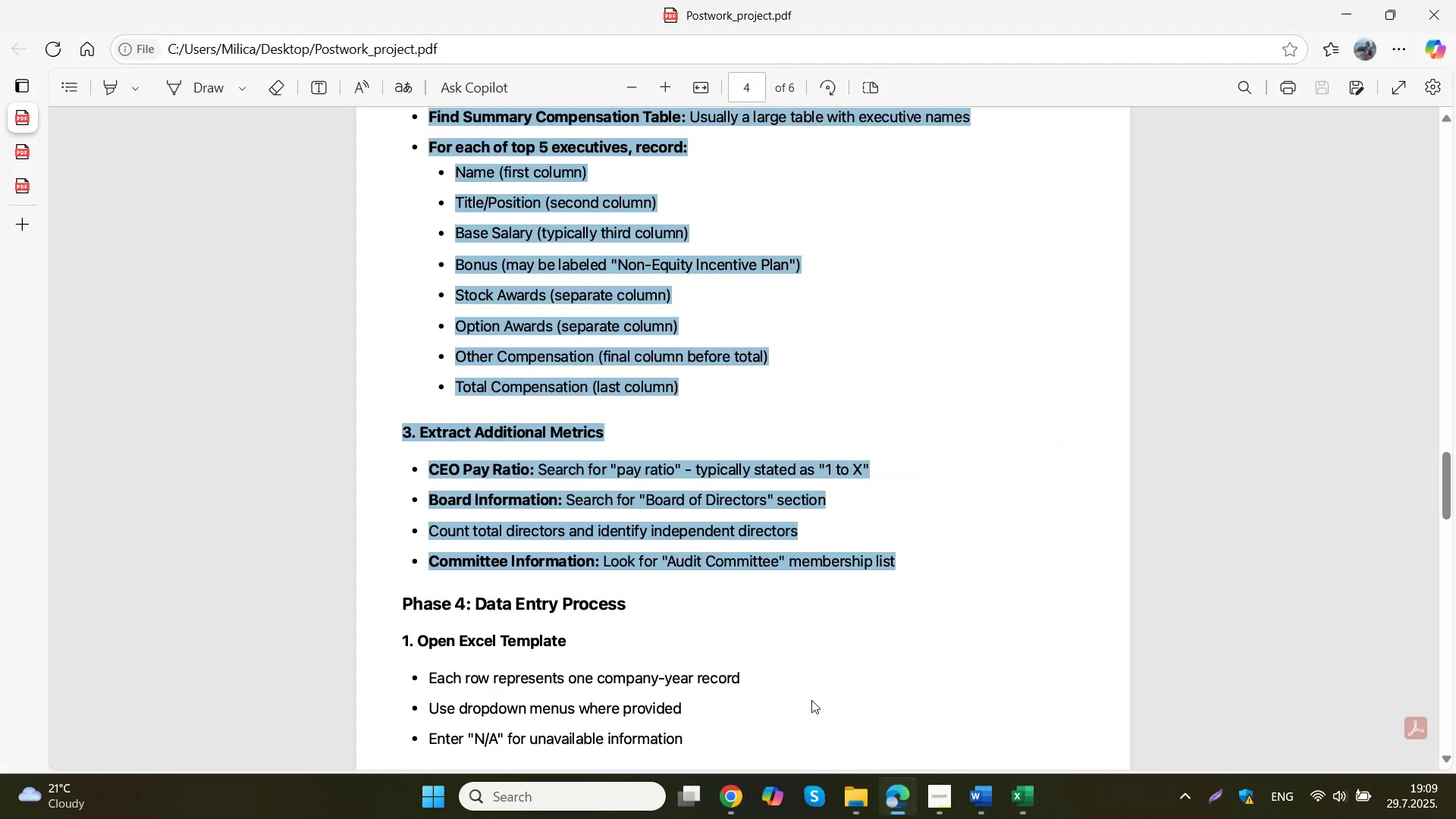 
left_click([713, 597])
 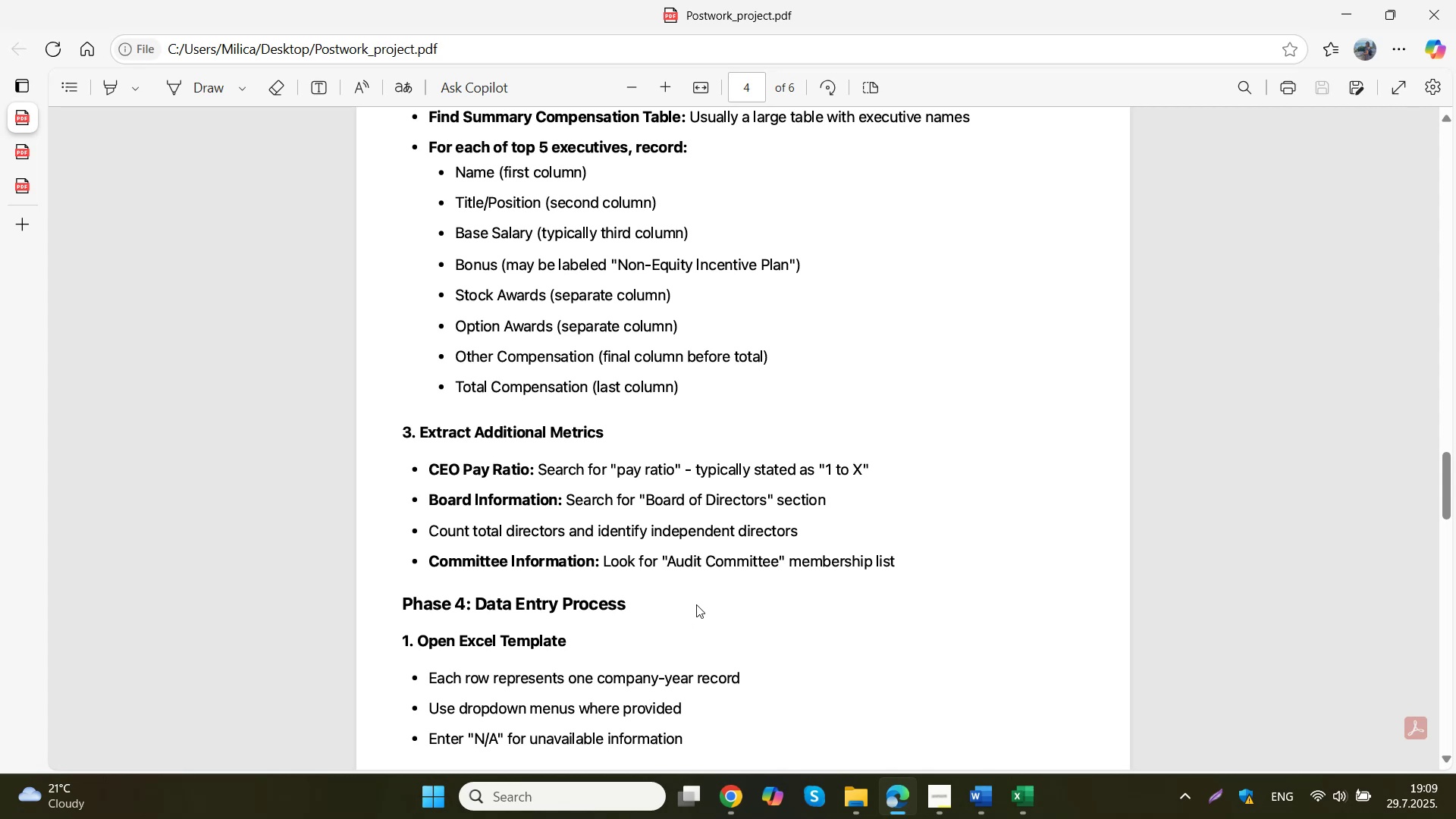 
wait(7.19)
 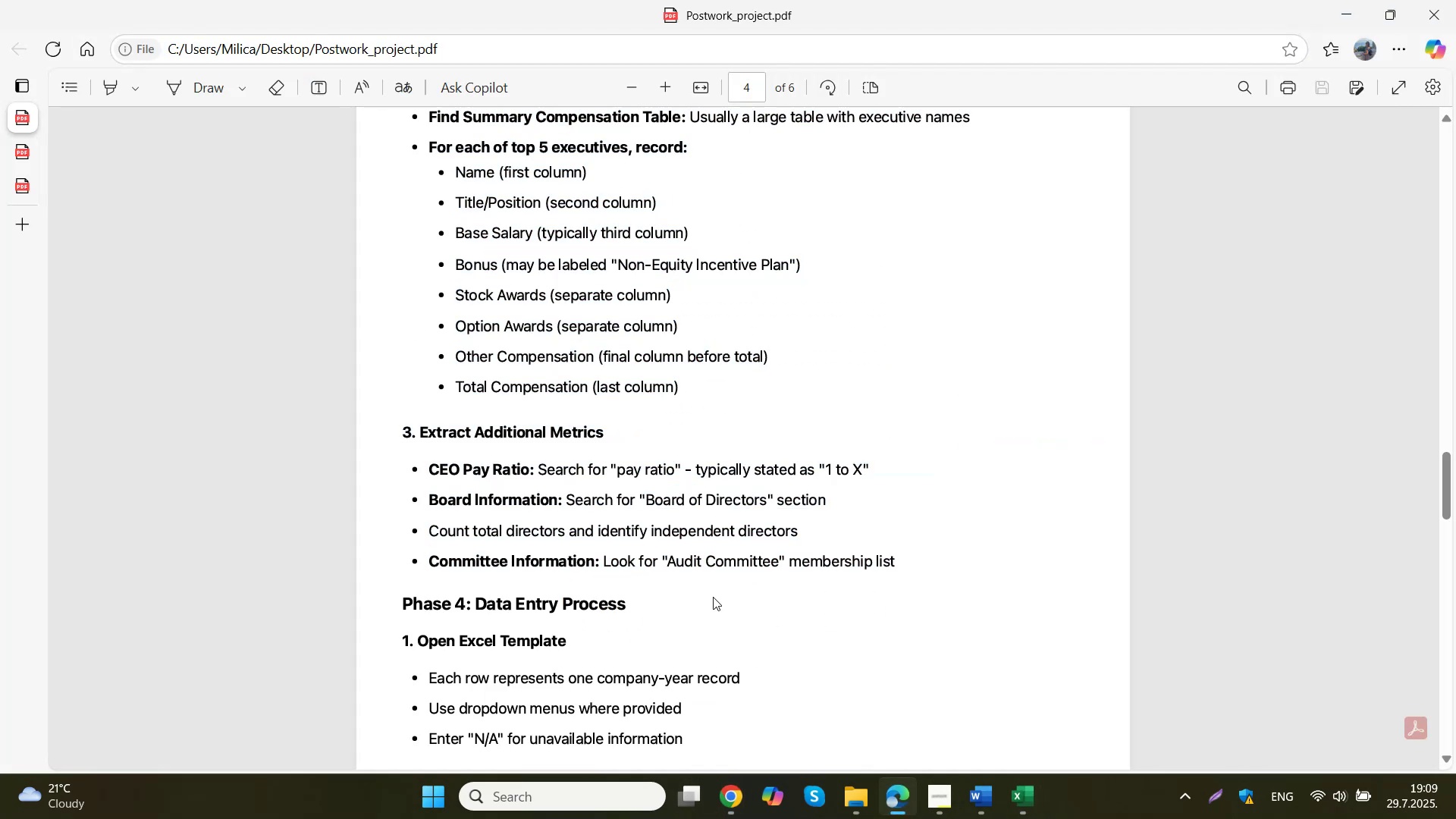 
left_click([733, 802])
 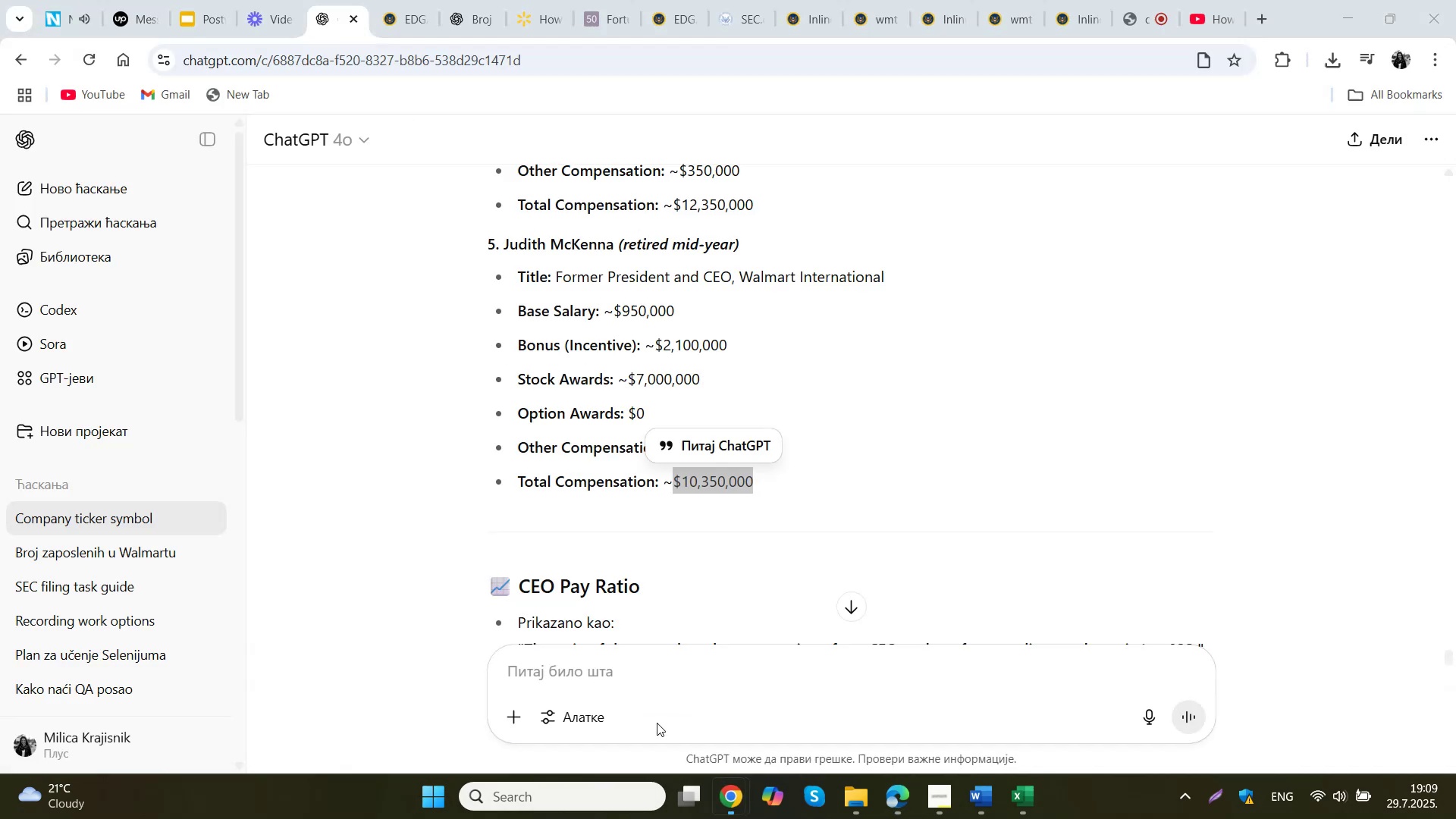 
scroll: coordinate [737, 528], scroll_direction: down, amount: 2.0
 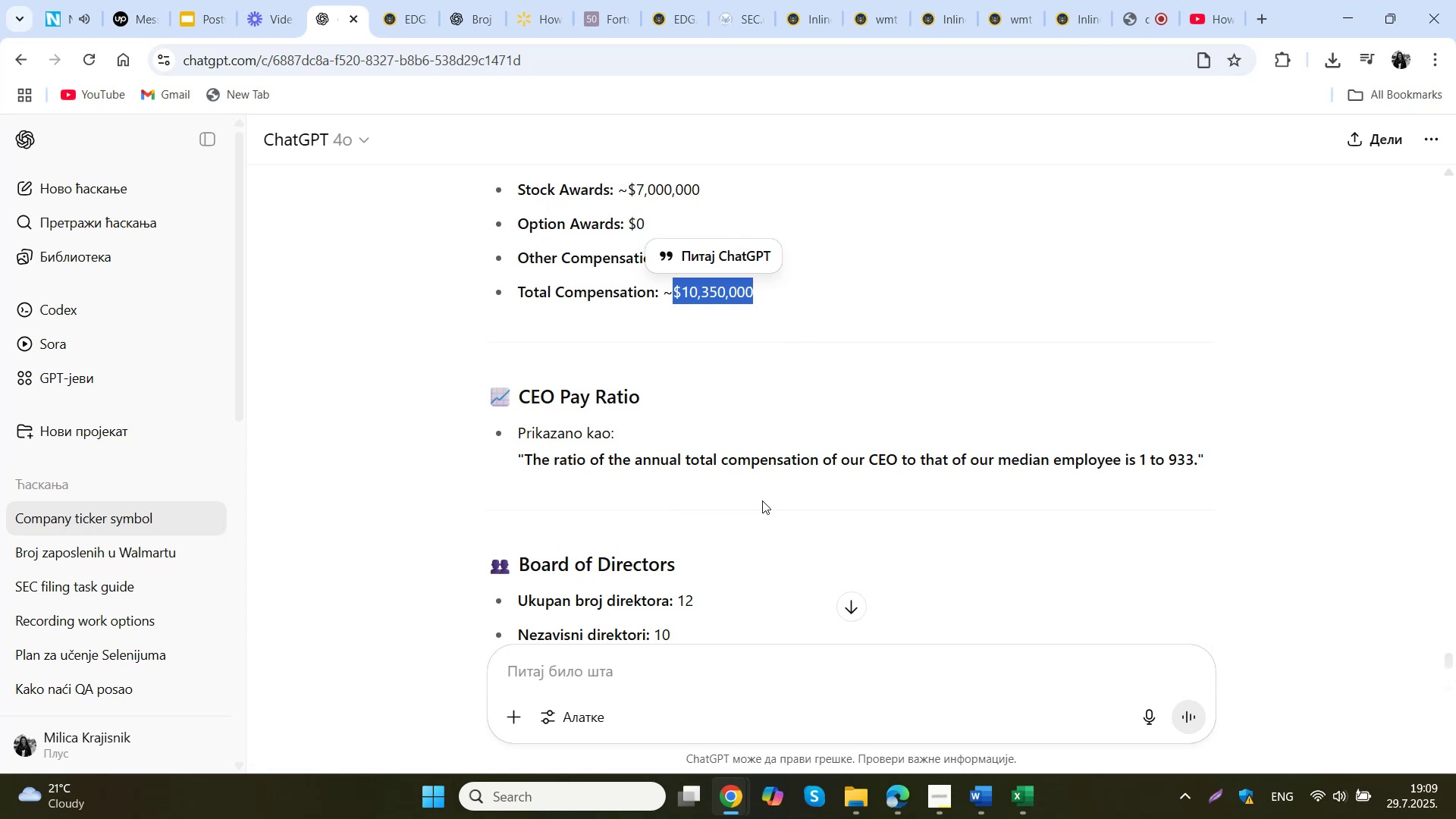 
wait(5.66)
 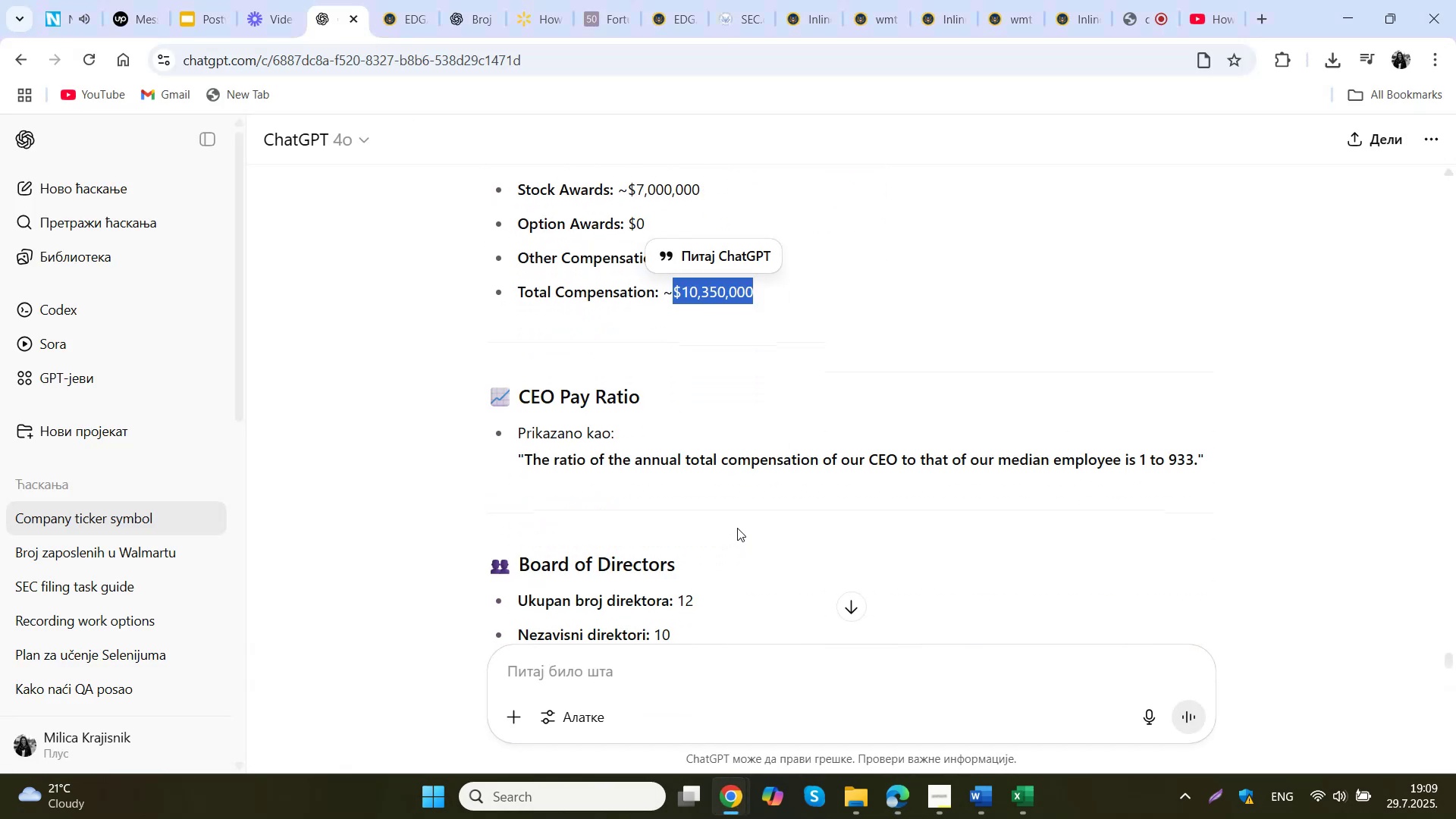 
left_click([1025, 808])
 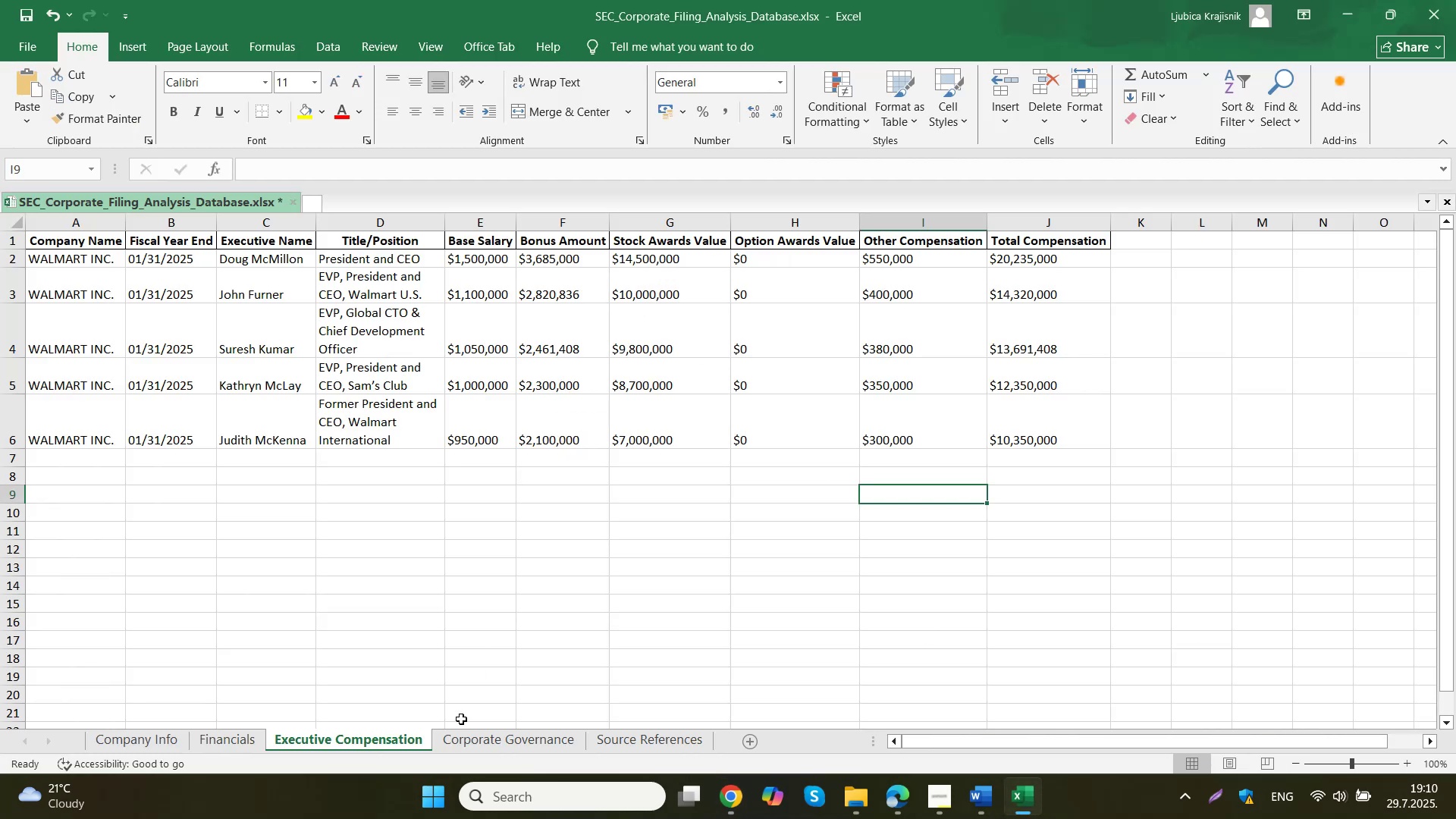 
left_click([504, 744])
 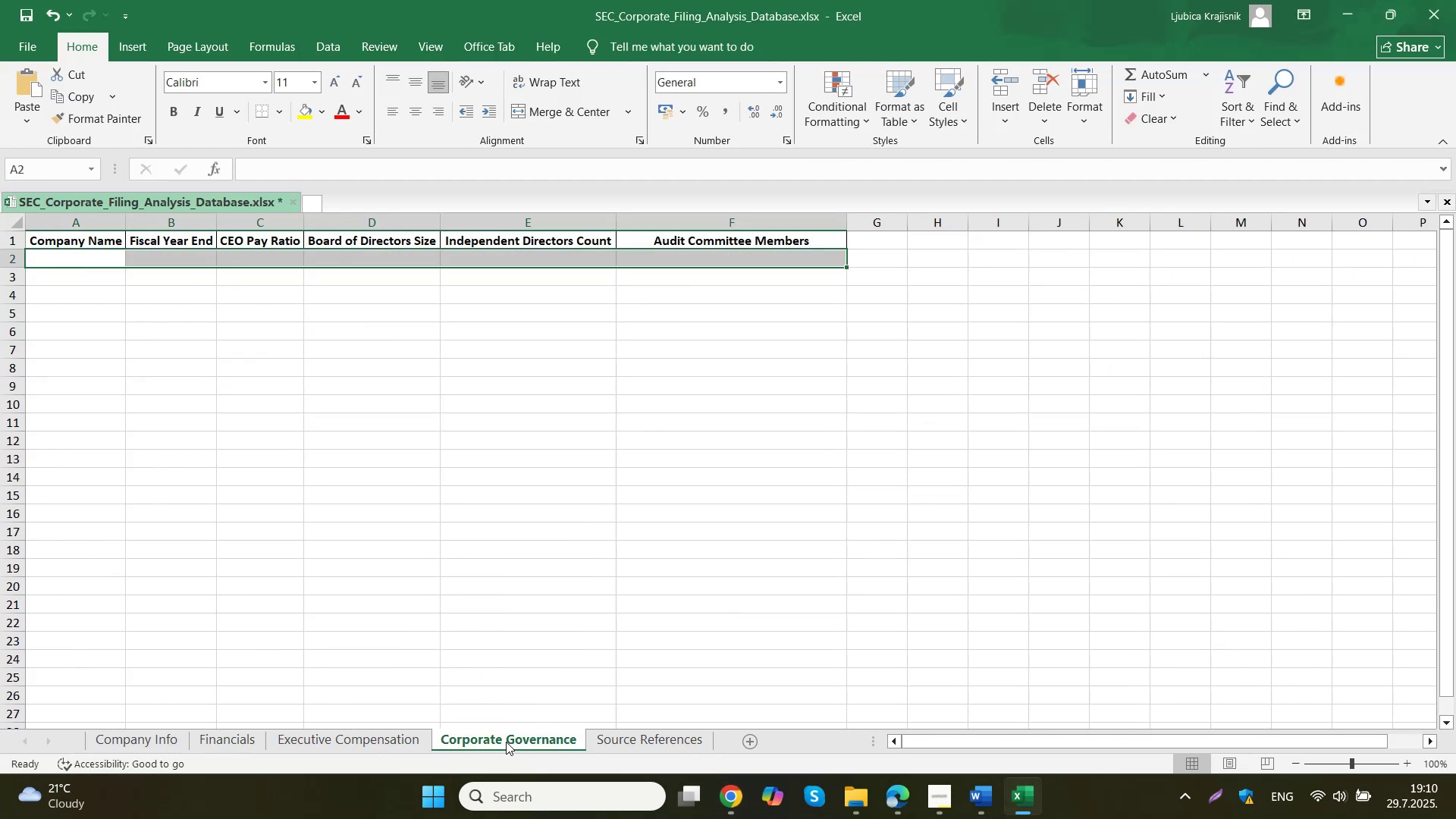 
left_click([501, 439])
 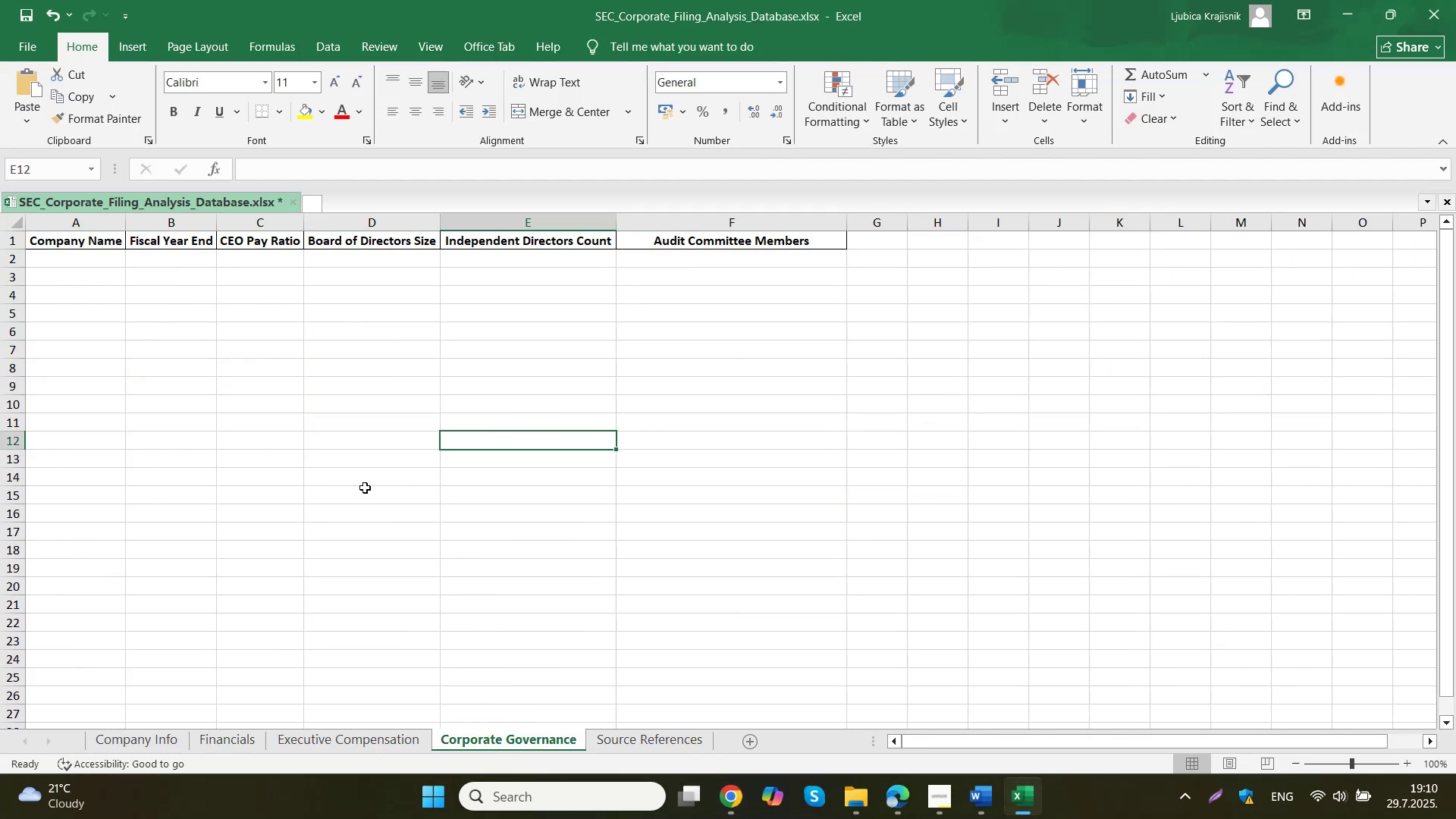 
wait(7.29)
 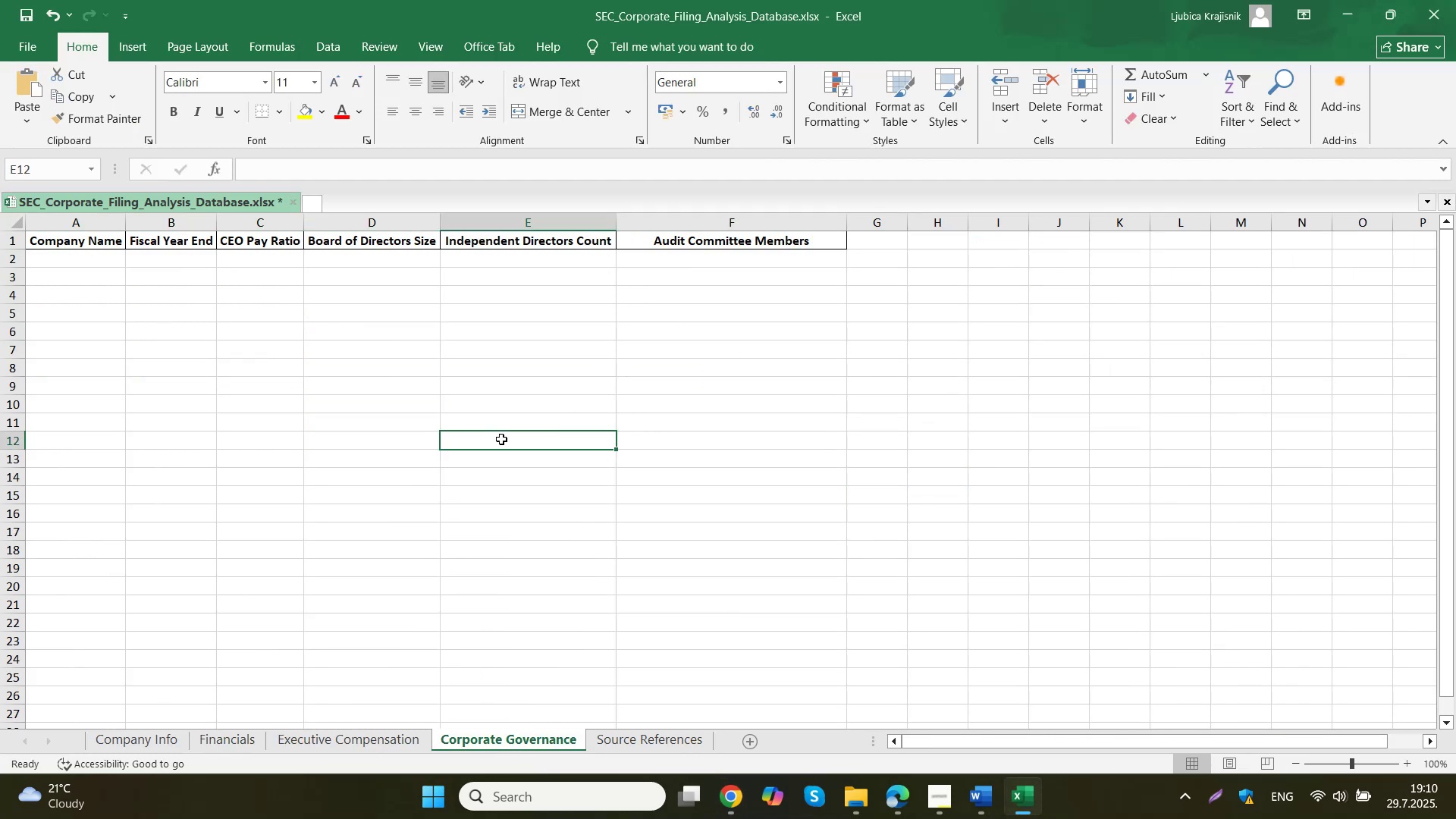 
left_click([399, 740])
 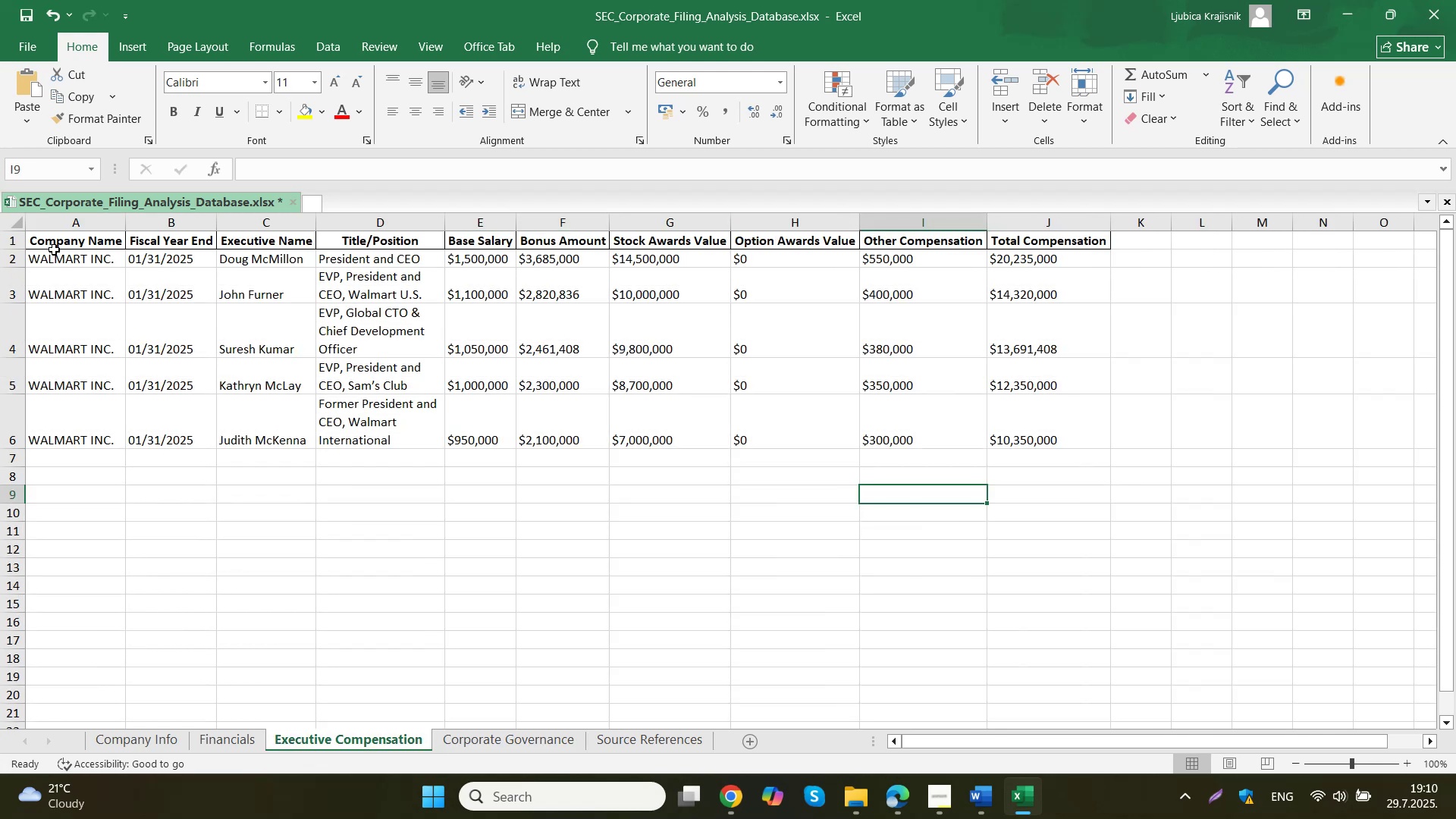 
left_click_drag(start_coordinate=[65, 256], to_coordinate=[142, 265])
 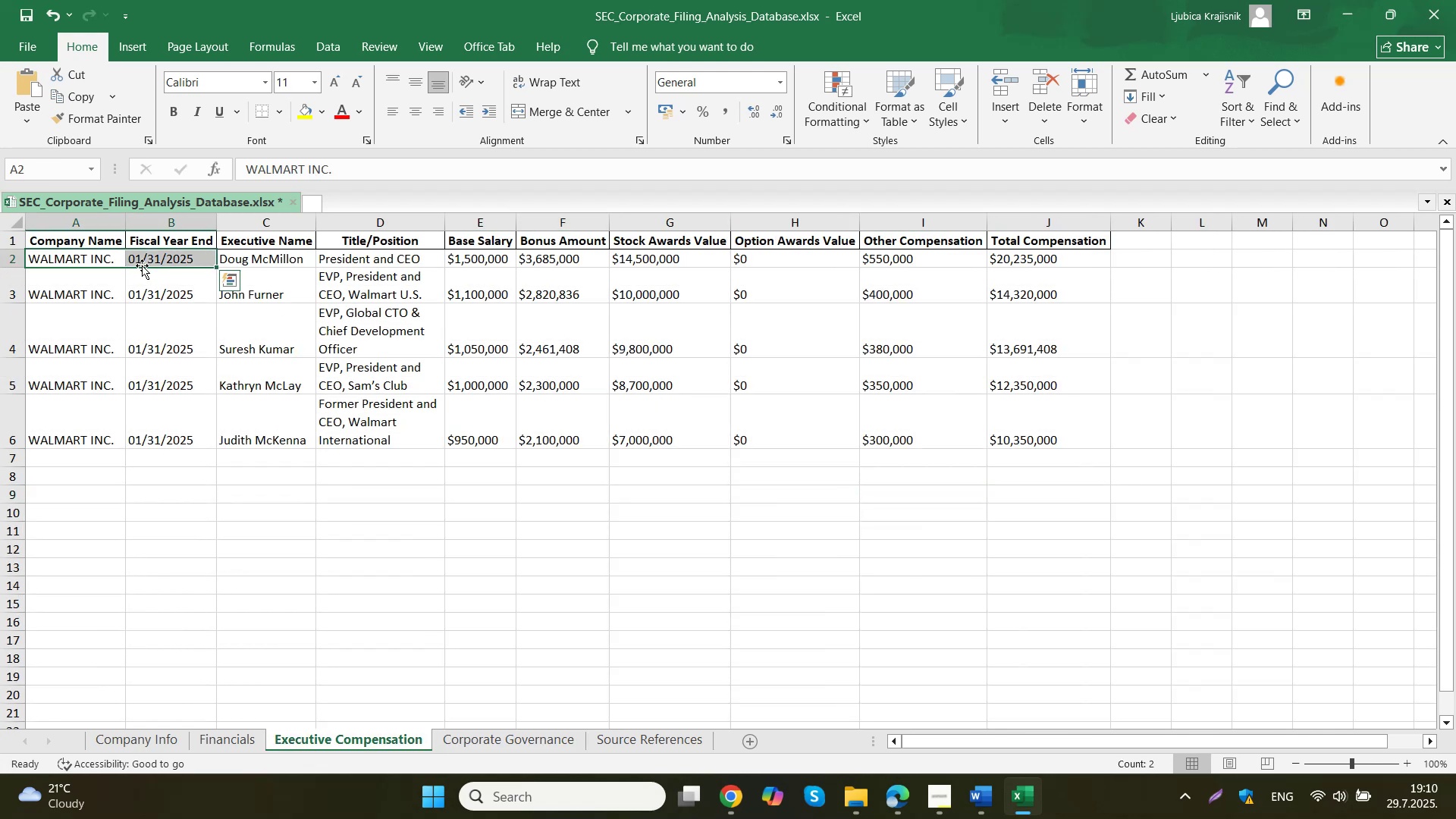 
key(Control+ControlLeft)
 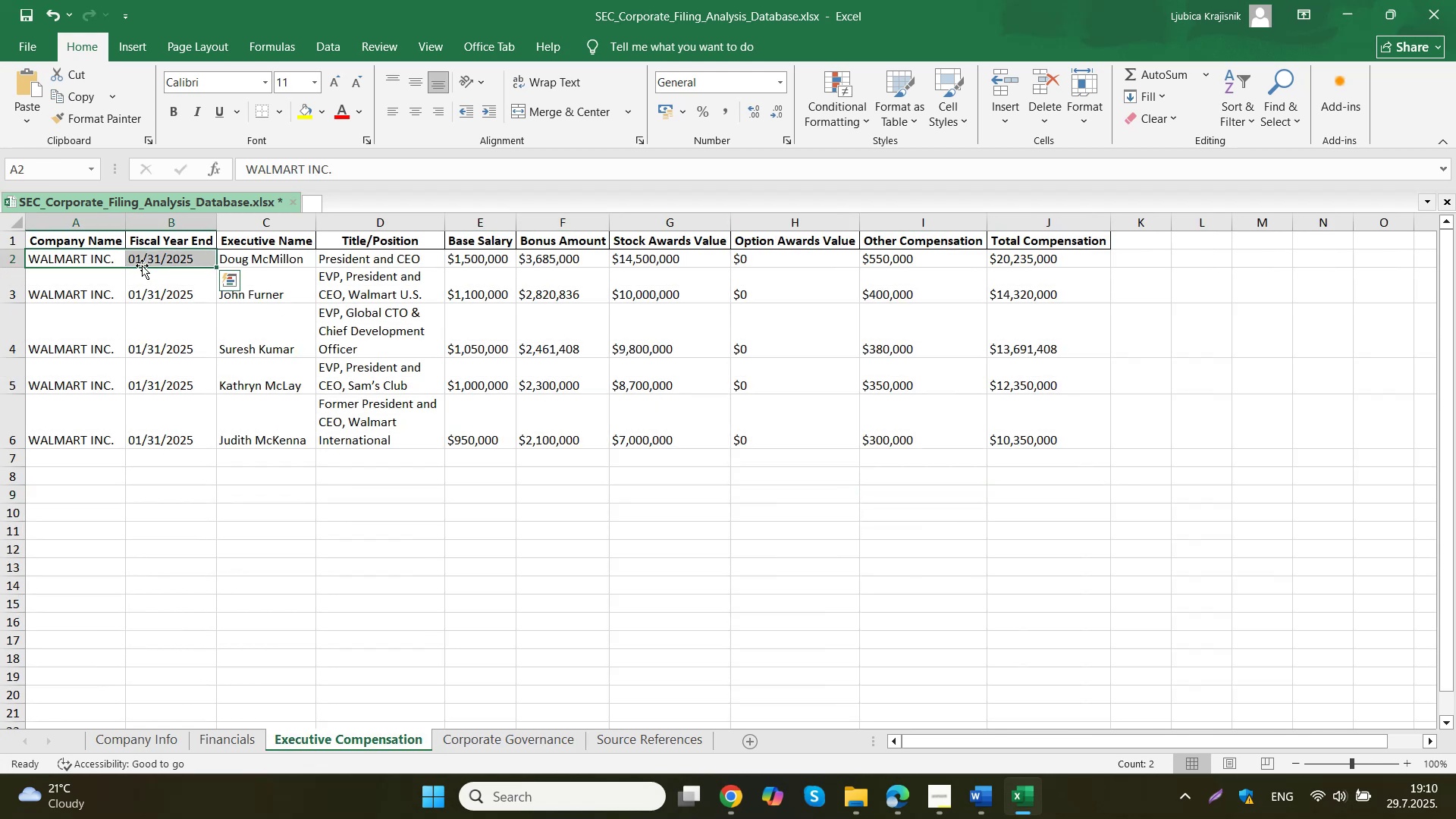 
key(Control+C)
 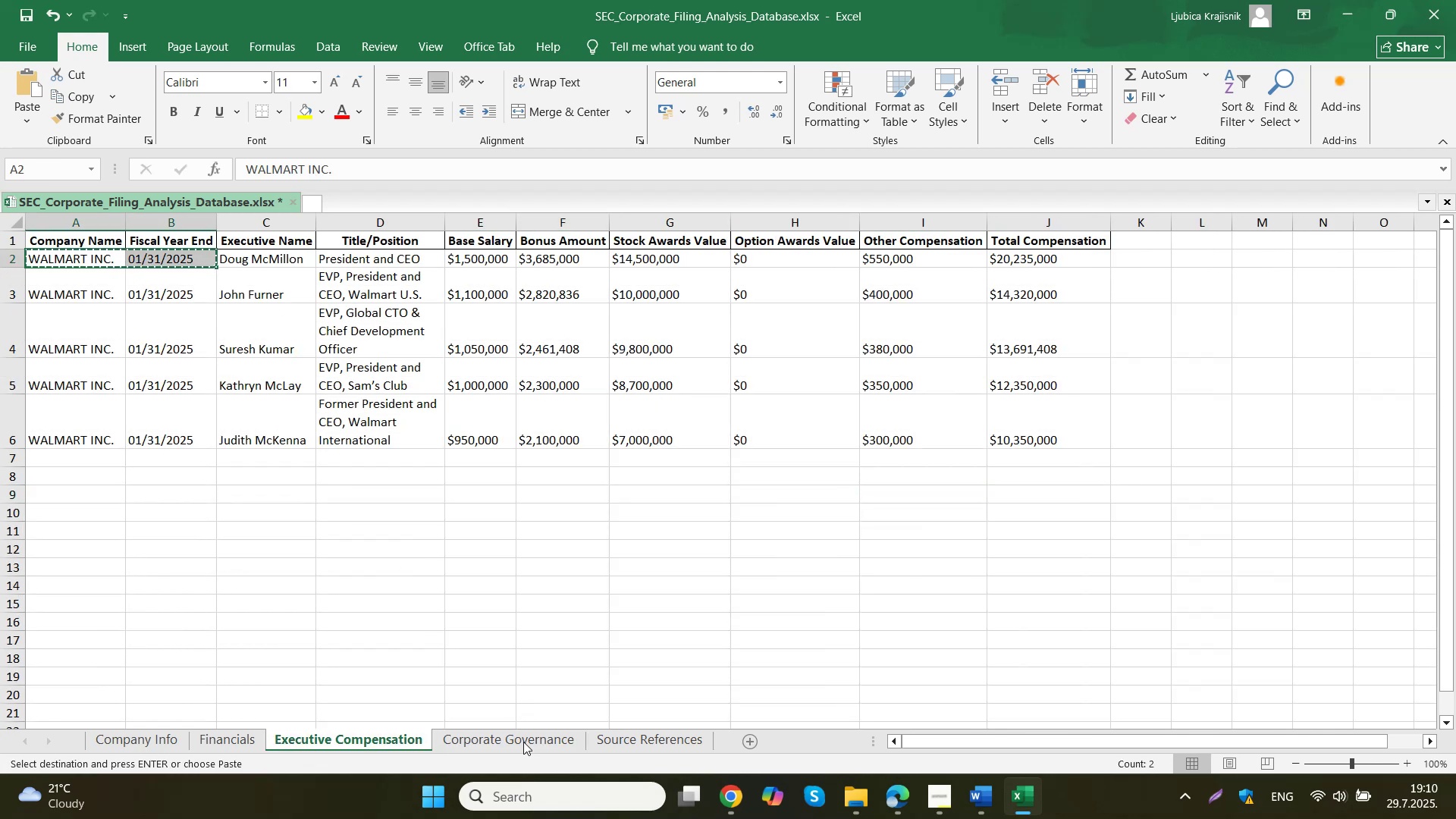 
left_click([532, 743])
 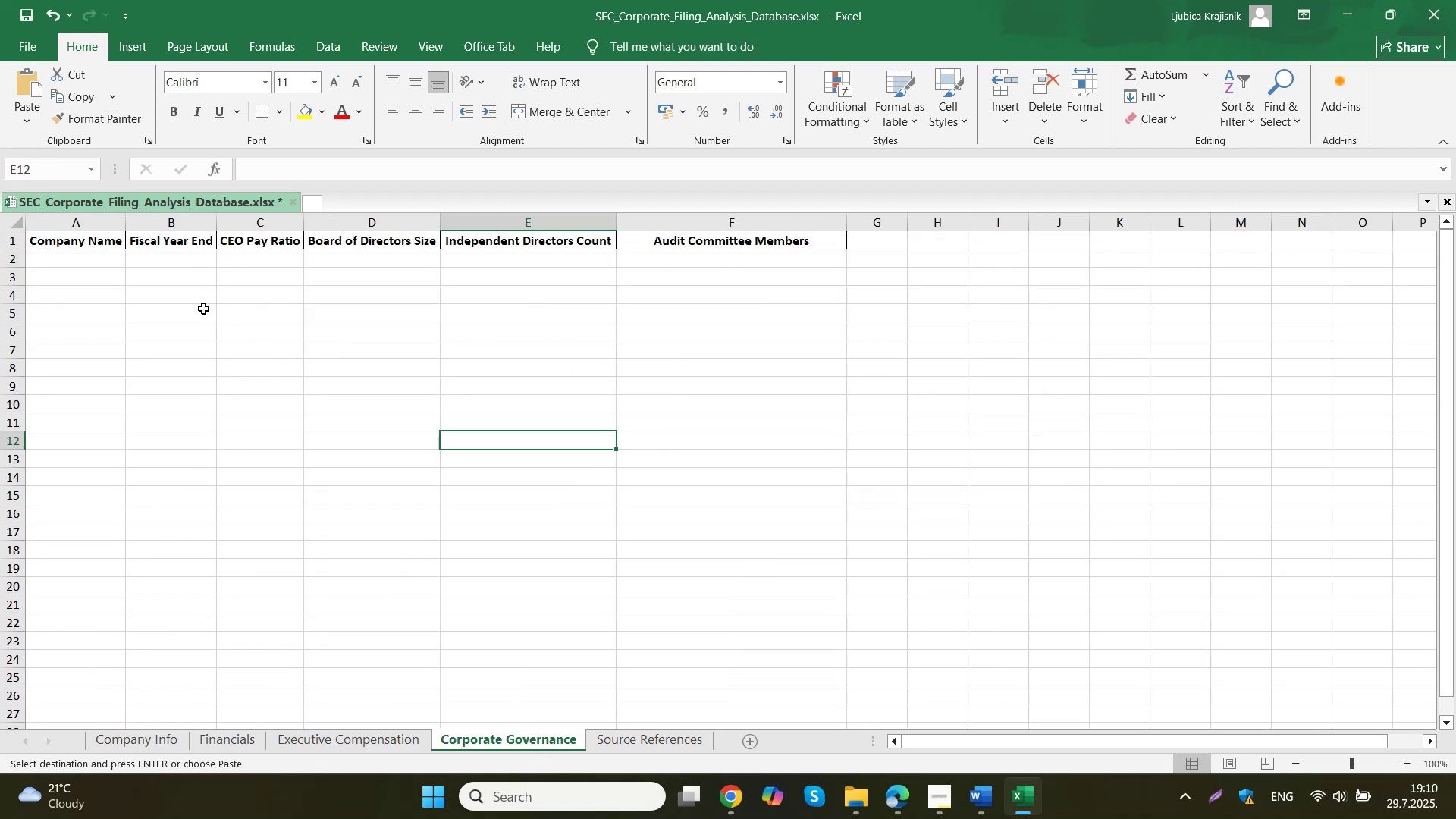 
left_click_drag(start_coordinate=[111, 261], to_coordinate=[150, 261])
 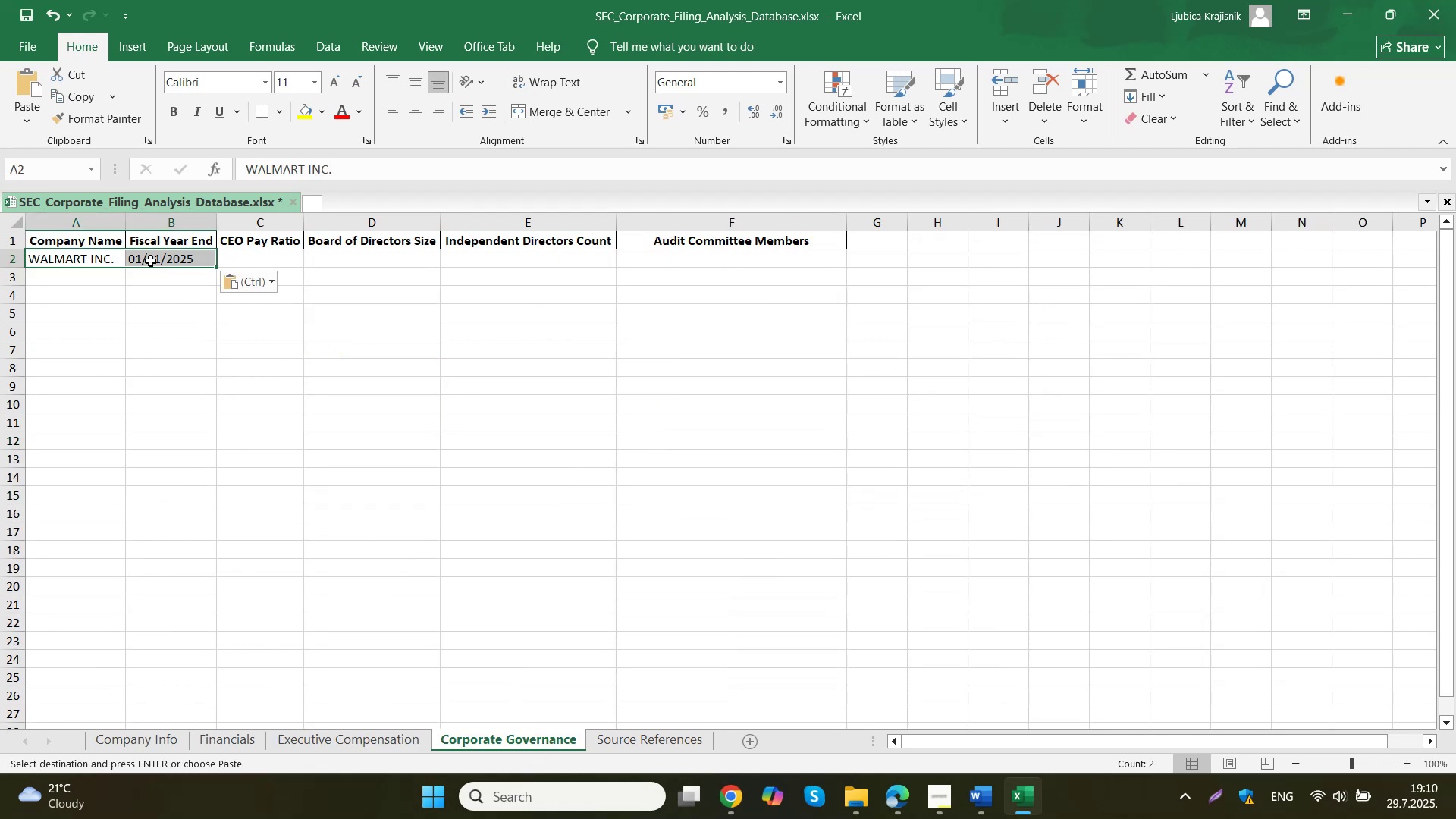 
key(Control+ControlLeft)
 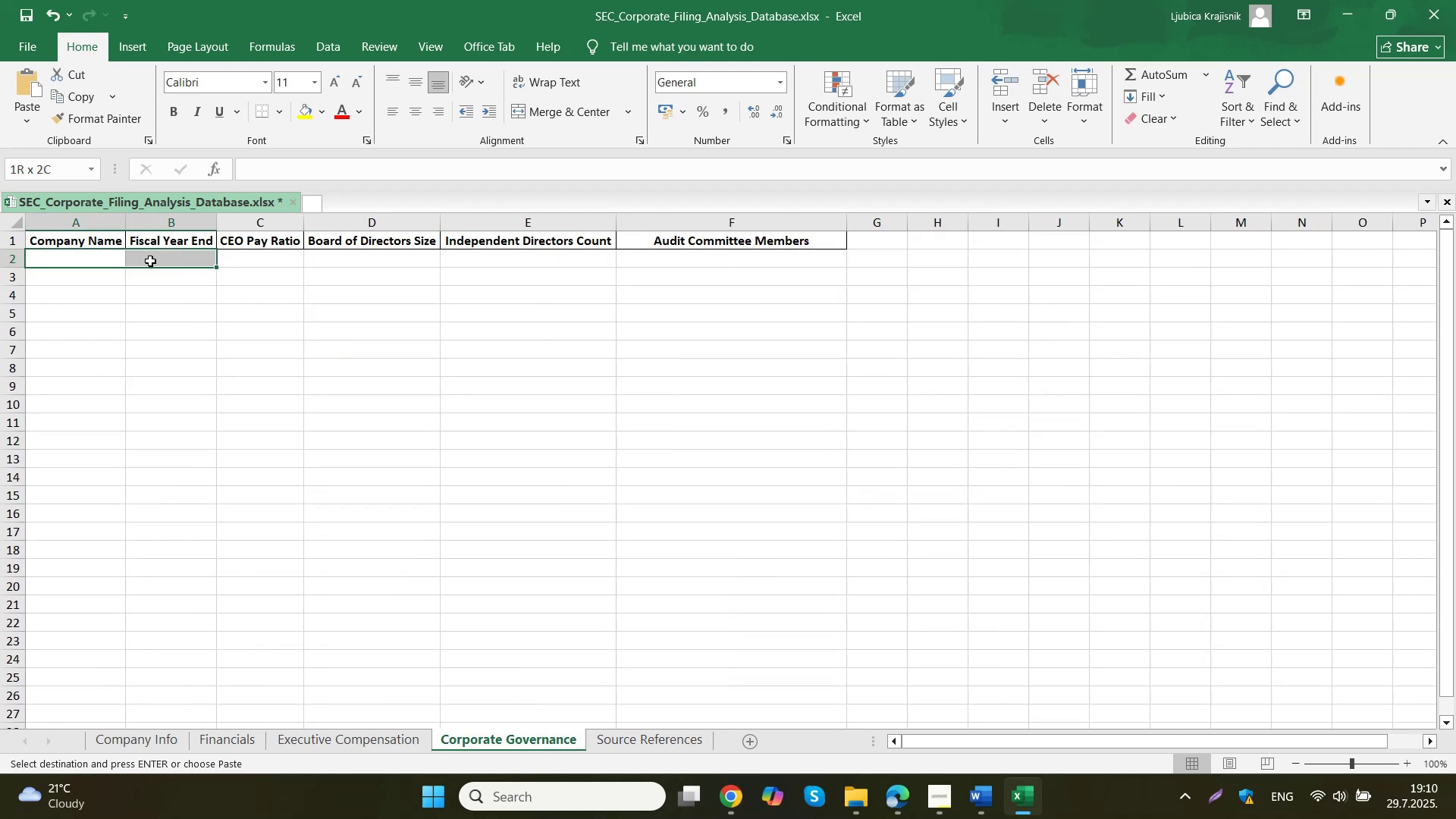 
key(Control+V)
 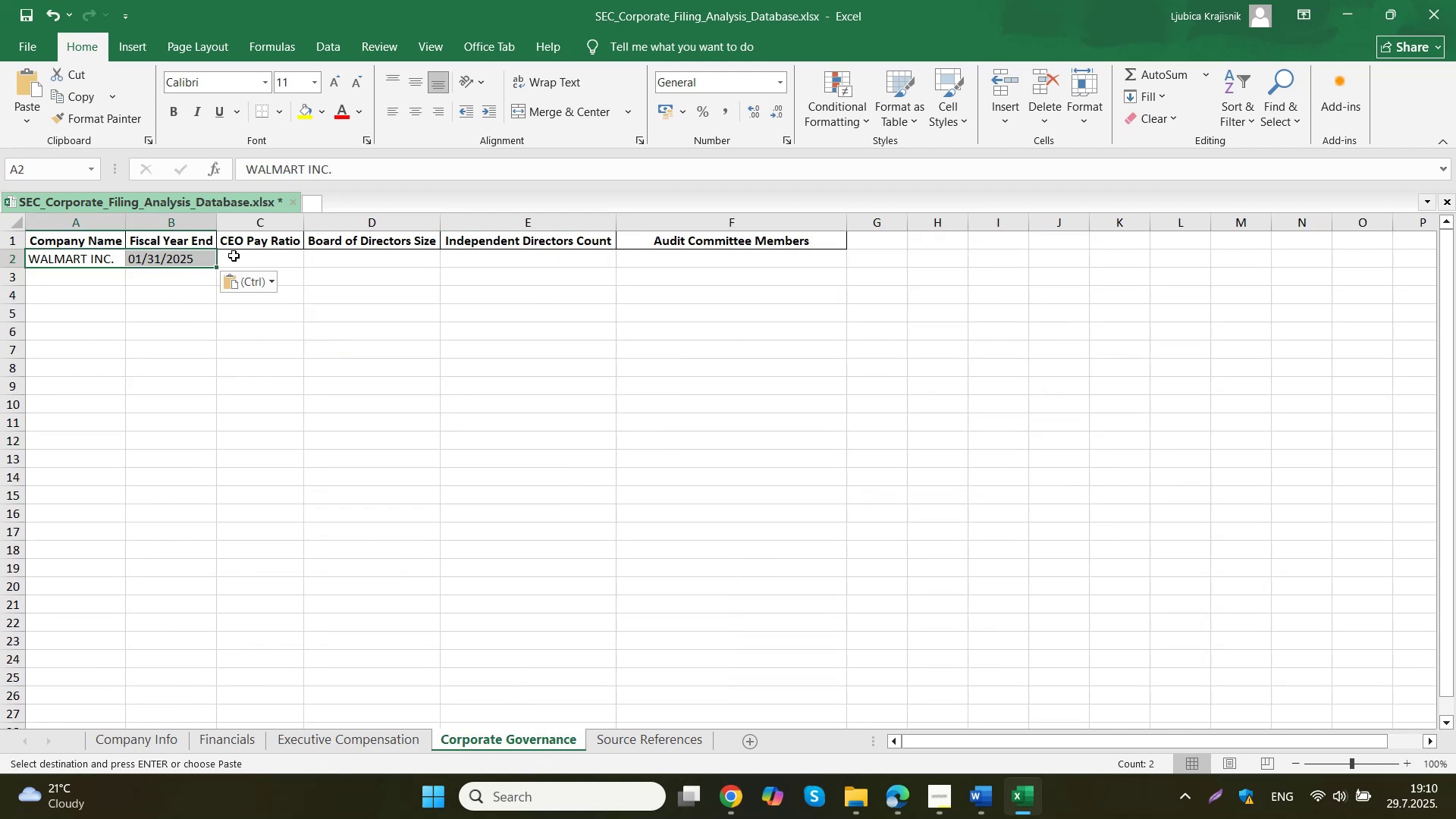 
left_click([252, 254])
 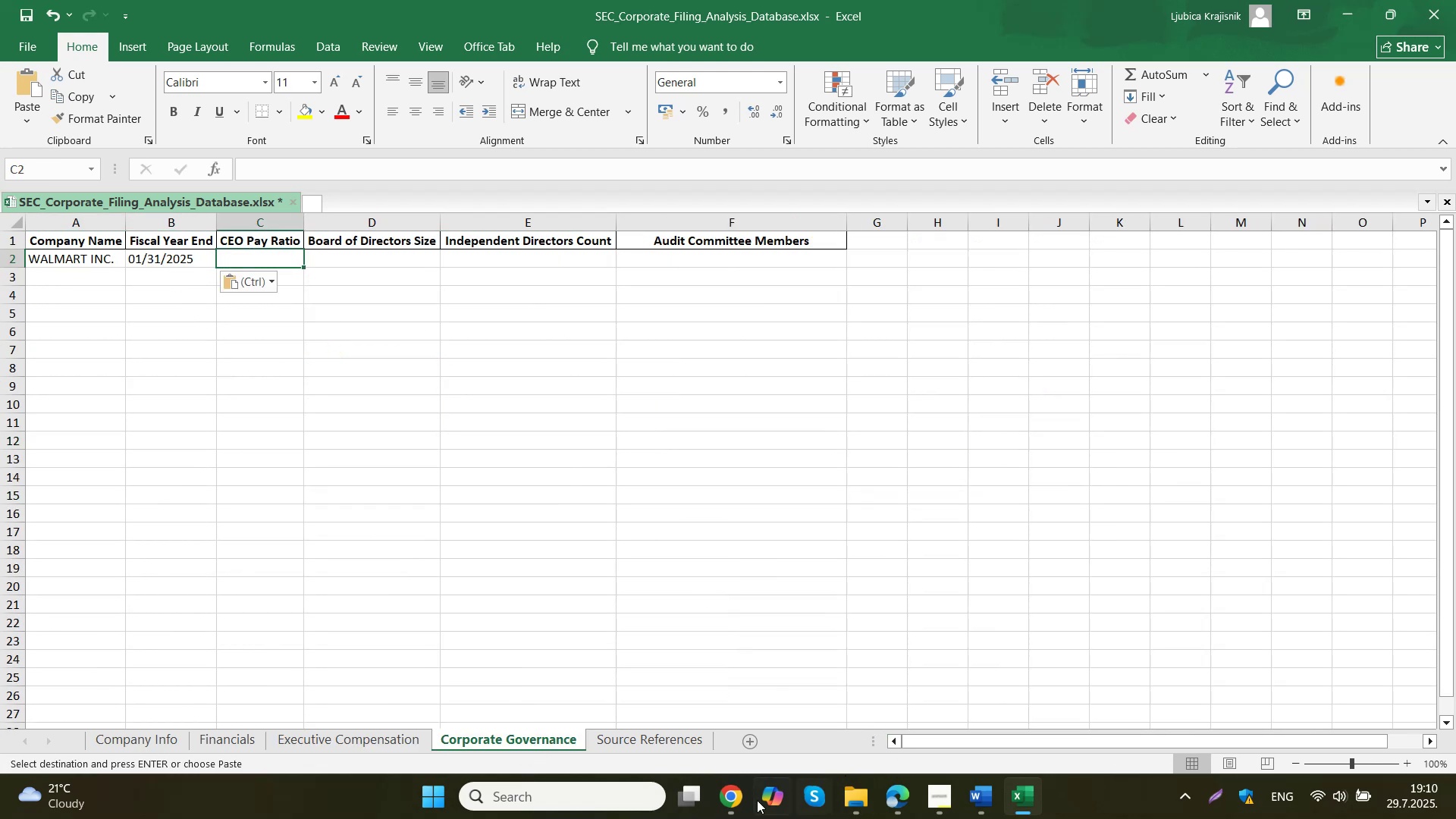 
double_click([639, 720])
 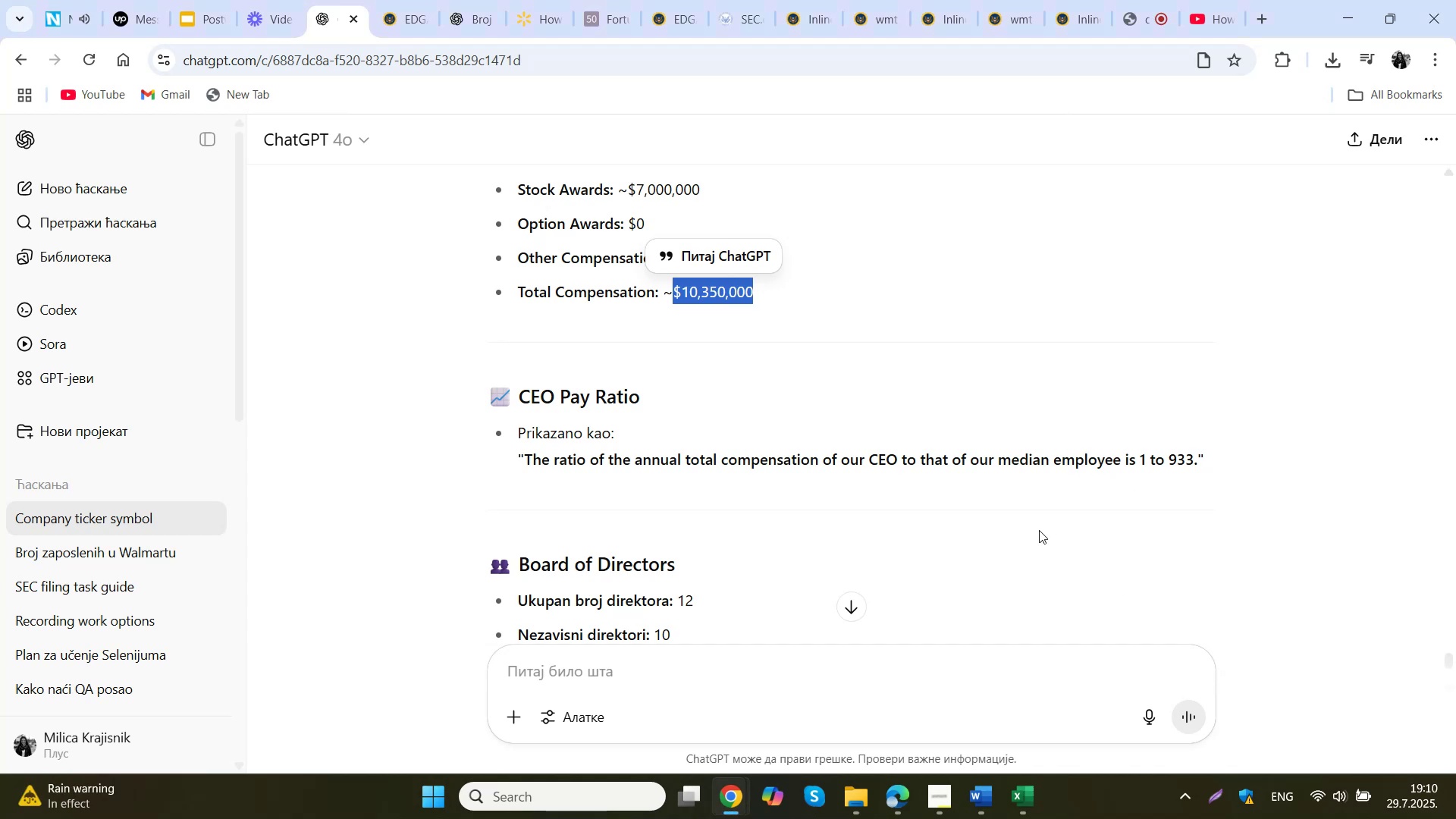 
wait(11.25)
 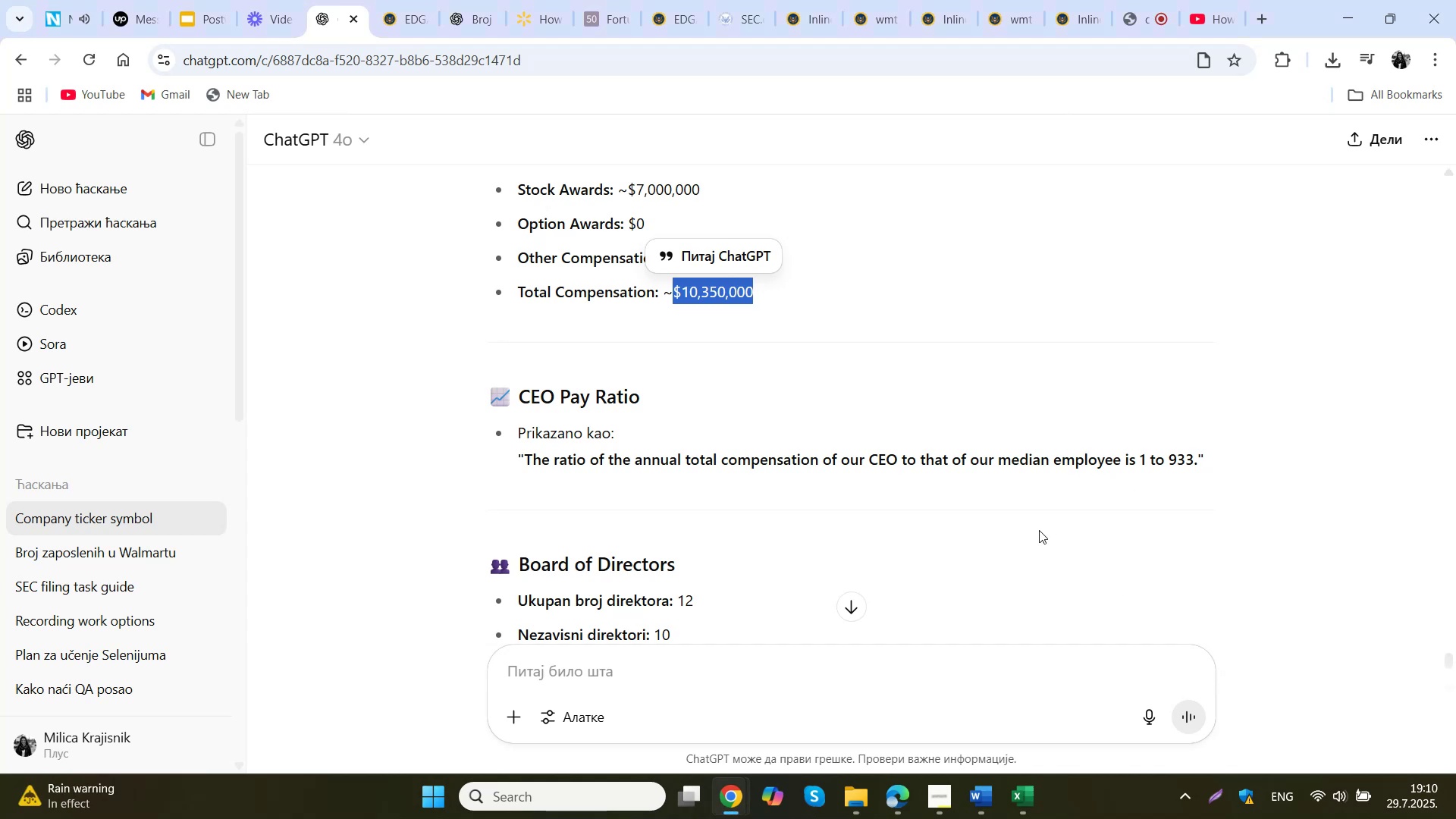 
left_click_drag(start_coordinate=[1141, 459], to_coordinate=[1191, 463])
 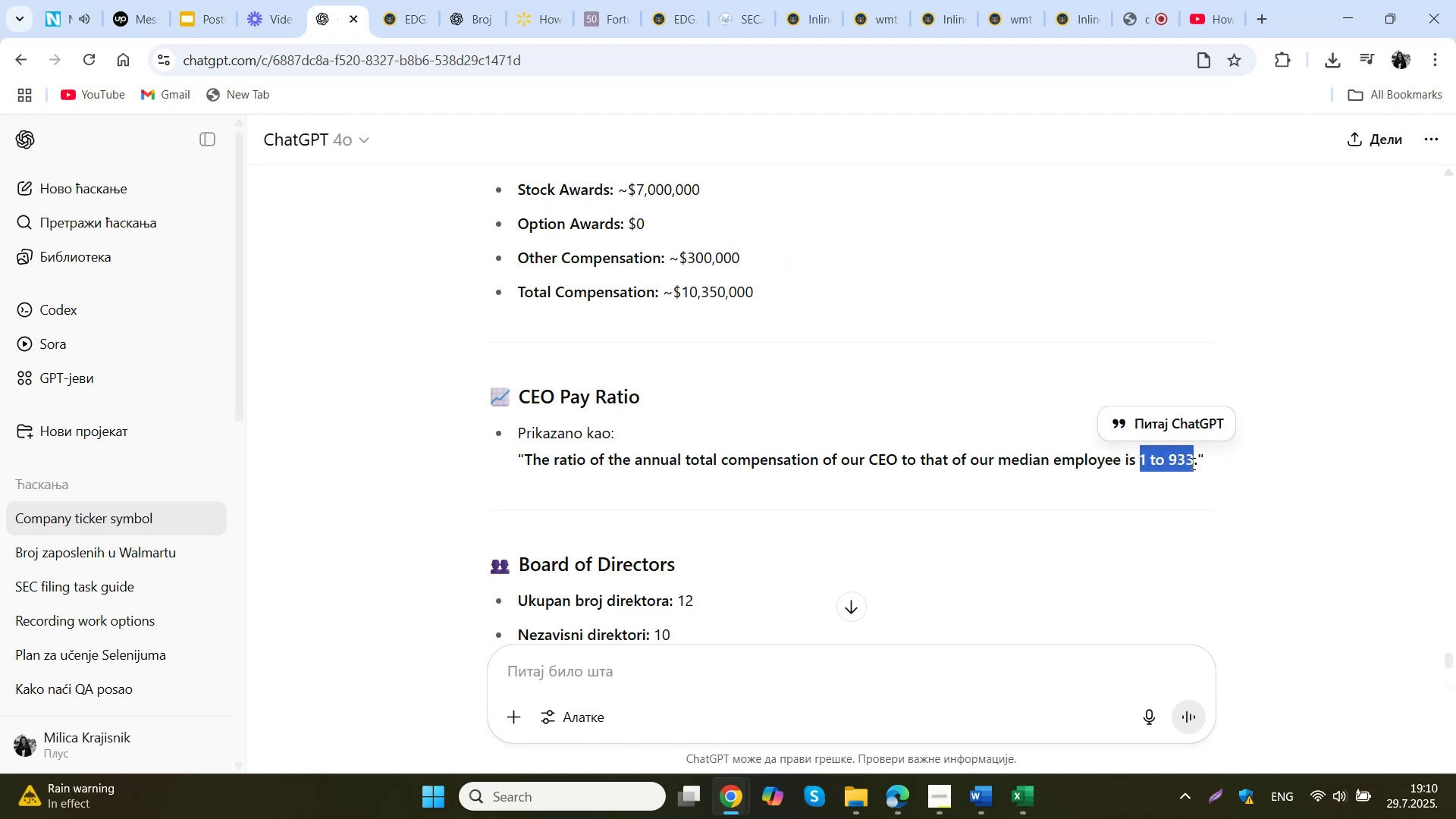 
key(Control+C)
 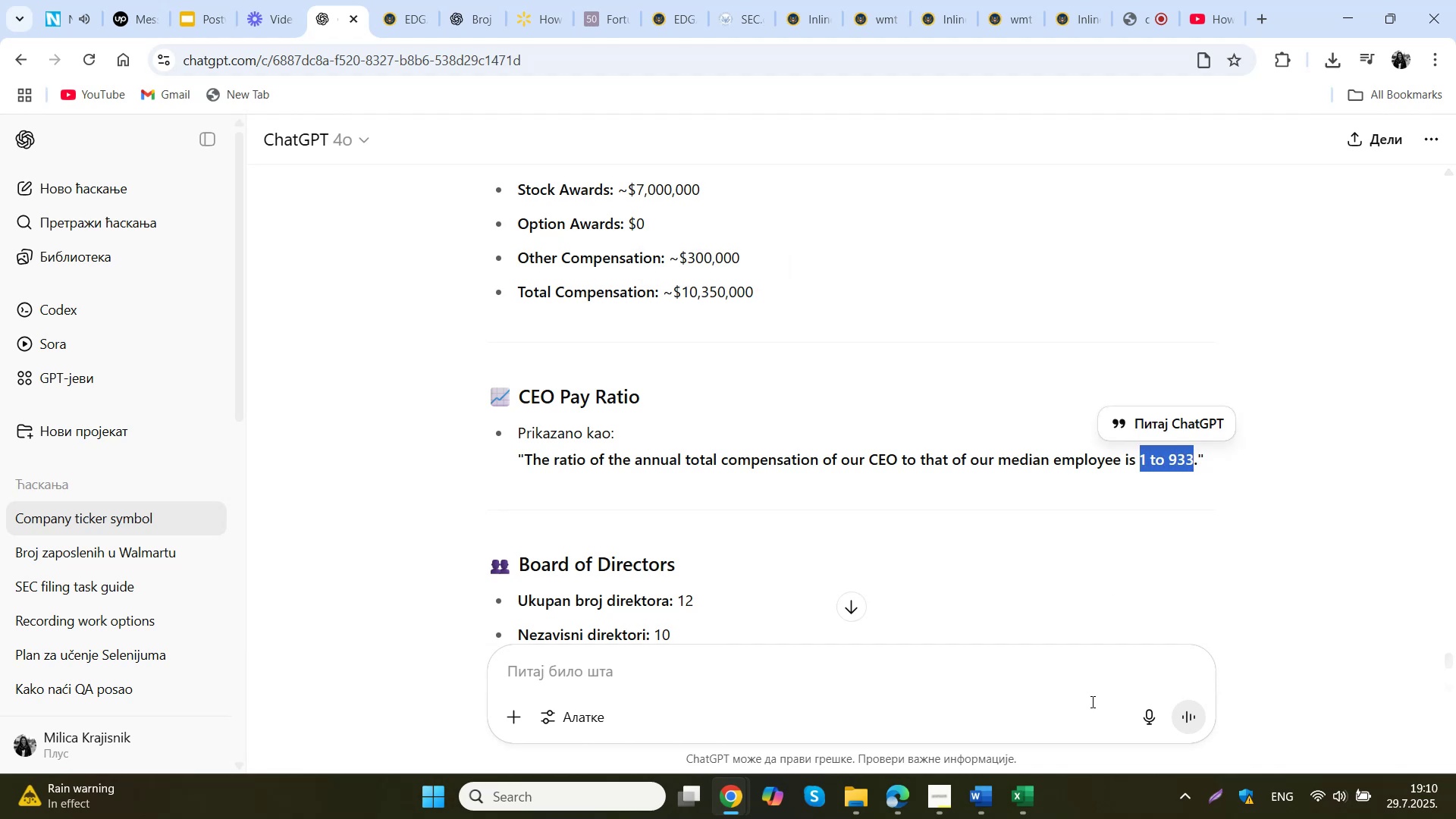 
left_click([1029, 814])
 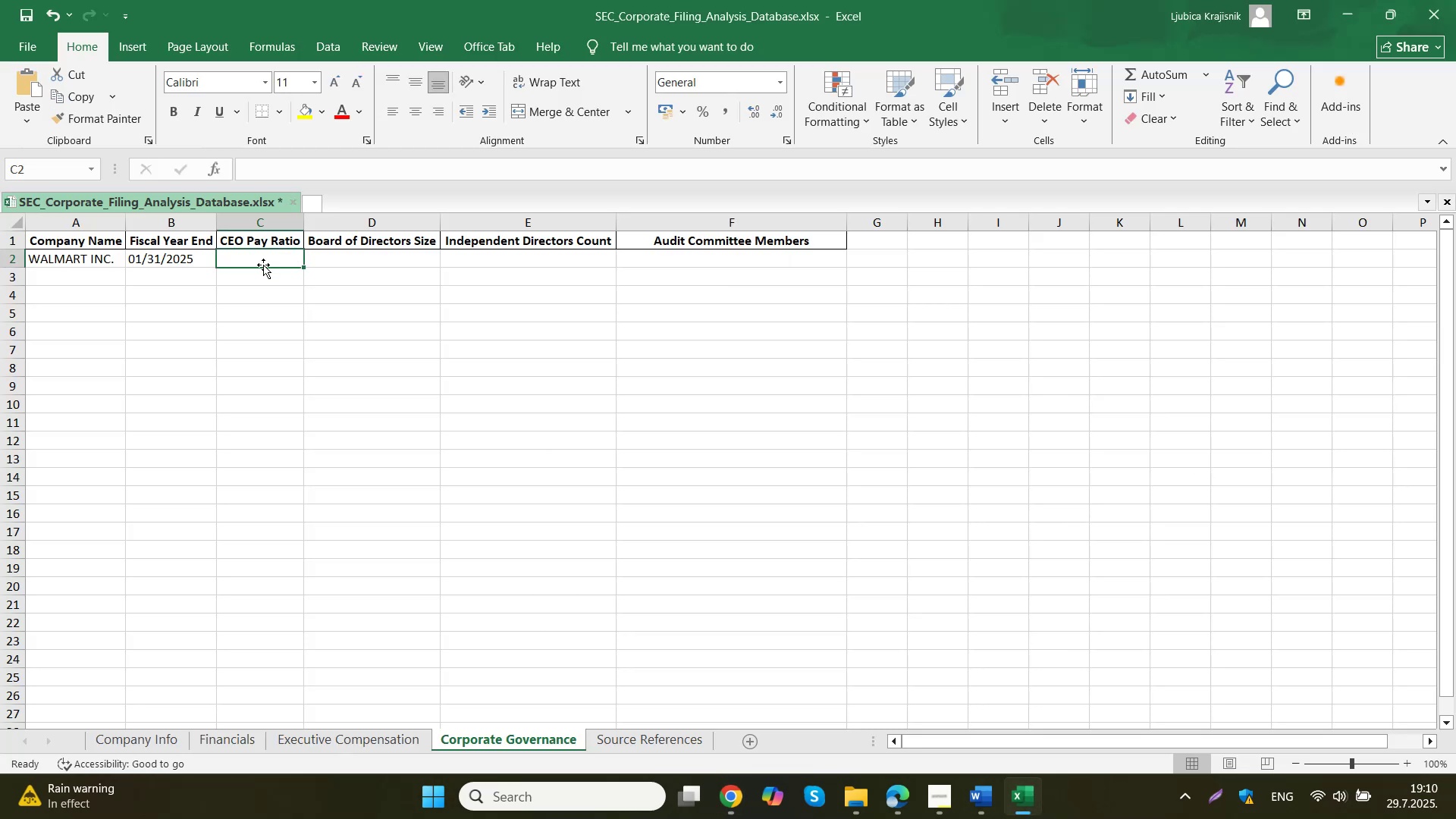 
double_click([262, 262])
 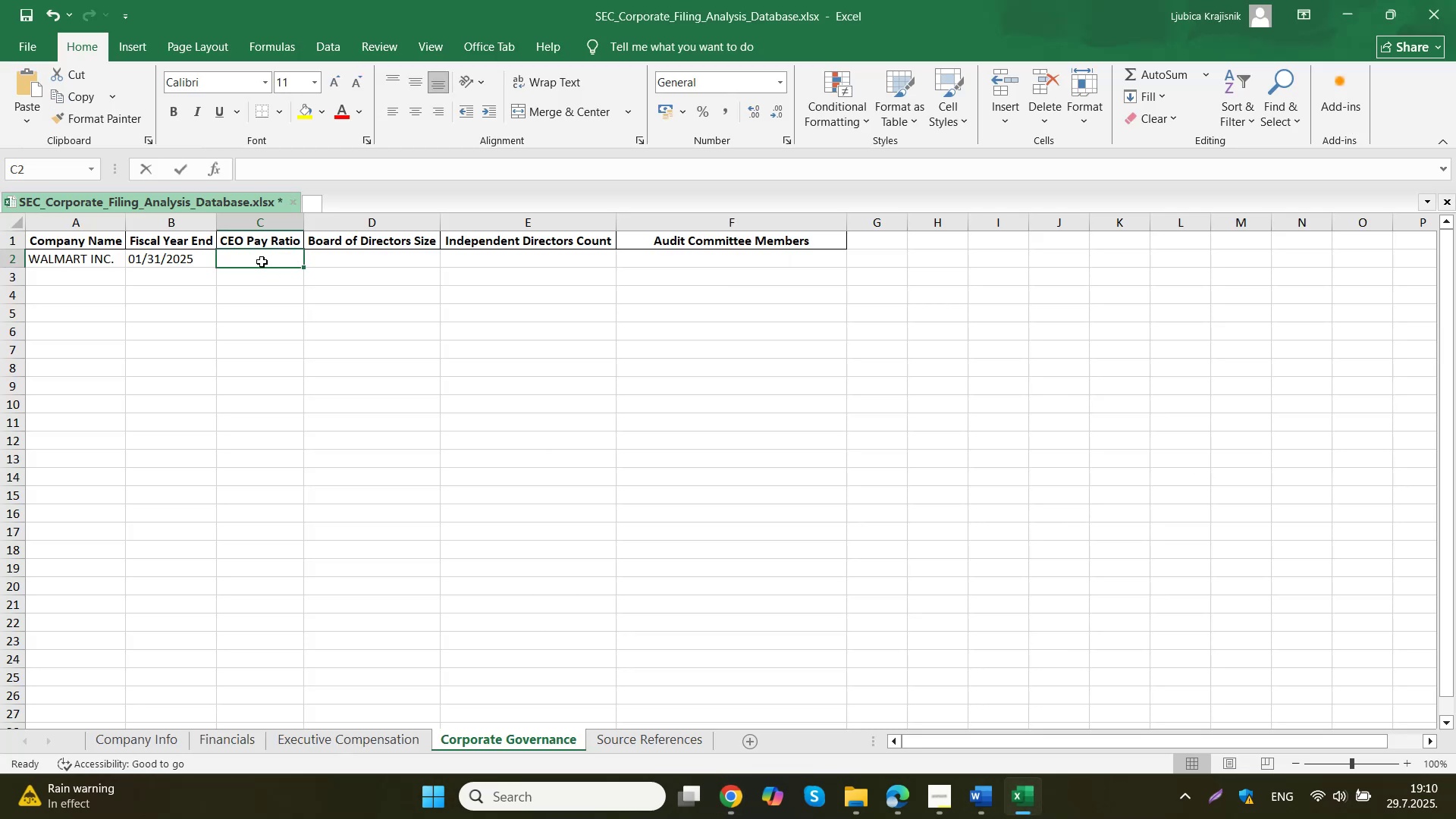 
key(Control+ControlLeft)
 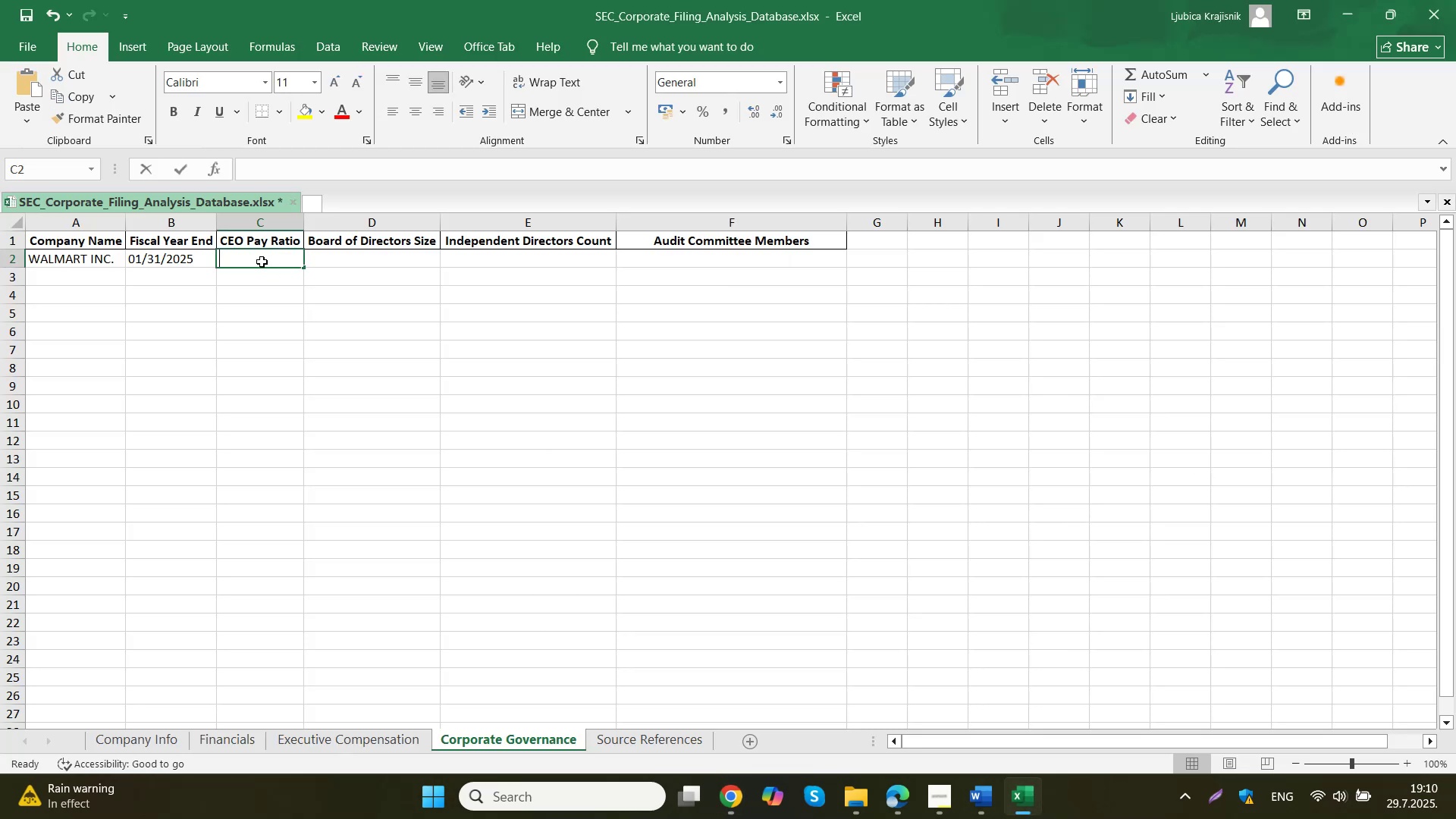 
key(Control+V)
 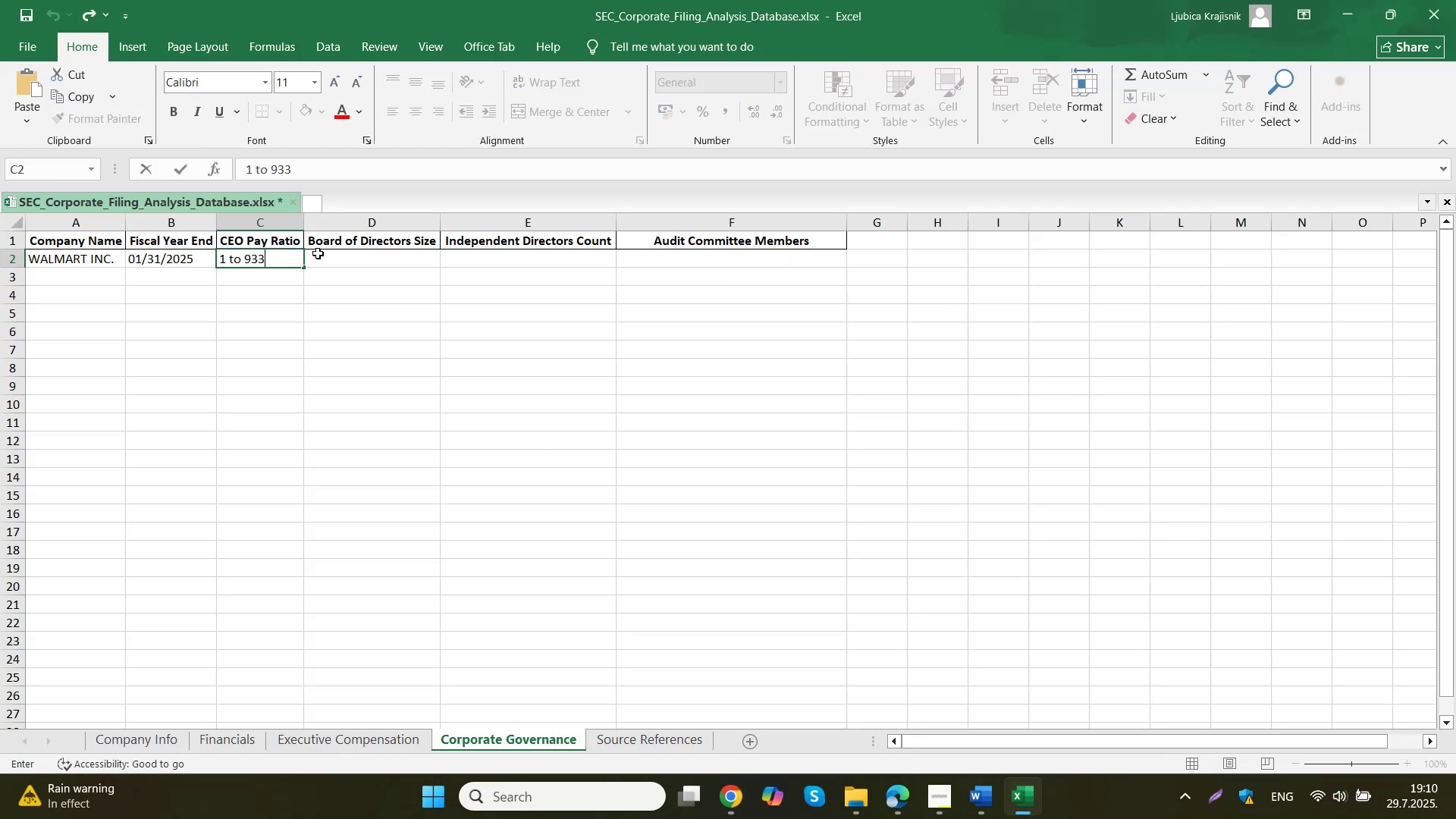 
left_click([344, 253])
 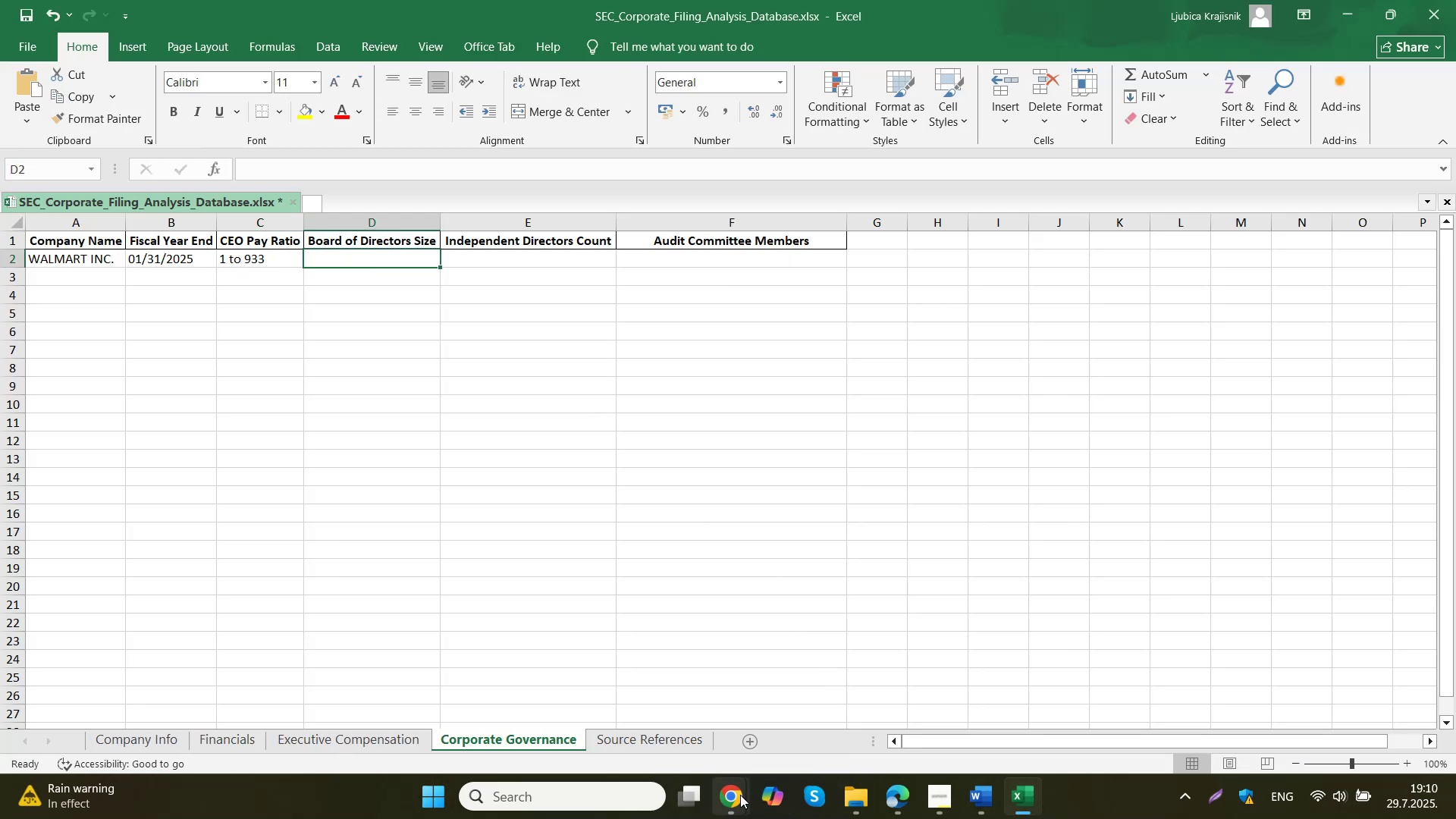 
double_click([661, 704])
 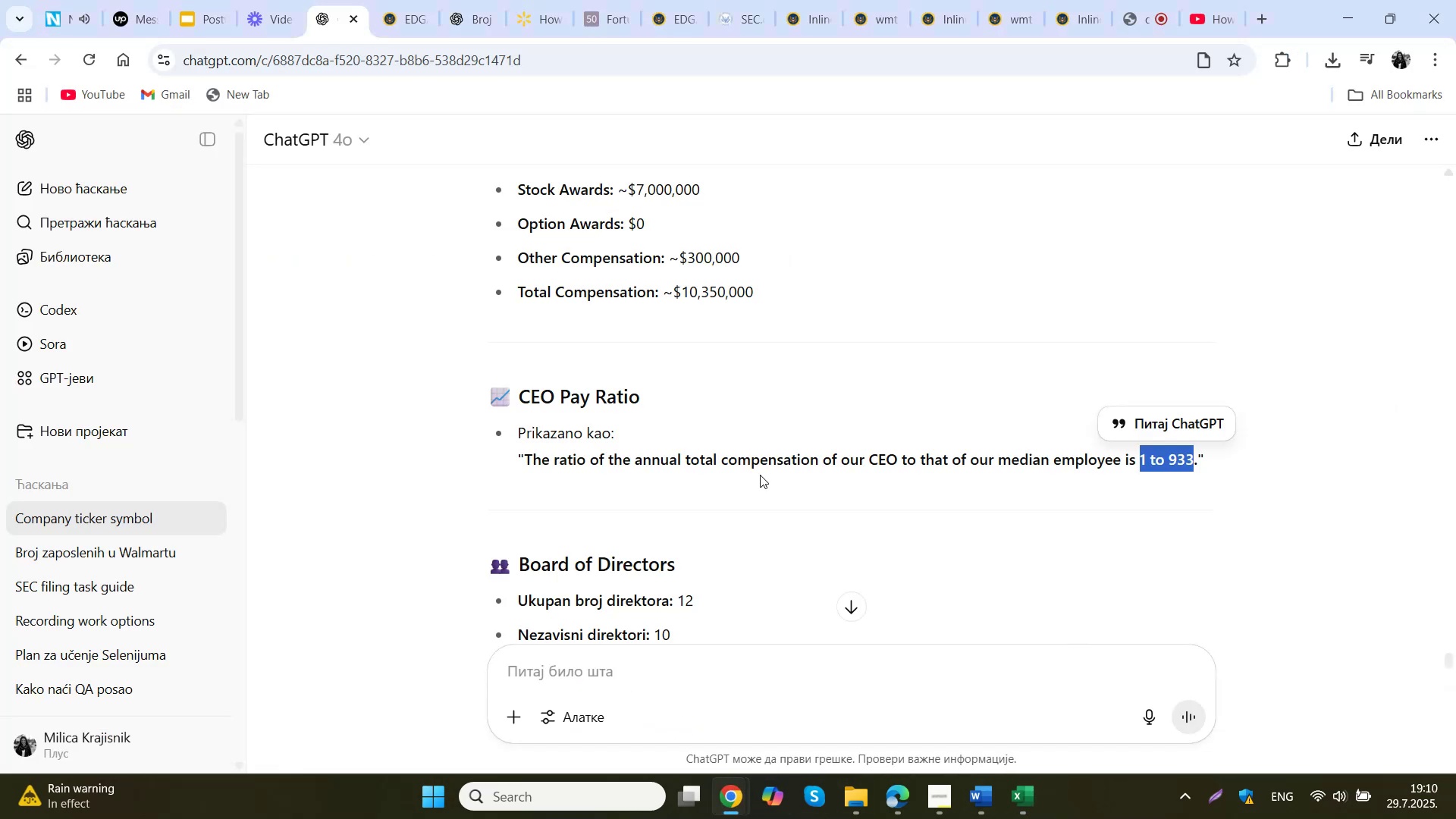 
scroll: coordinate [767, 469], scroll_direction: down, amount: 2.0
 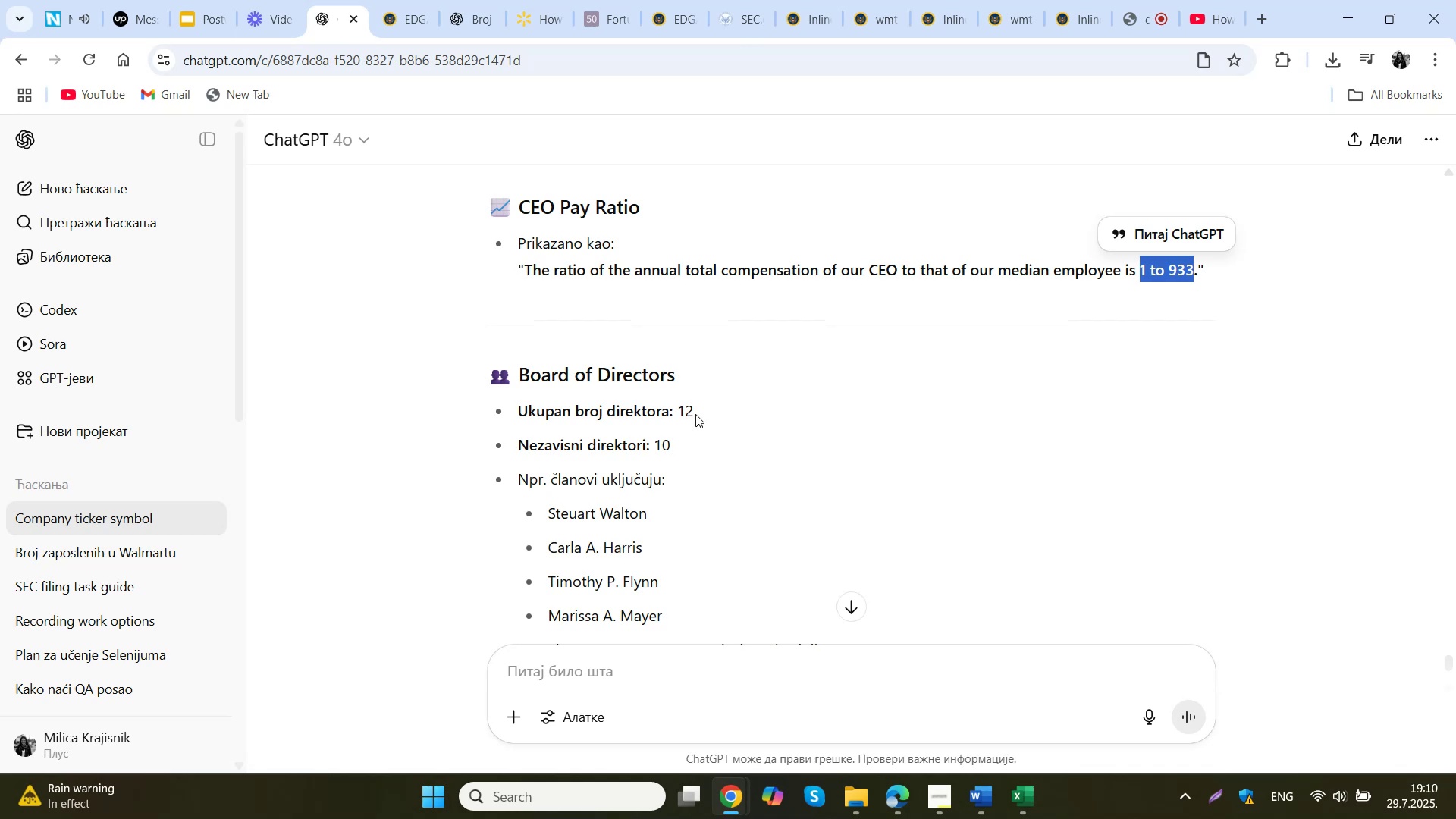 
mouse_move([992, 799])
 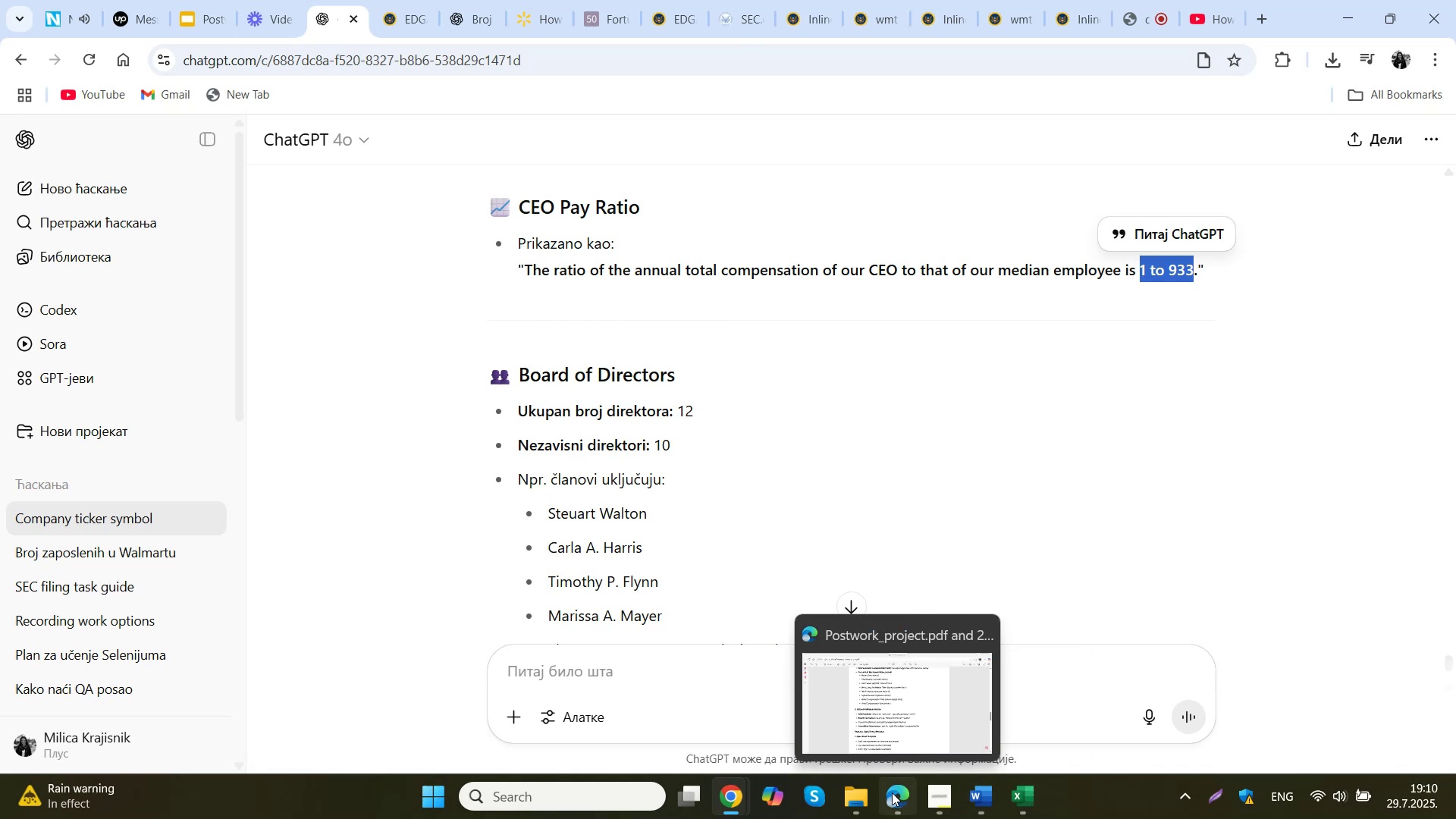 
mouse_move([855, 712])
 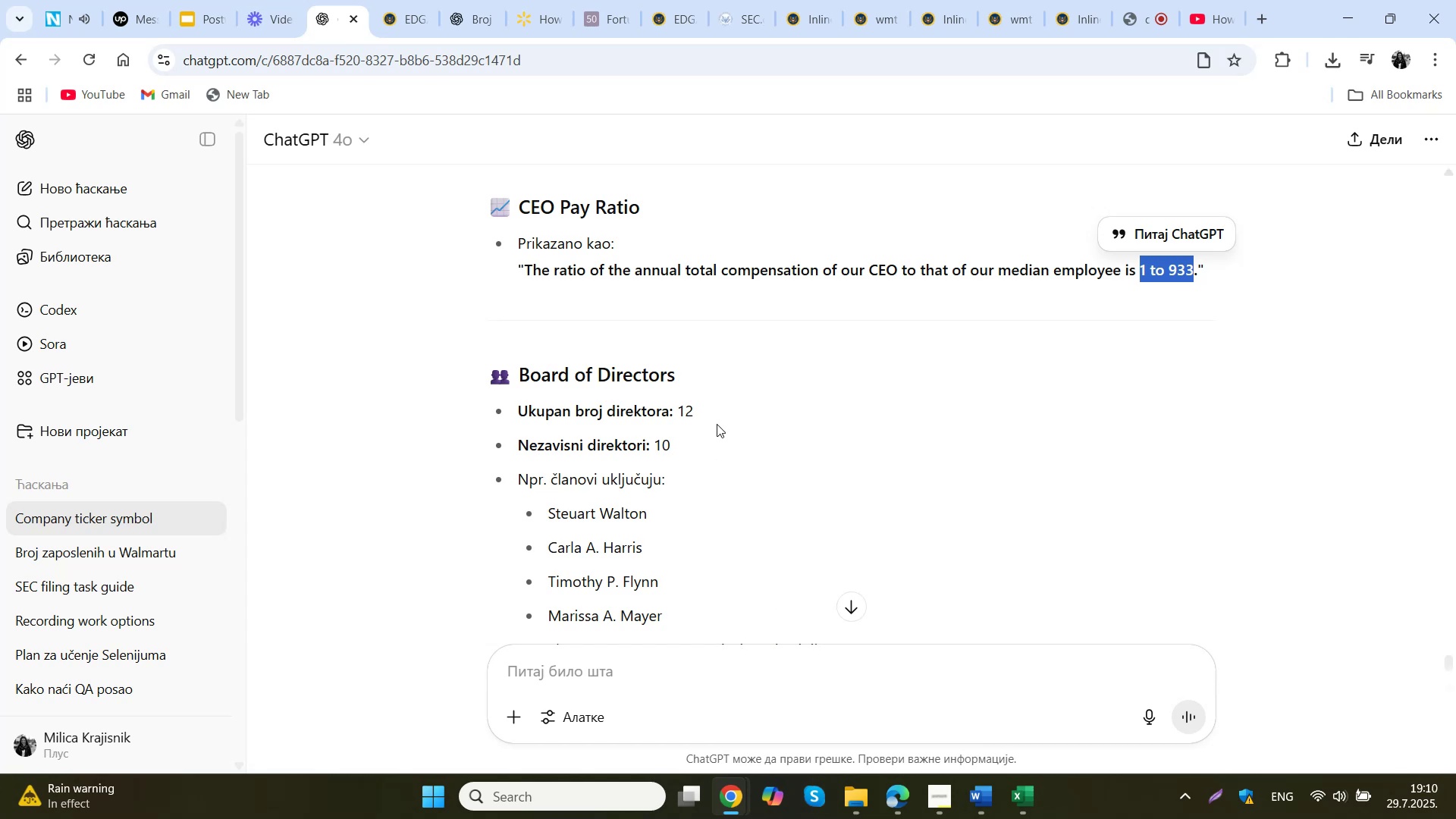 
left_click_drag(start_coordinate=[695, 408], to_coordinate=[679, 410])
 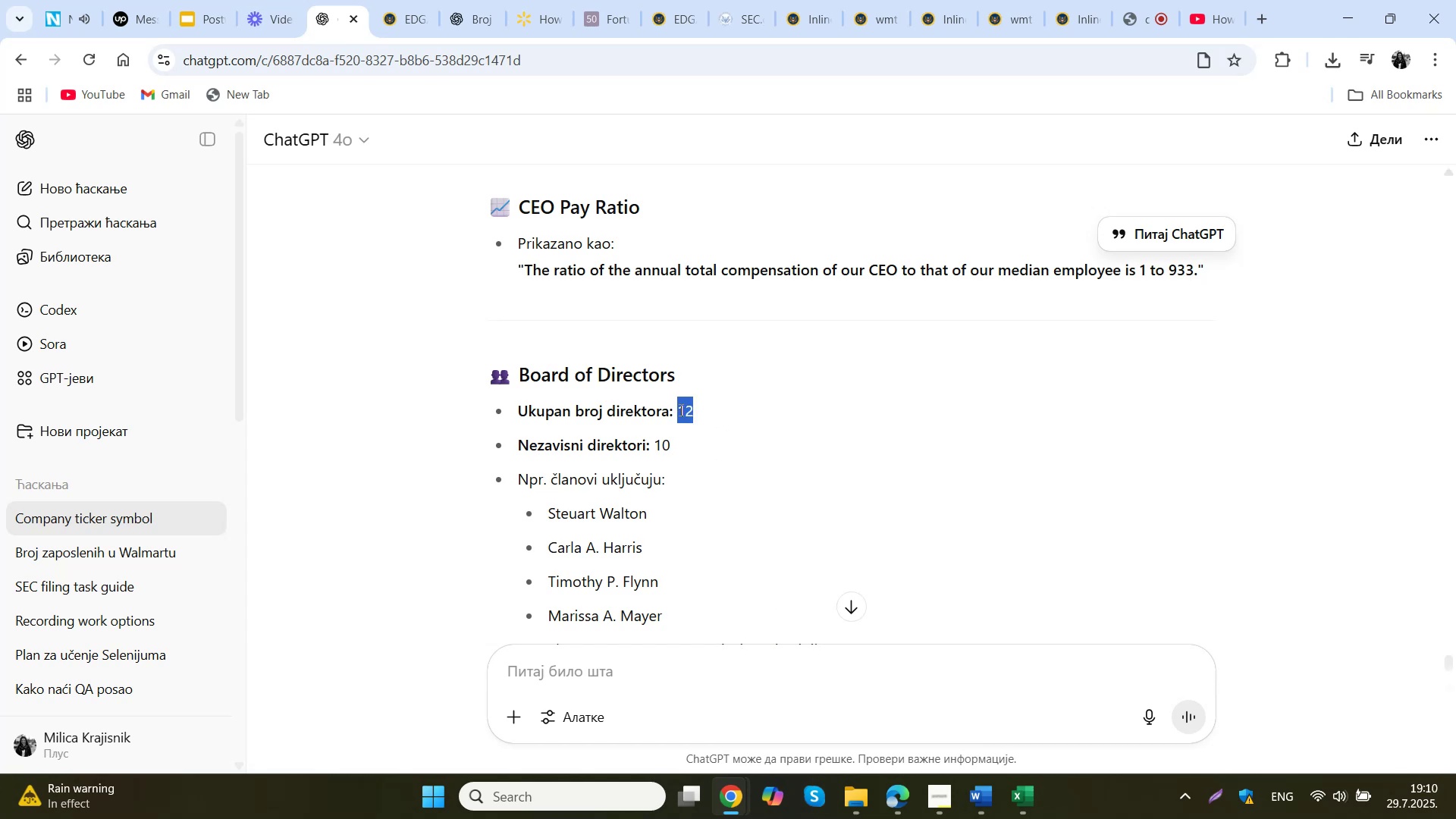 
key(Control+C)
 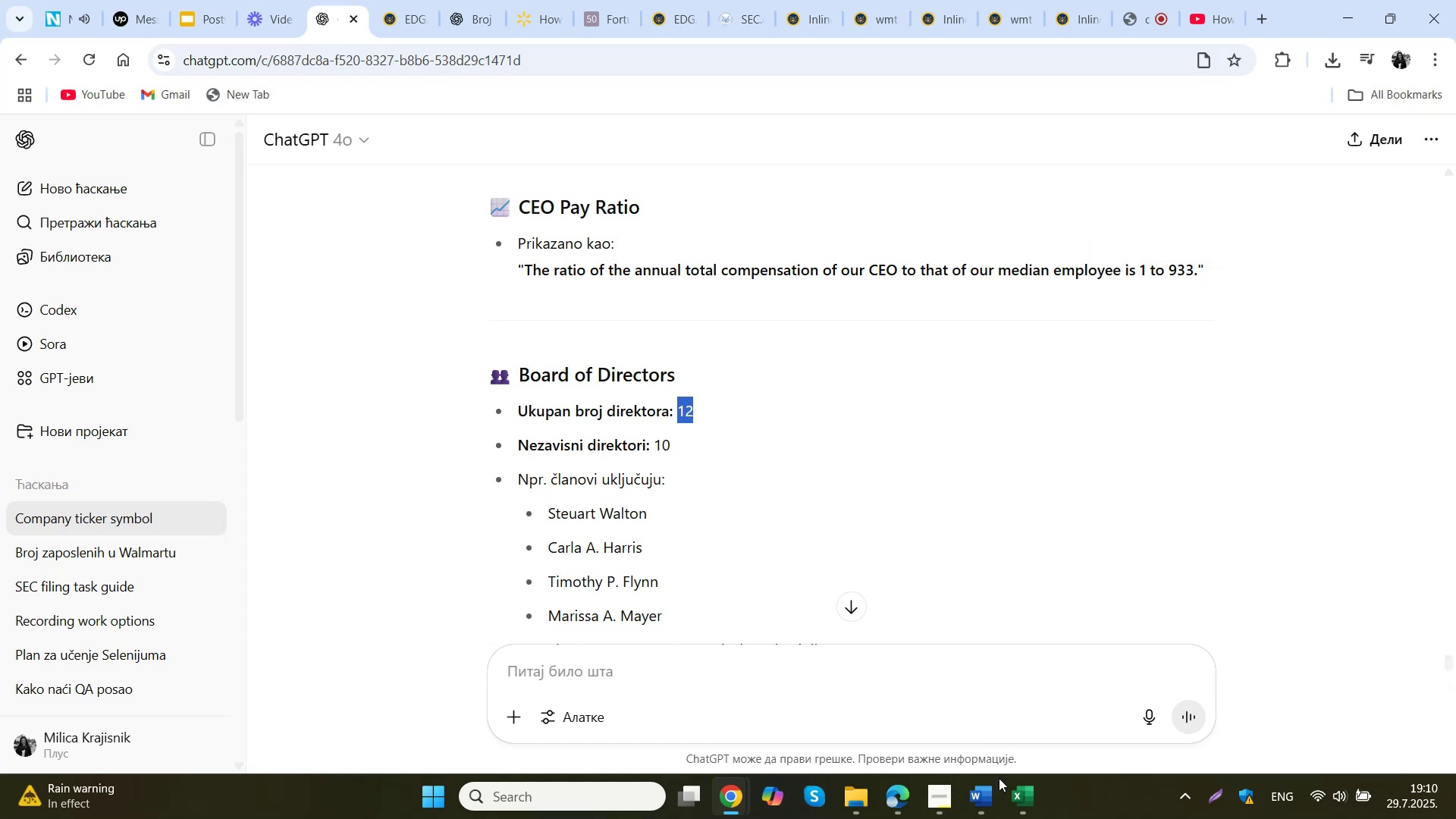 
left_click([1021, 803])
 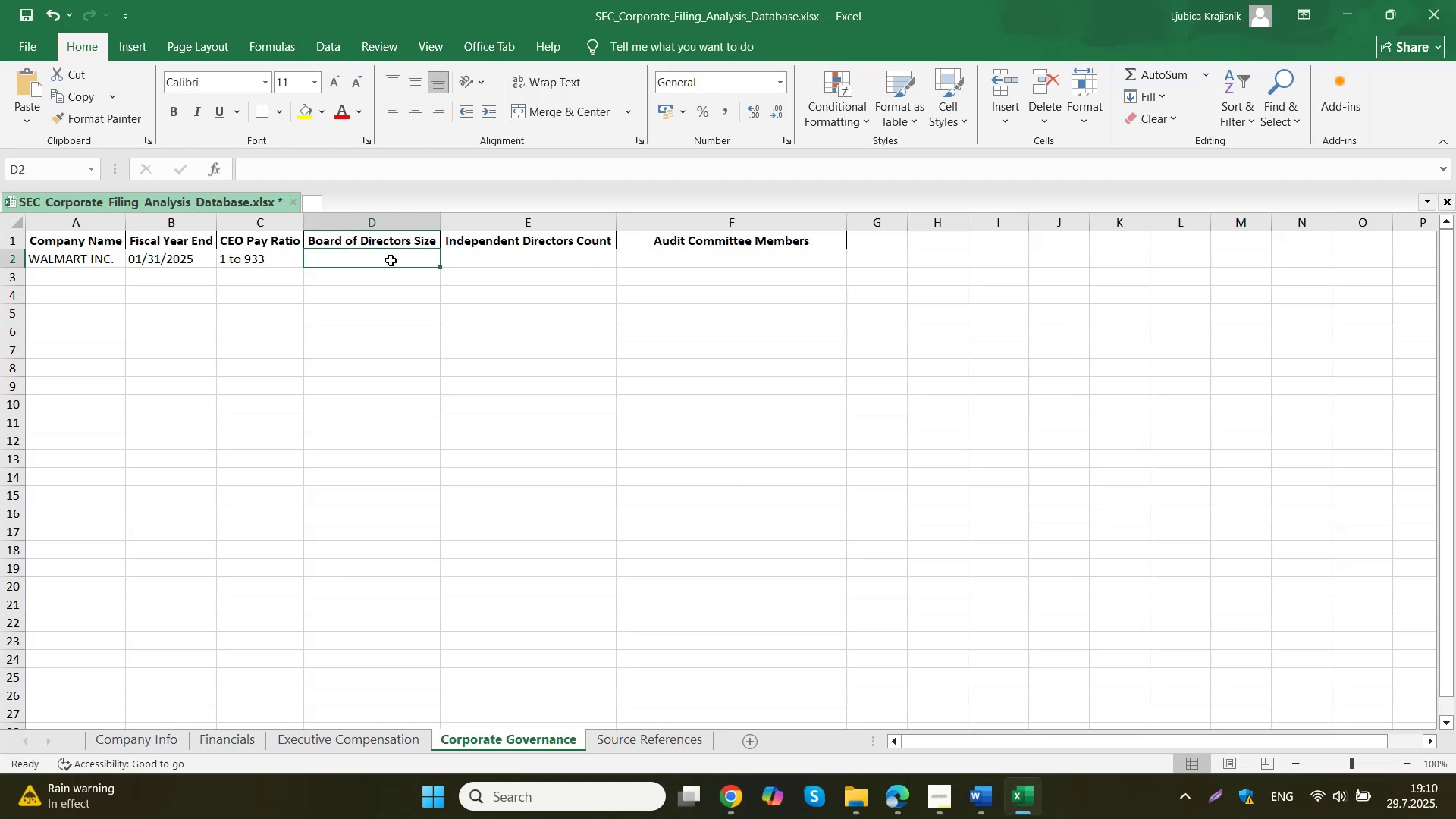 
double_click([391, 260])
 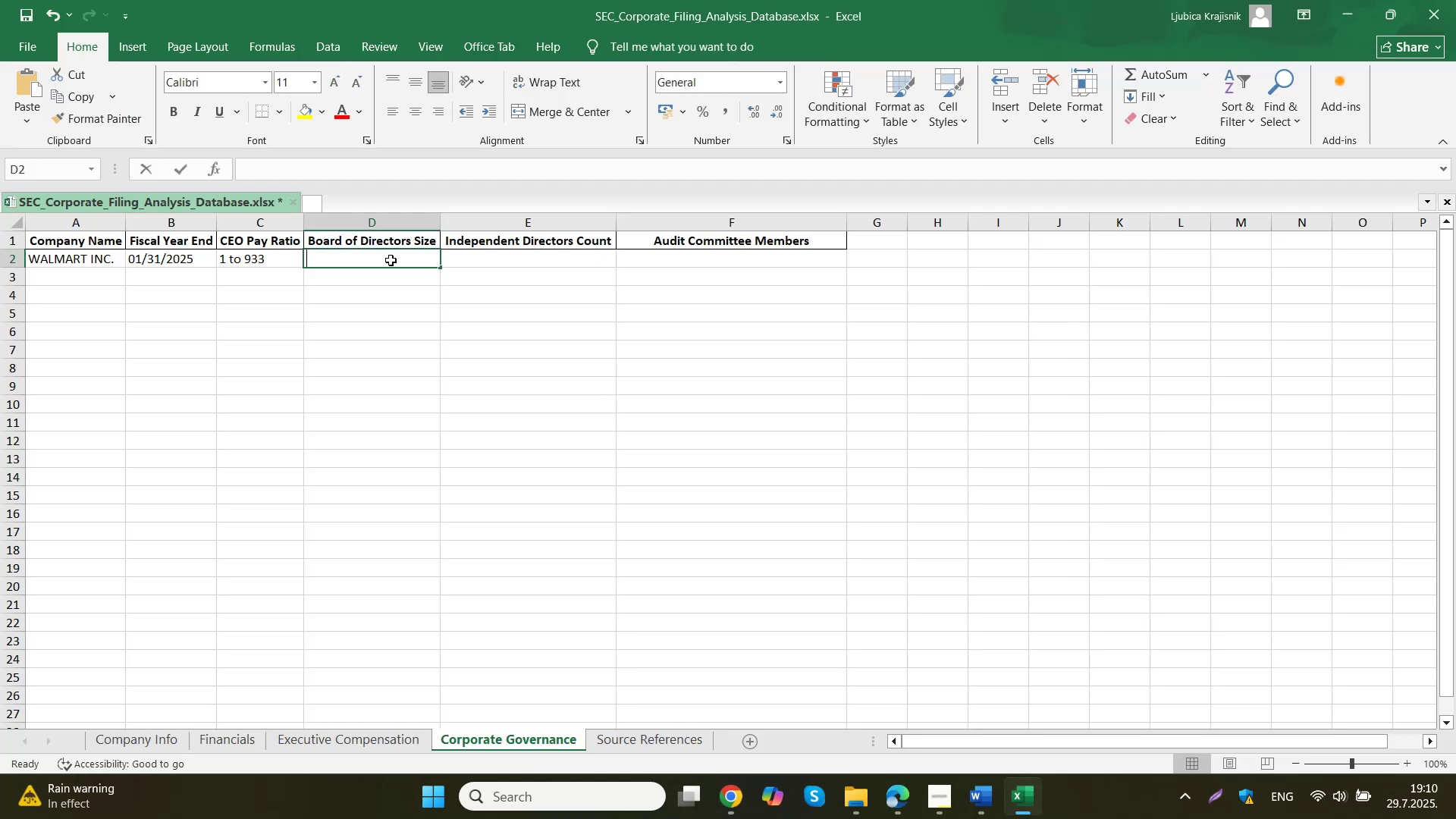 
key(Control+ControlLeft)
 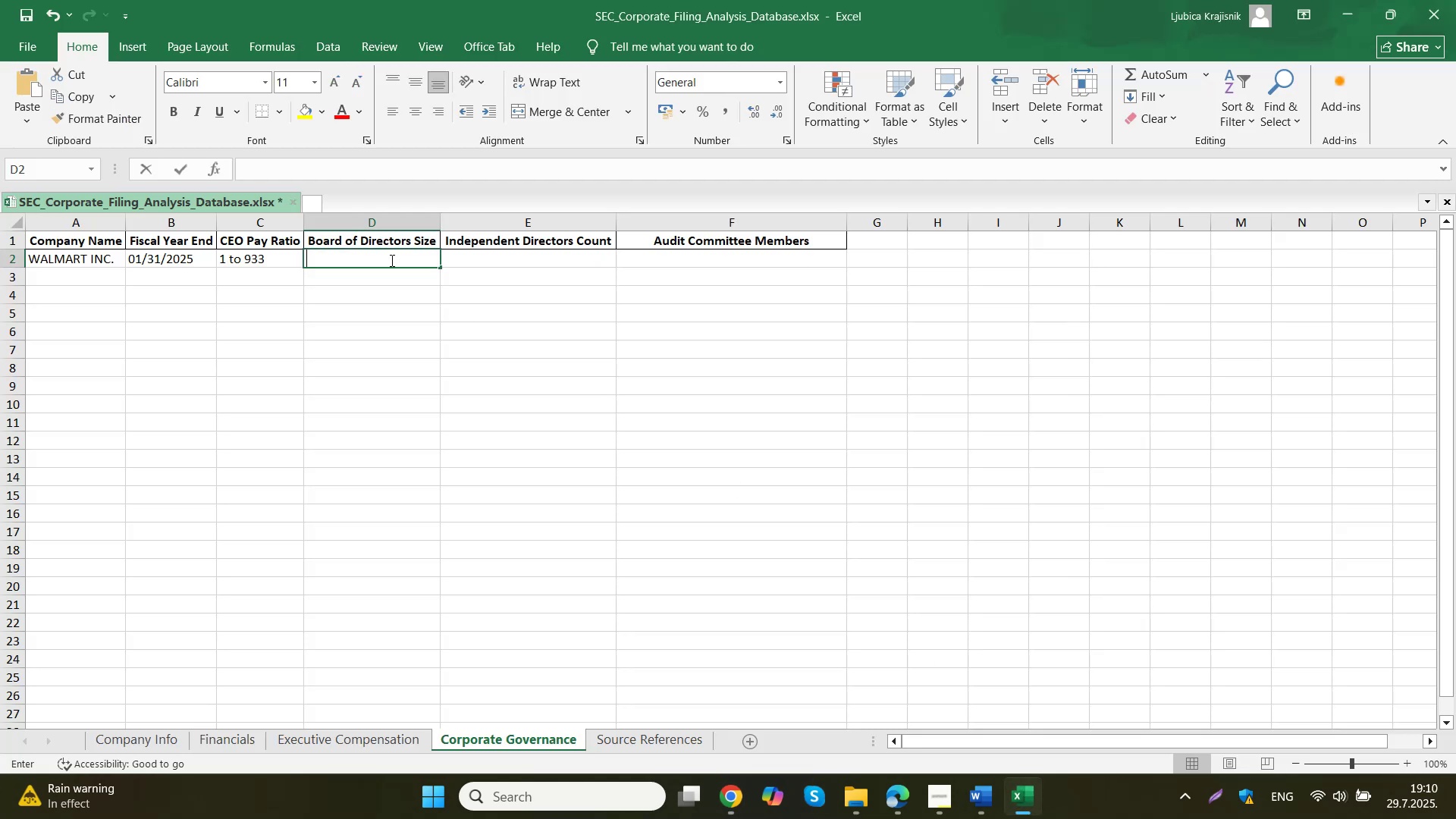 
key(Control+V)
 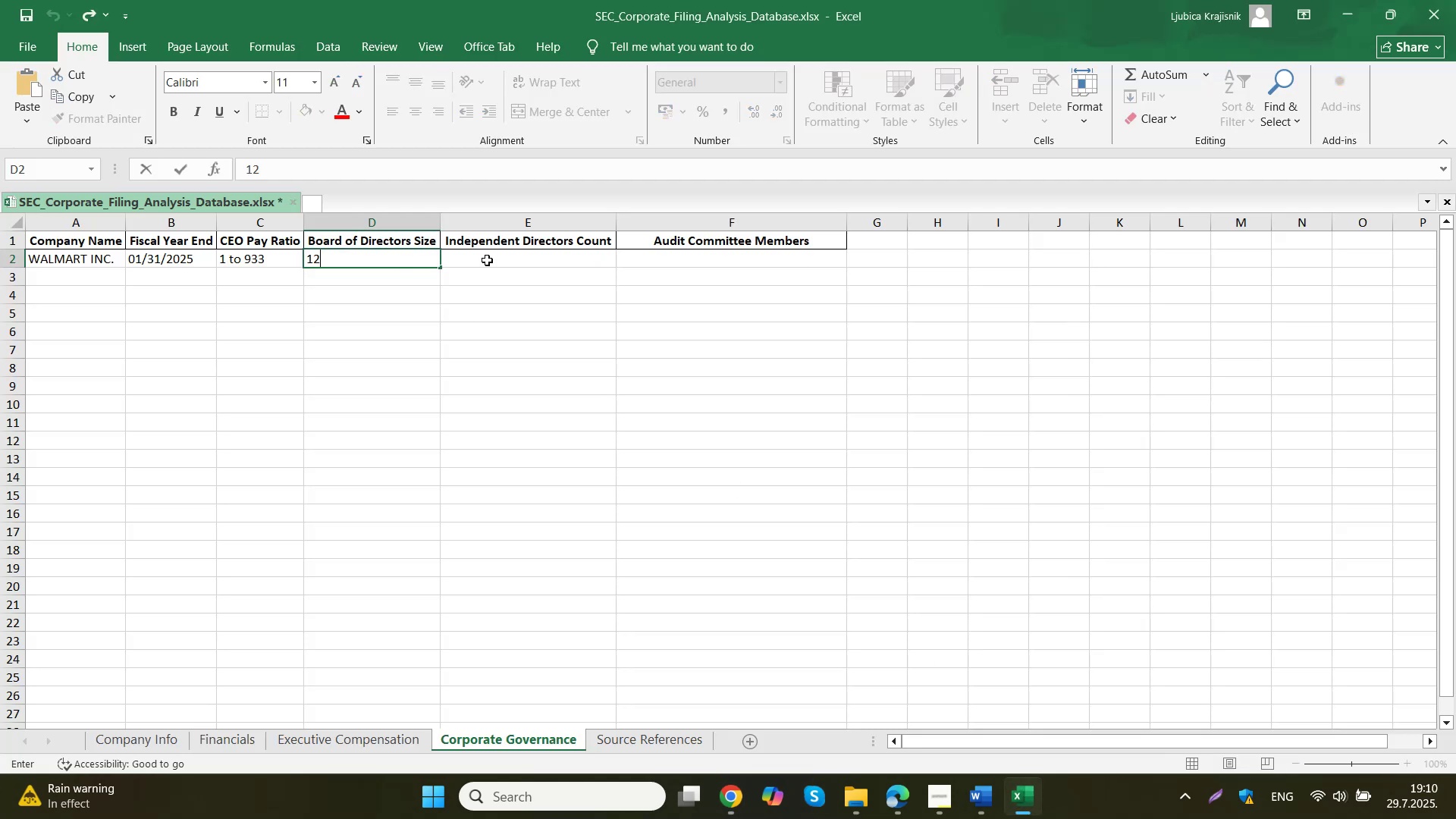 
left_click([492, 260])
 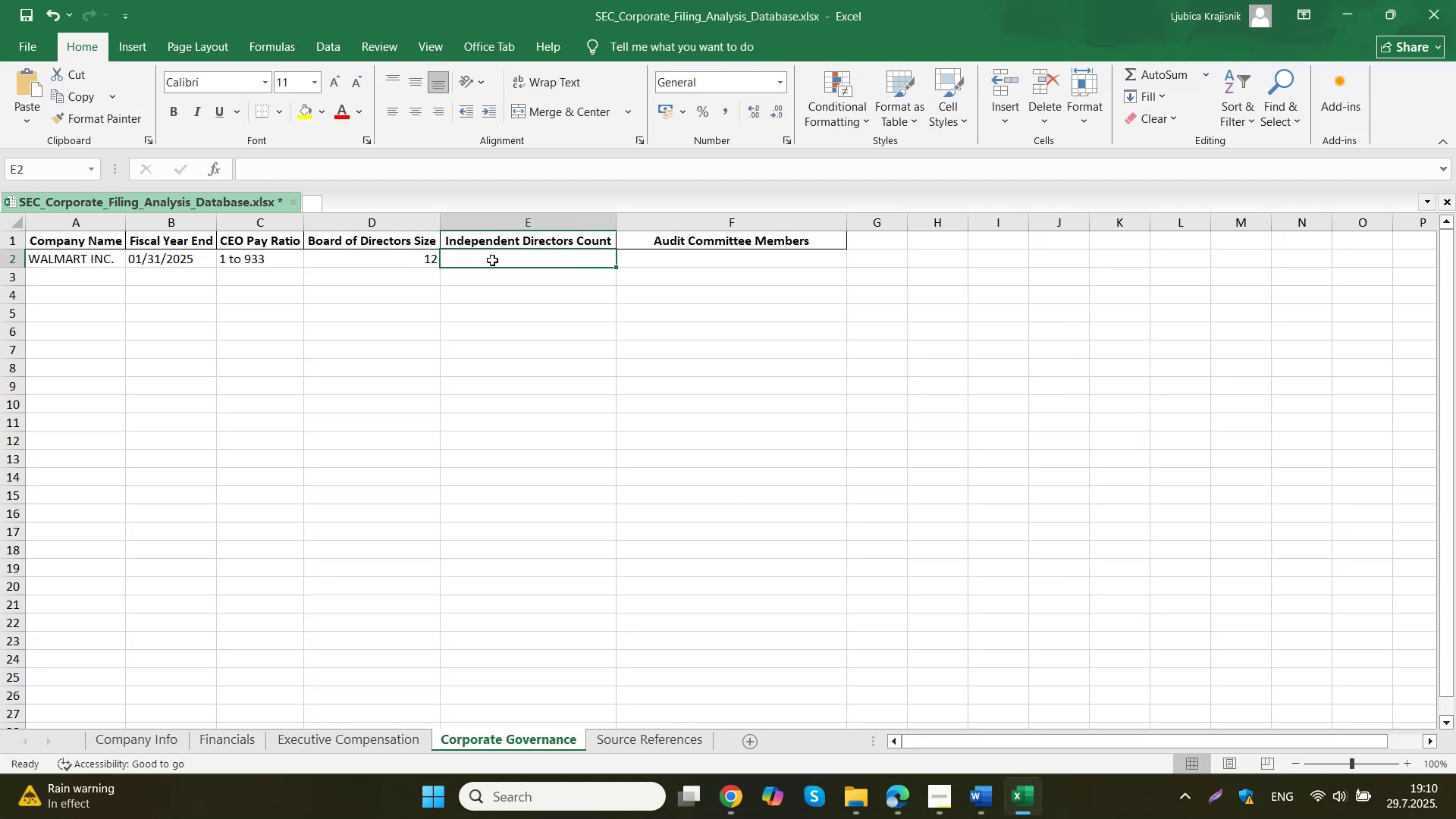 
type(10)
key(Tab)
 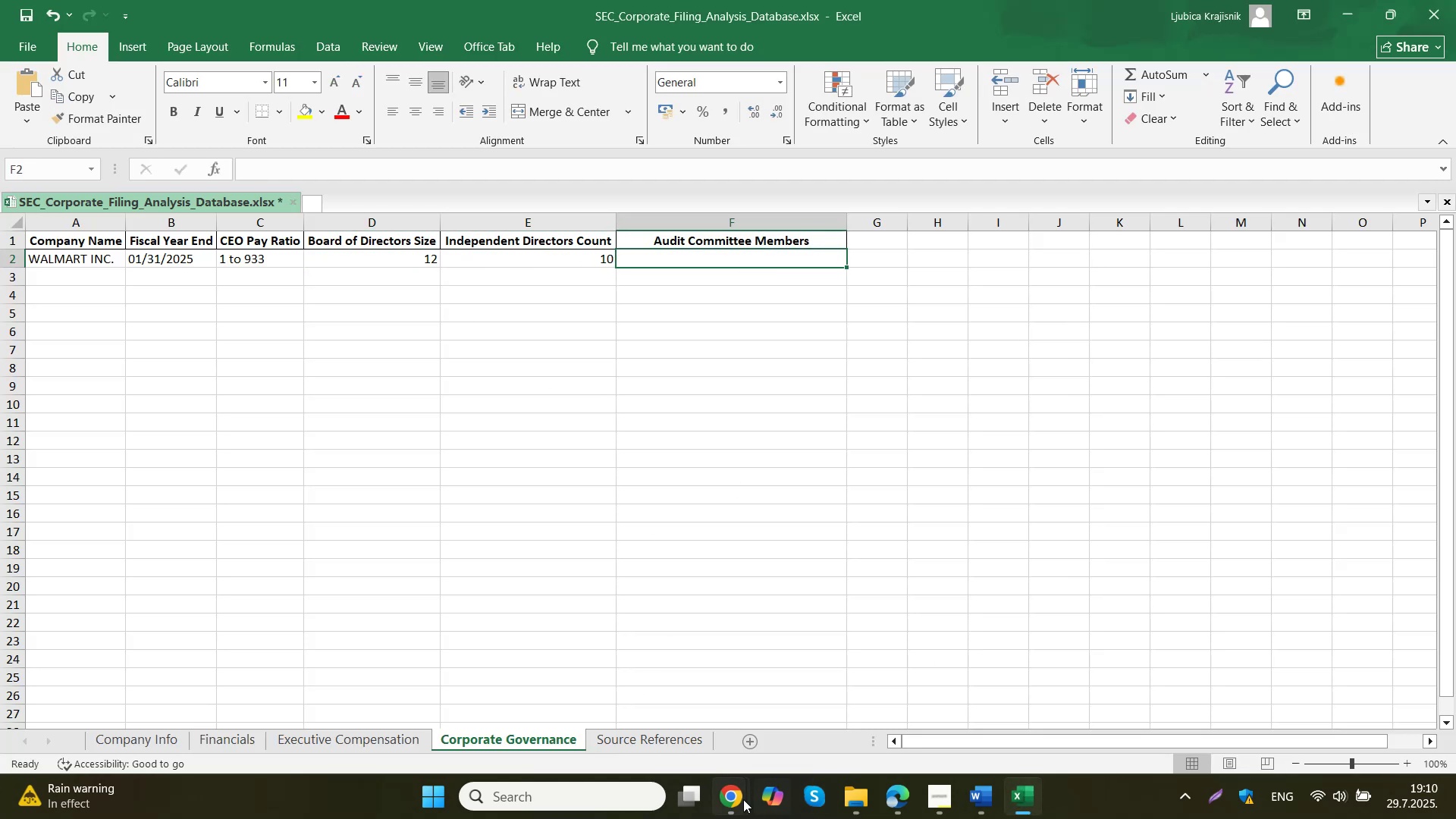 
double_click([685, 717])
 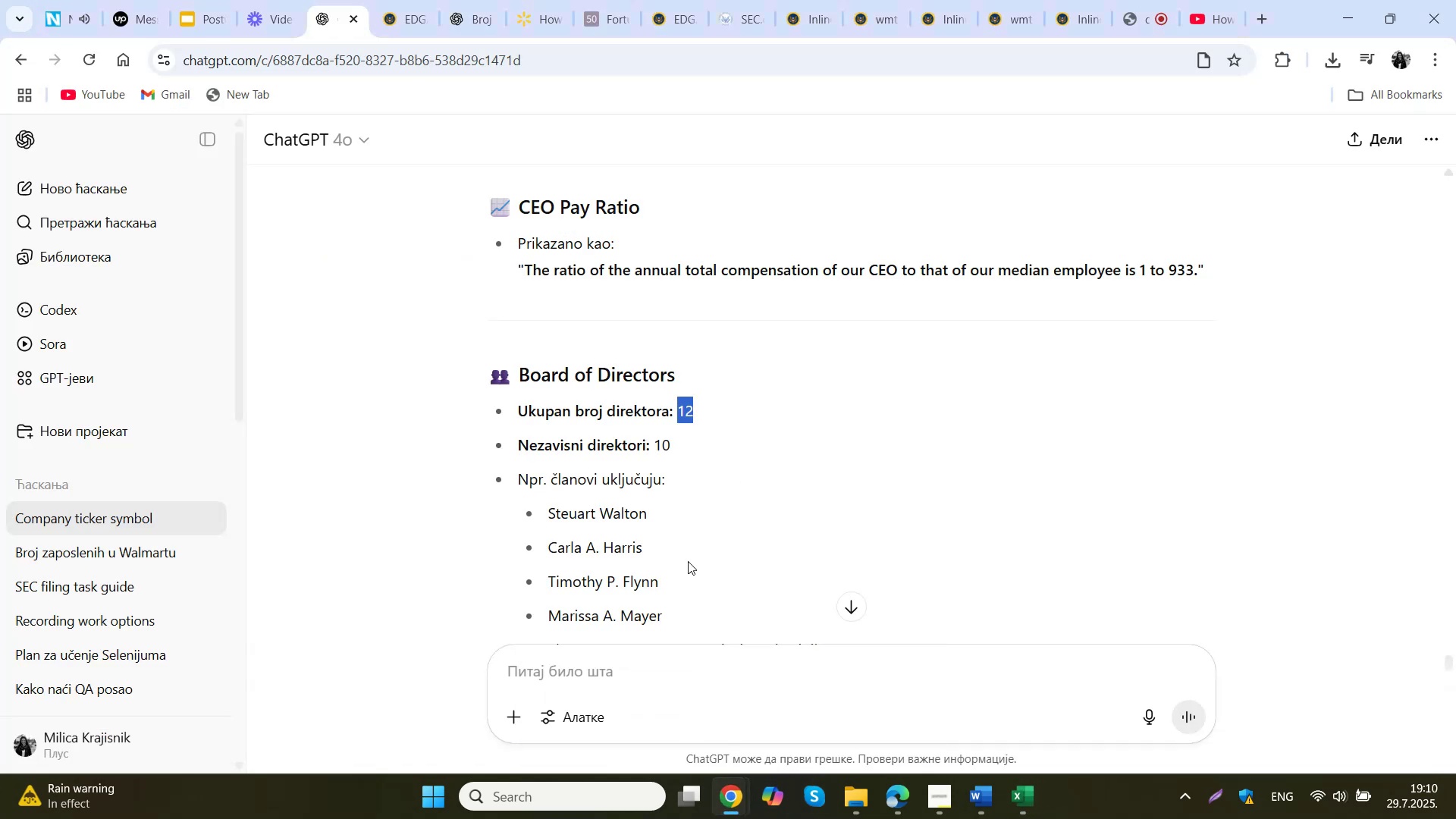 
scroll: coordinate [692, 548], scroll_direction: down, amount: 3.0
 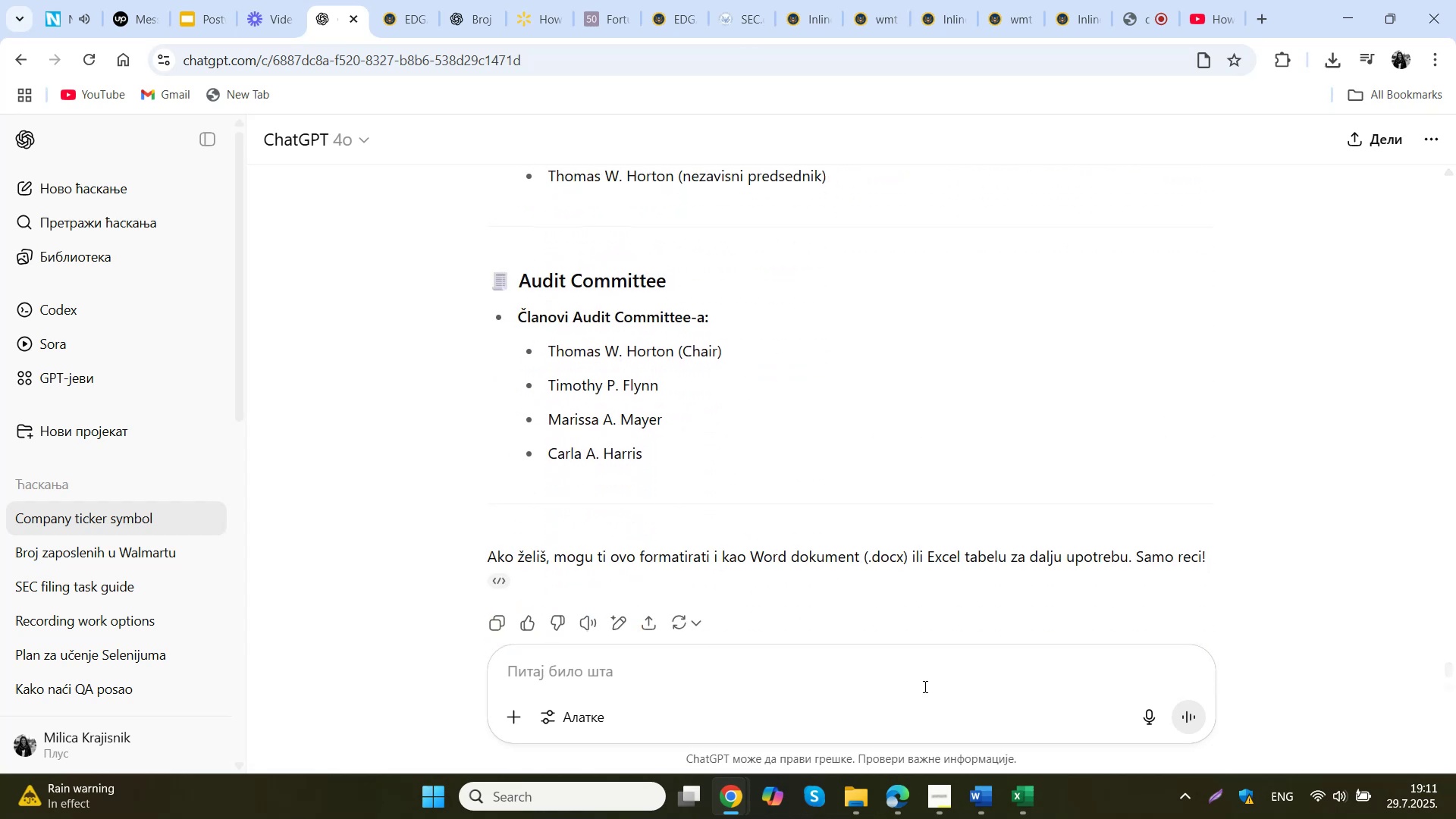 
left_click([1037, 798])
 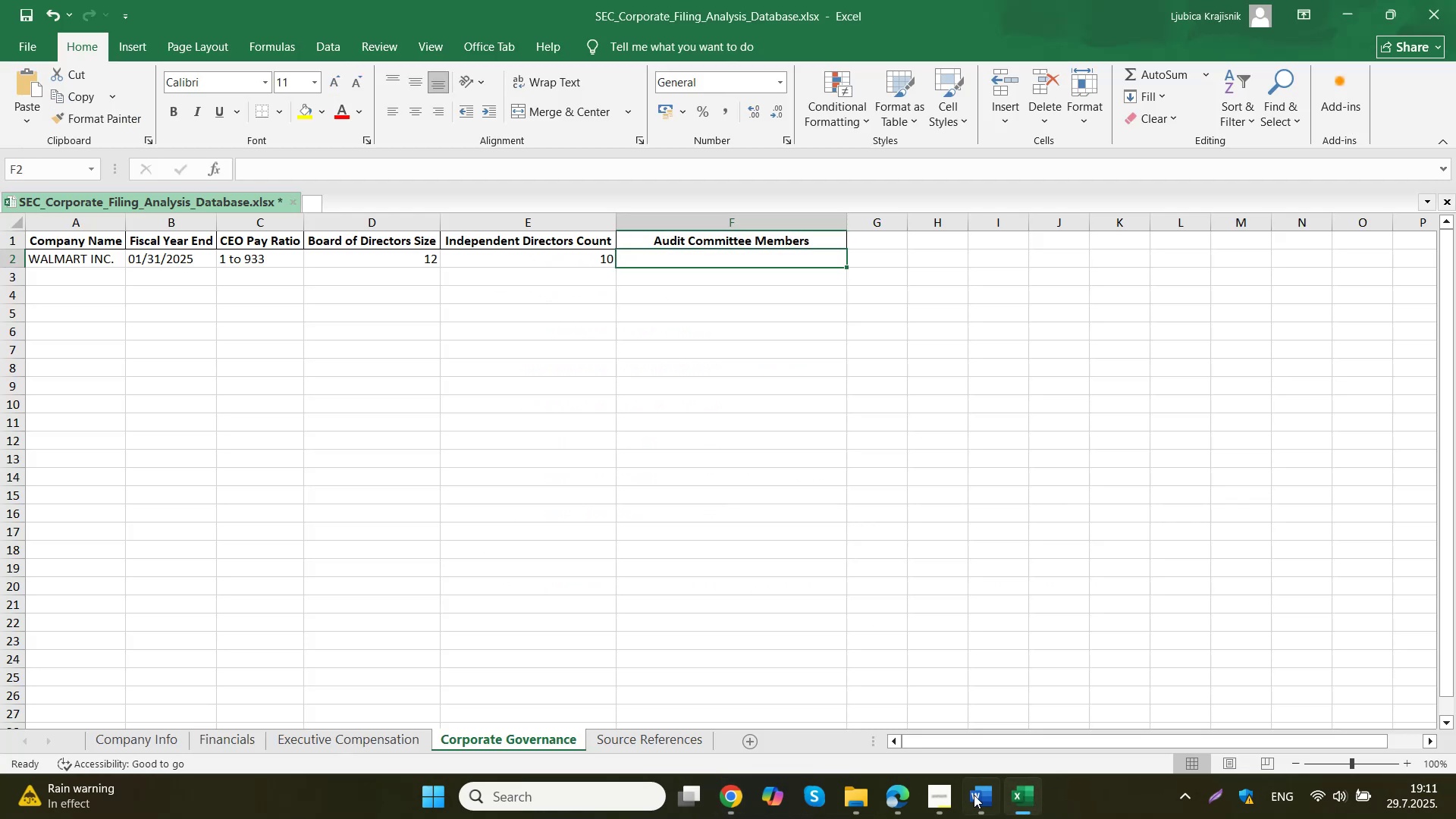 
left_click([895, 798])
 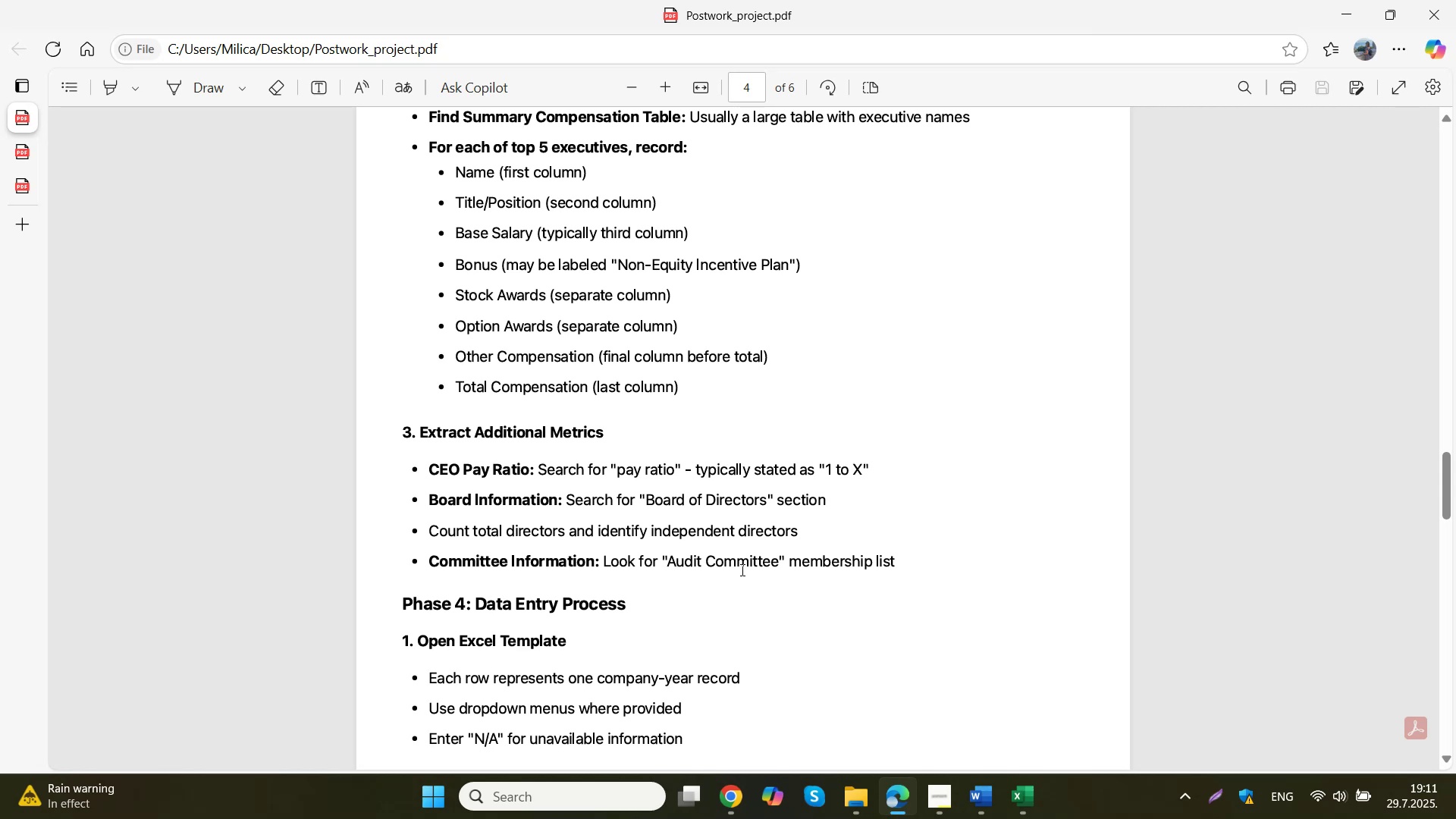 
wait(6.1)
 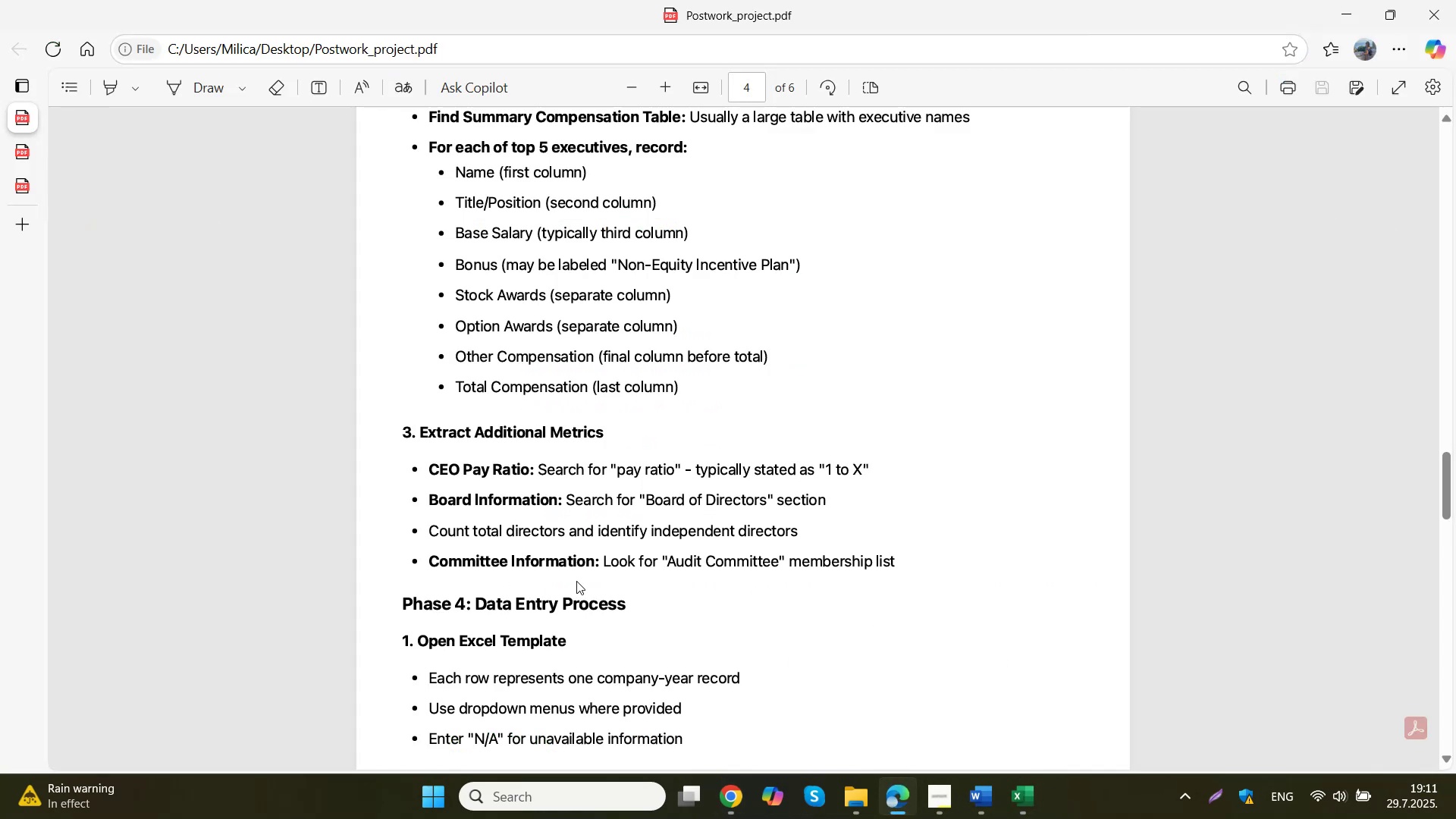 
left_click_drag(start_coordinate=[665, 563], to_coordinate=[777, 565])
 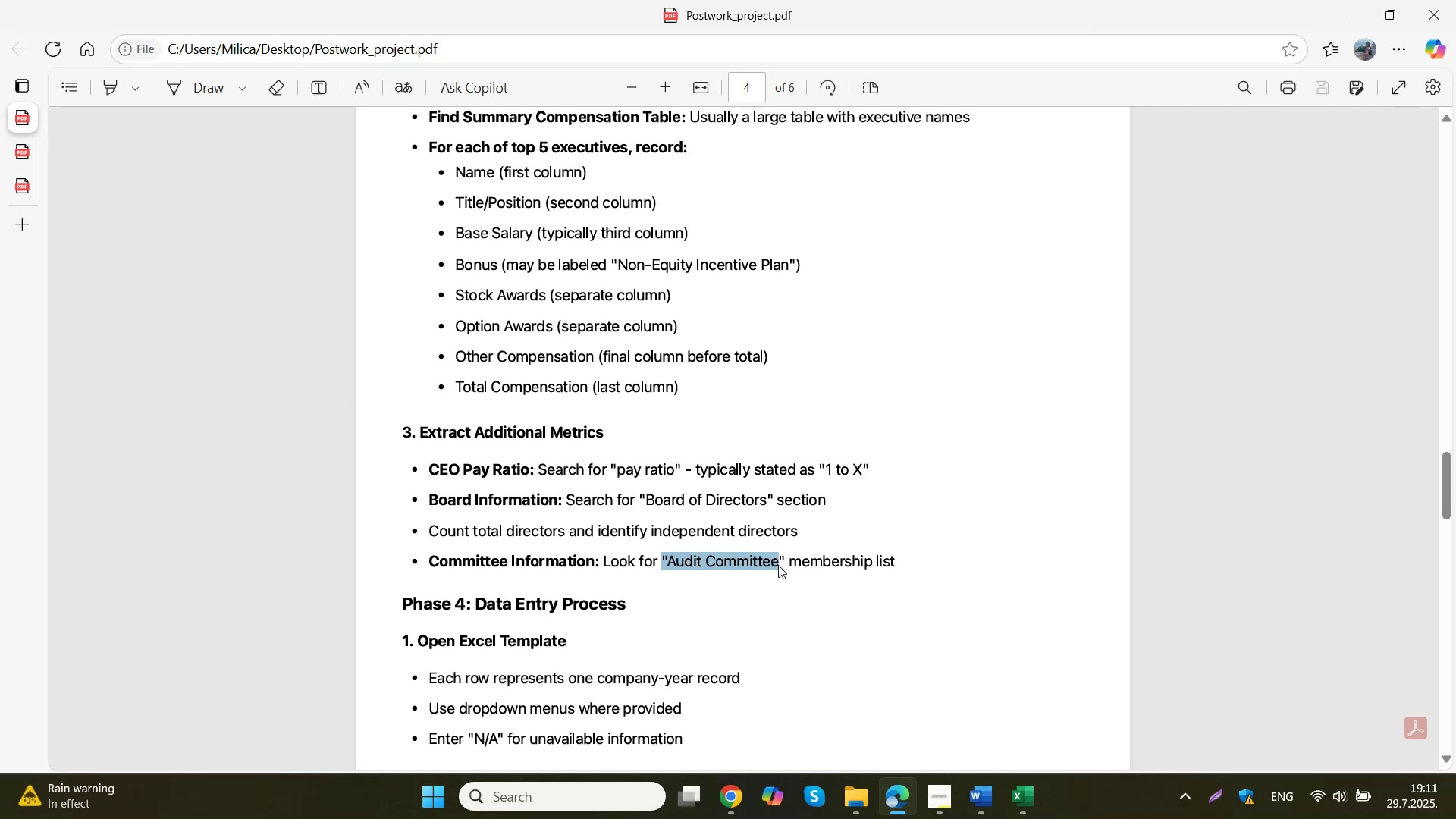 
left_click([718, 560])
 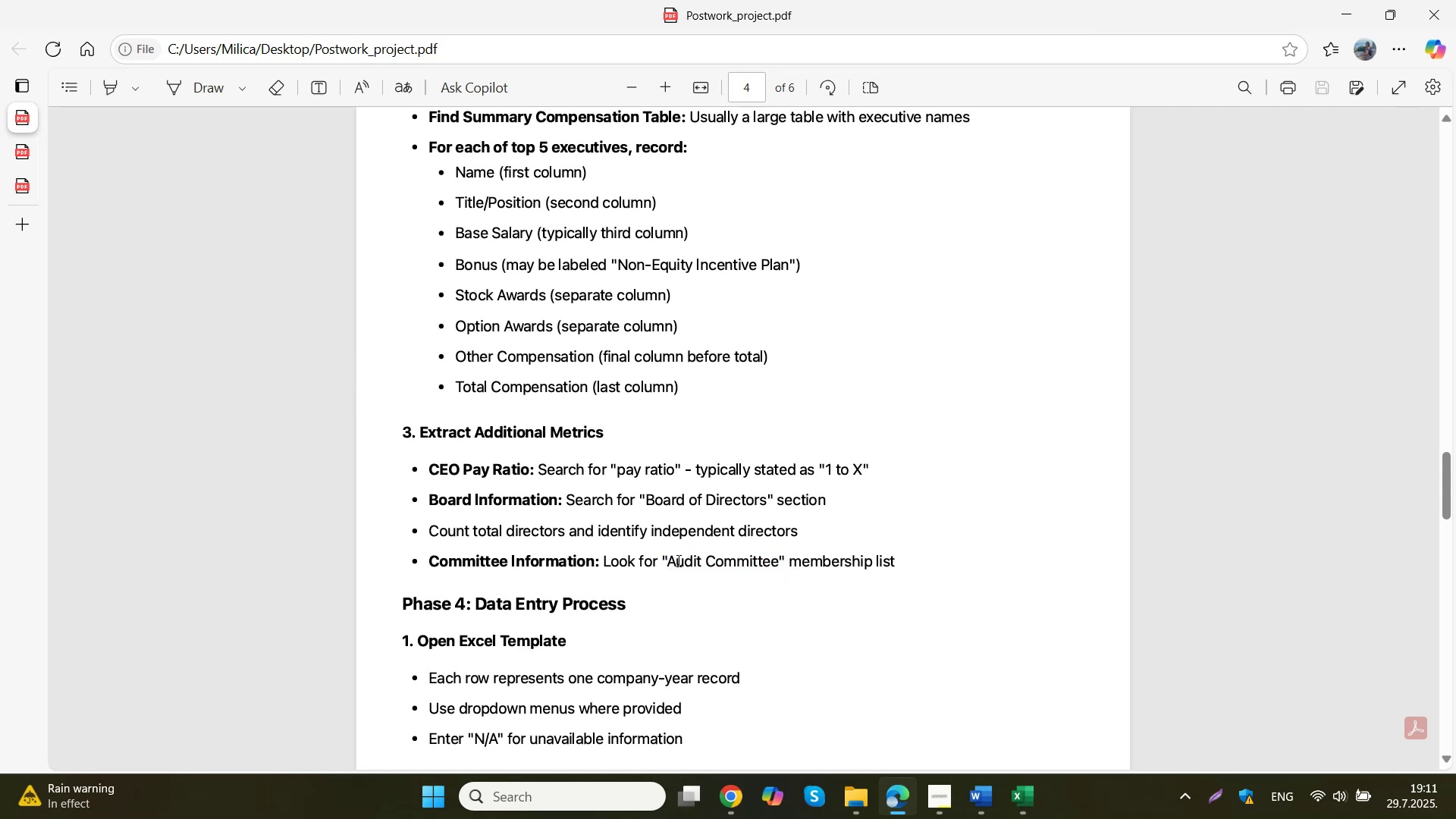 
left_click_drag(start_coordinate=[670, 562], to_coordinate=[774, 563])
 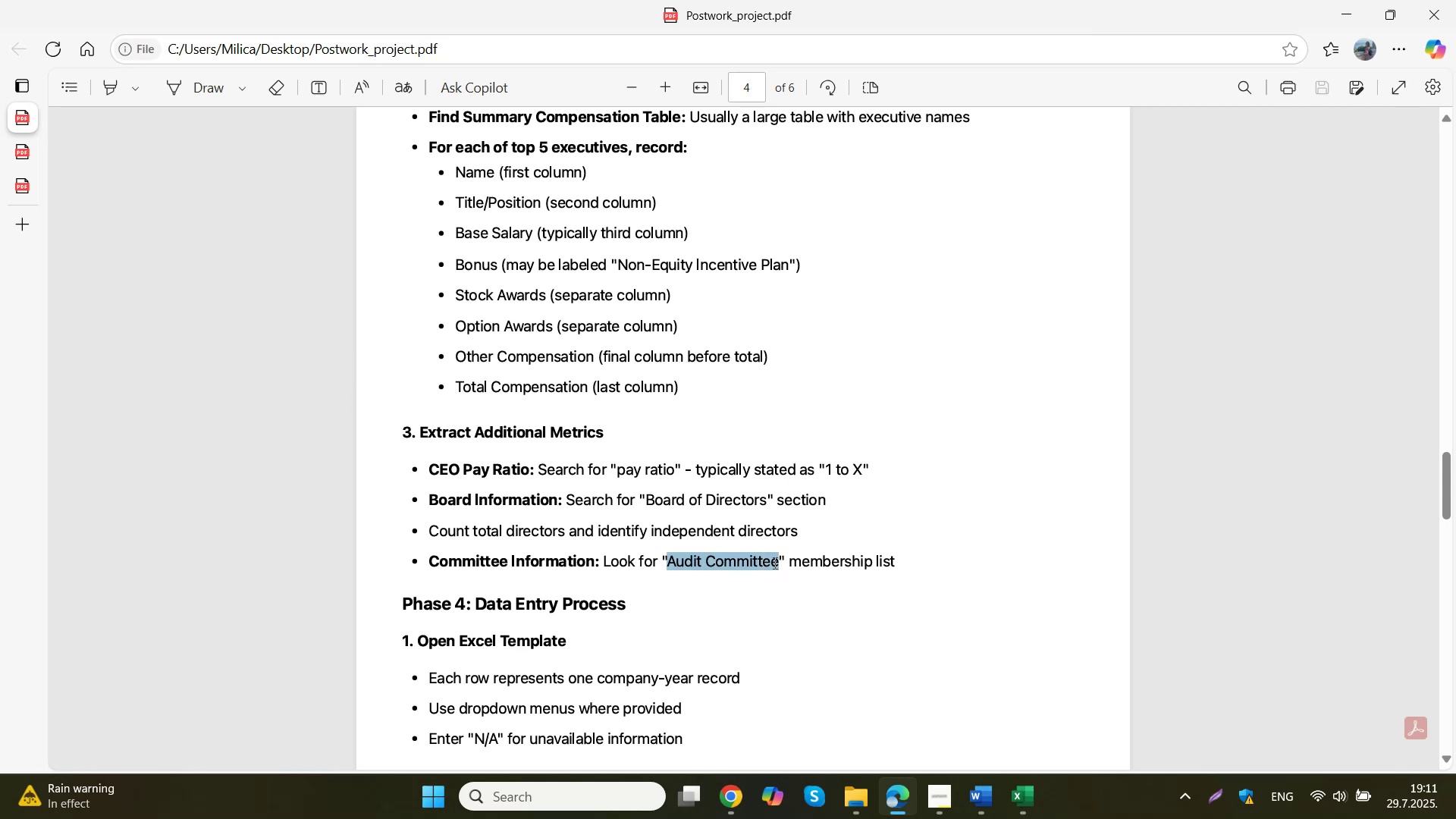 
key(Control+C)
 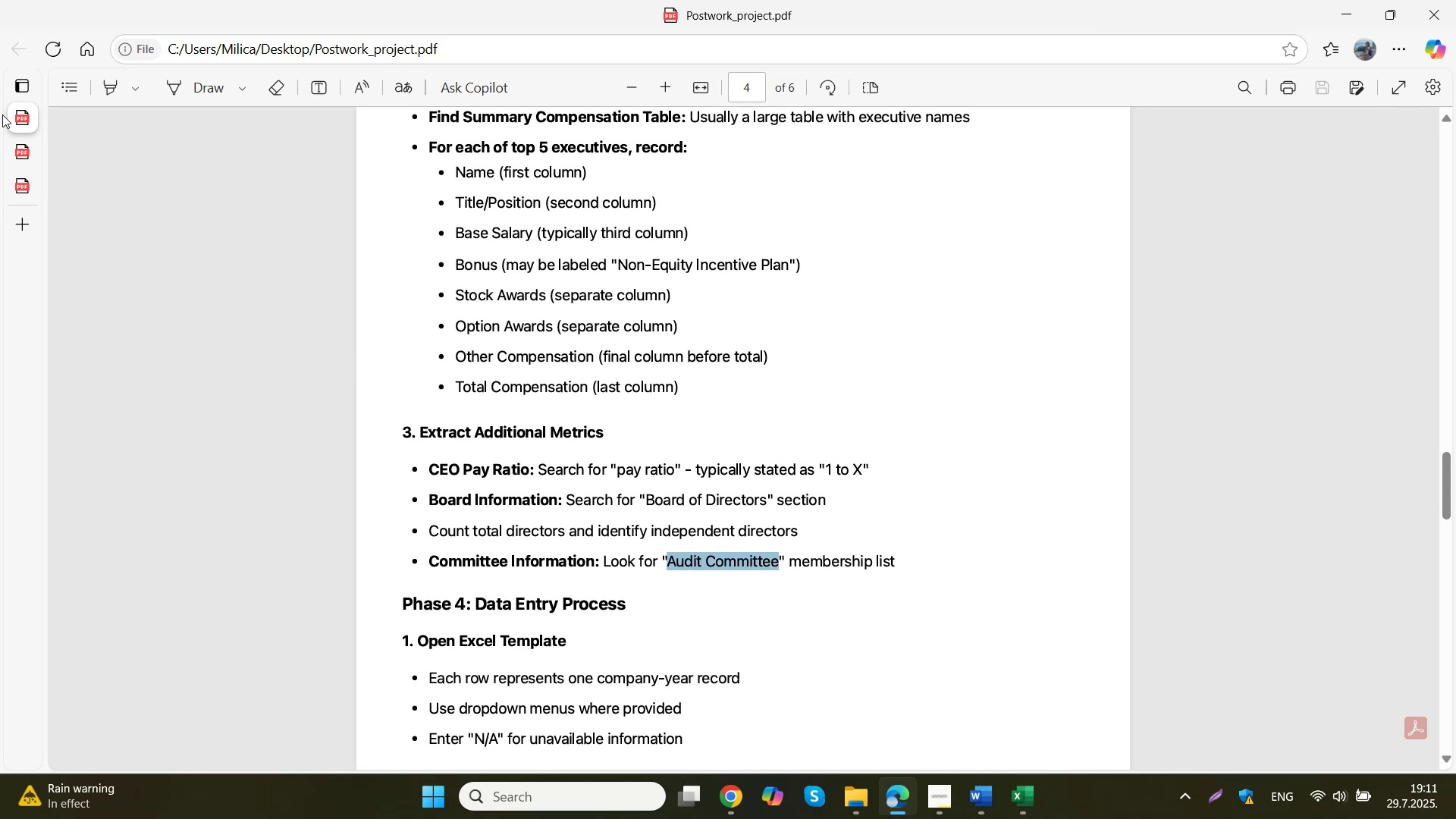 
left_click([31, 185])
 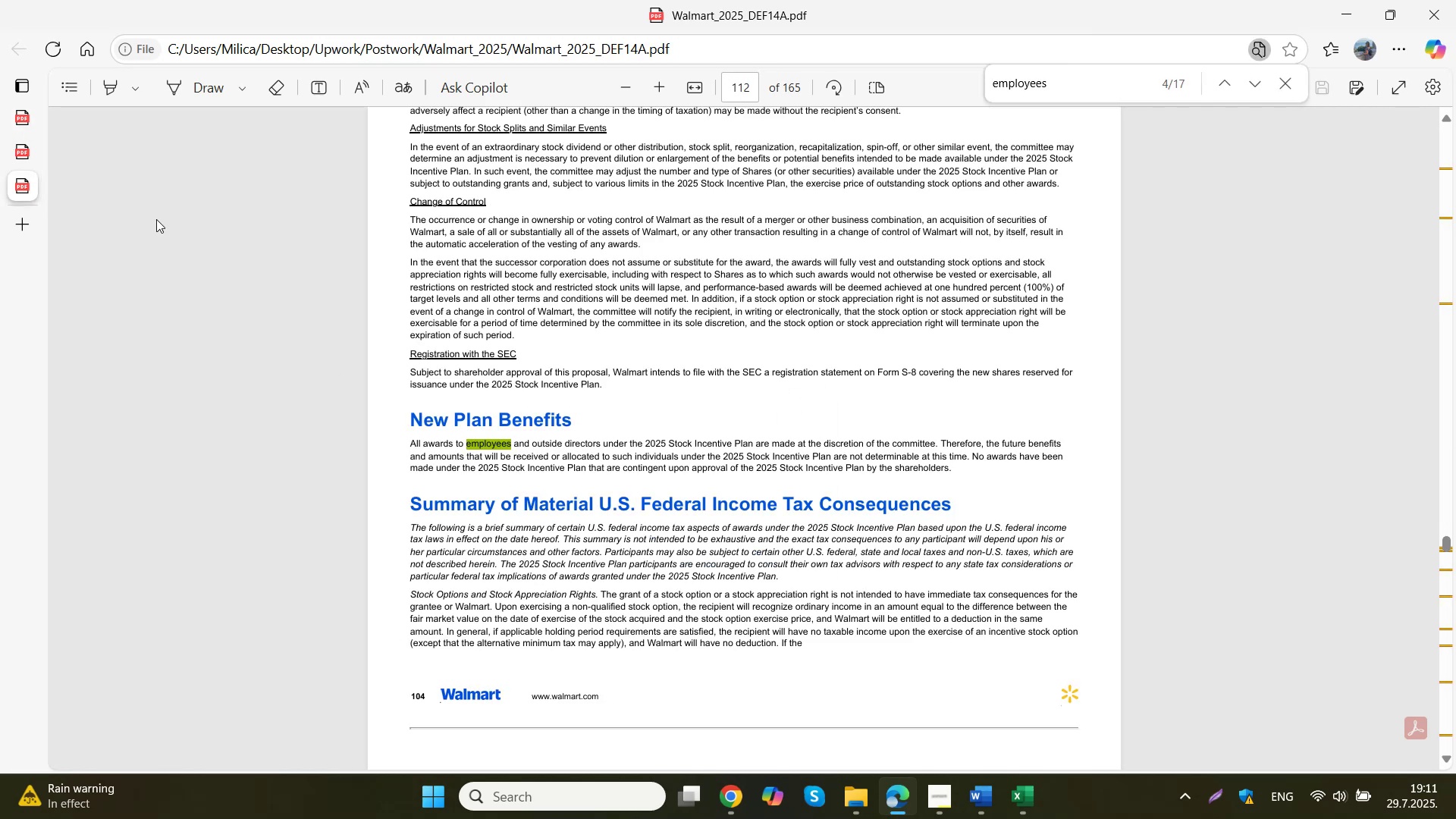 
left_click([588, 309])
 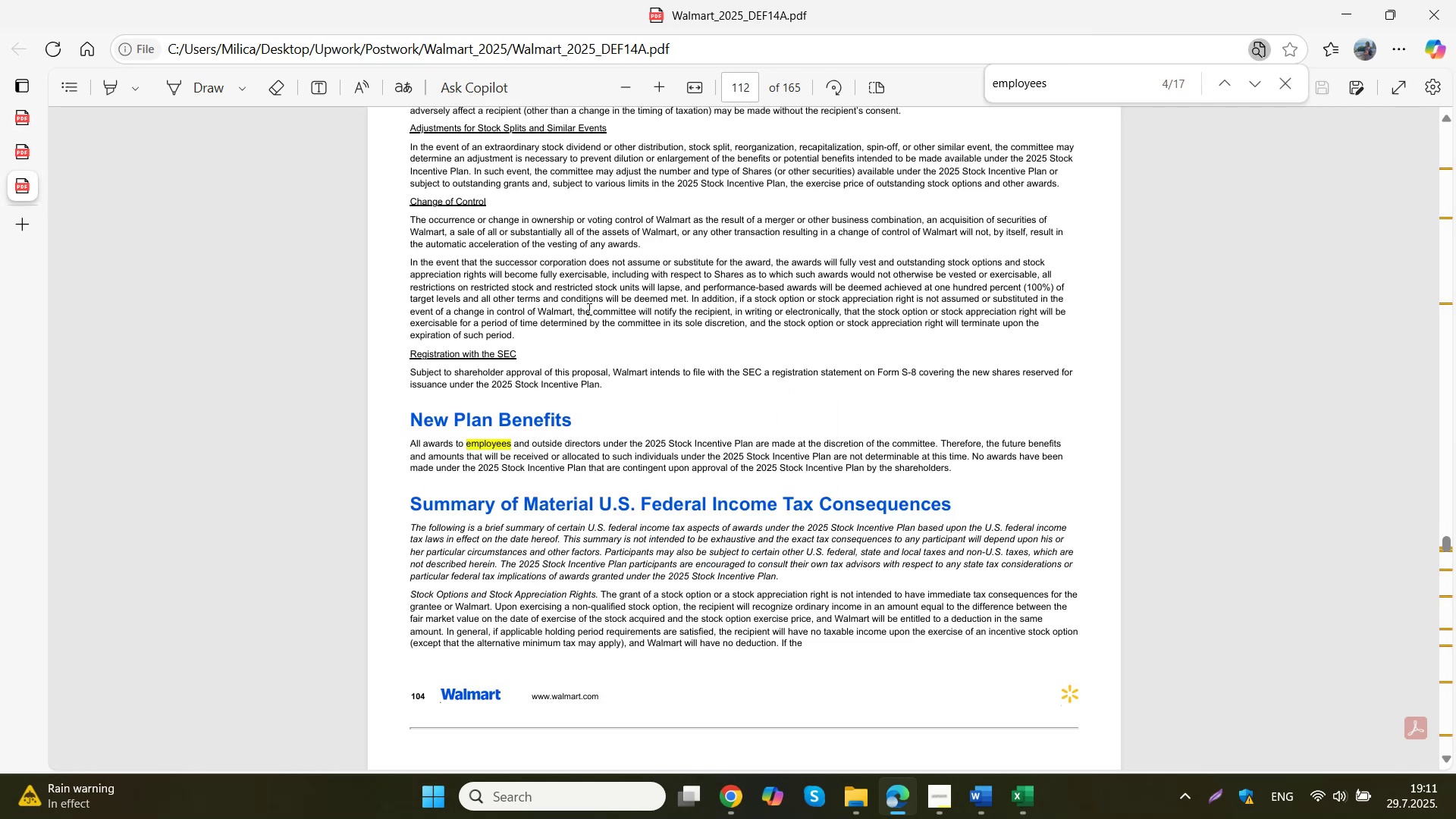 
key(Control+F)
 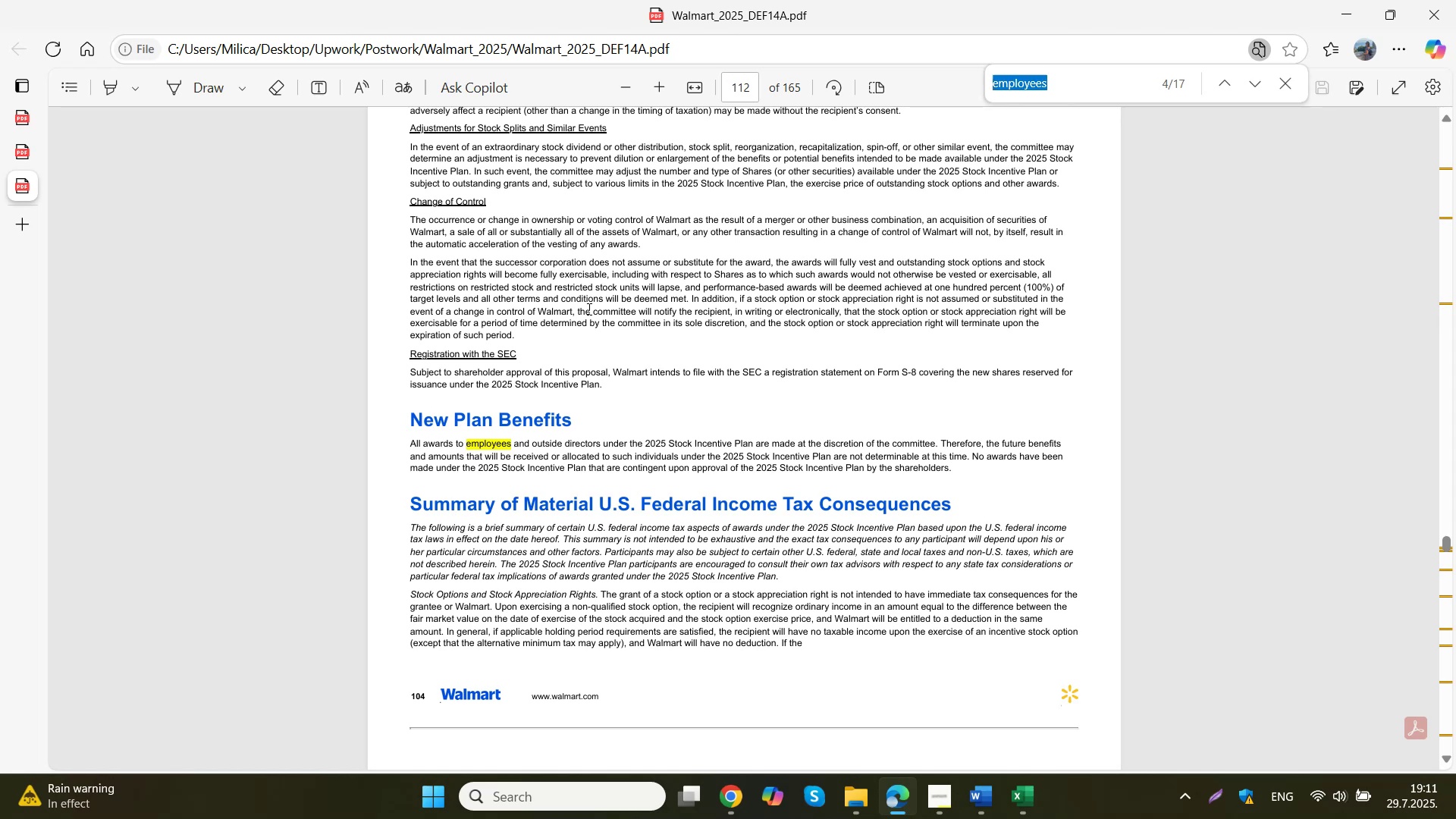 
key(Control+V)
 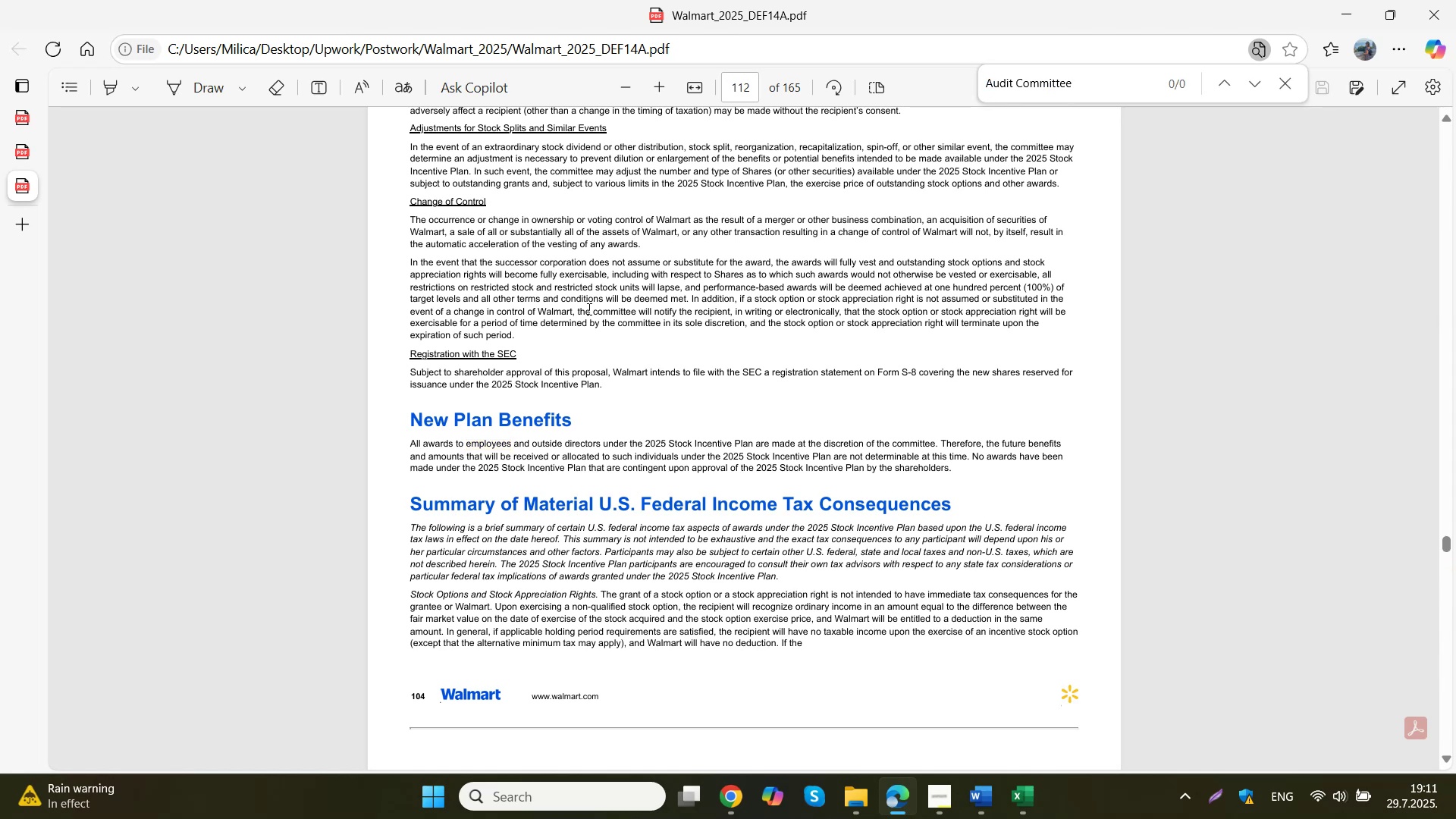 
key(NumpadEnter)
 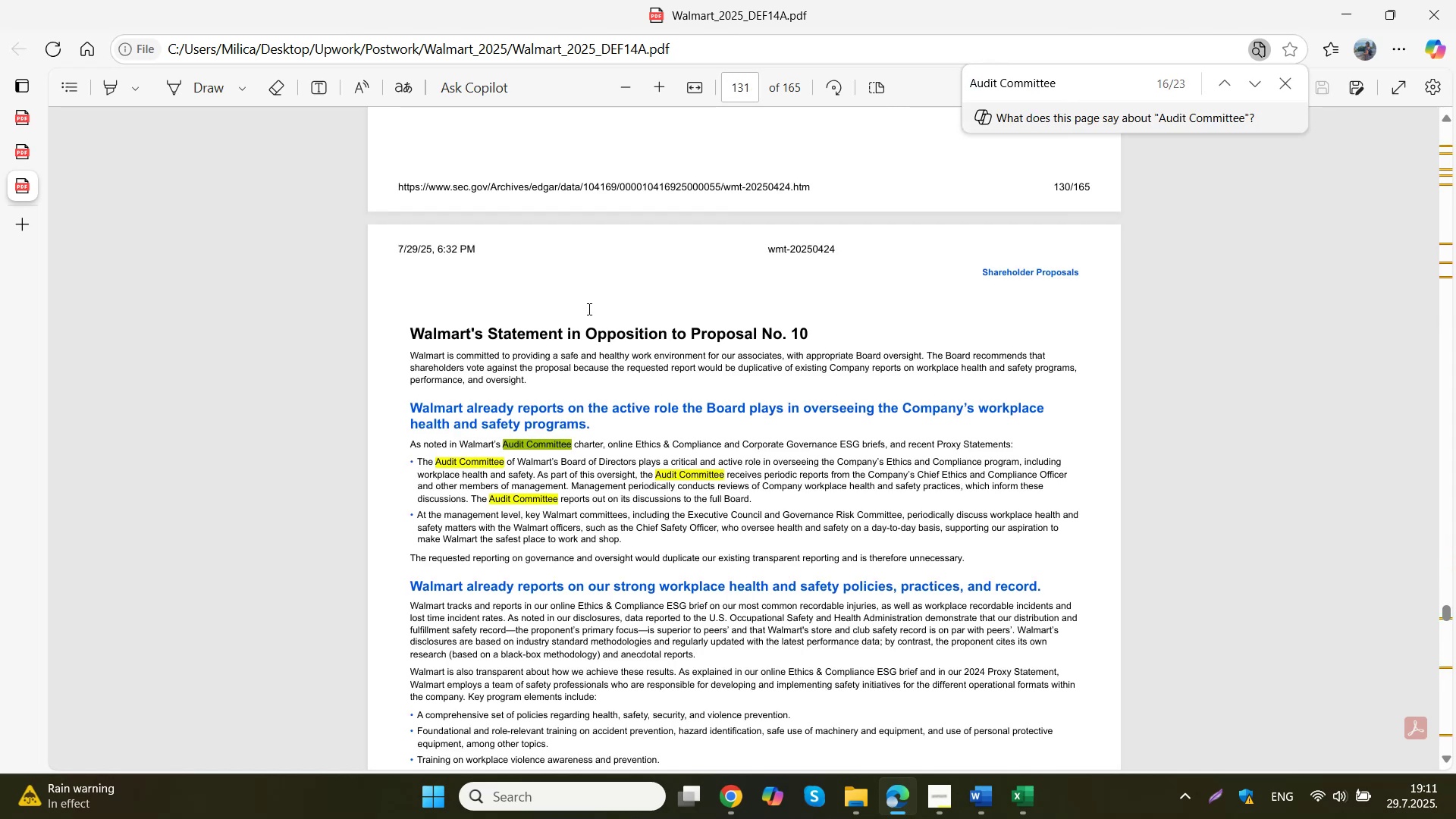 
wait(10.66)
 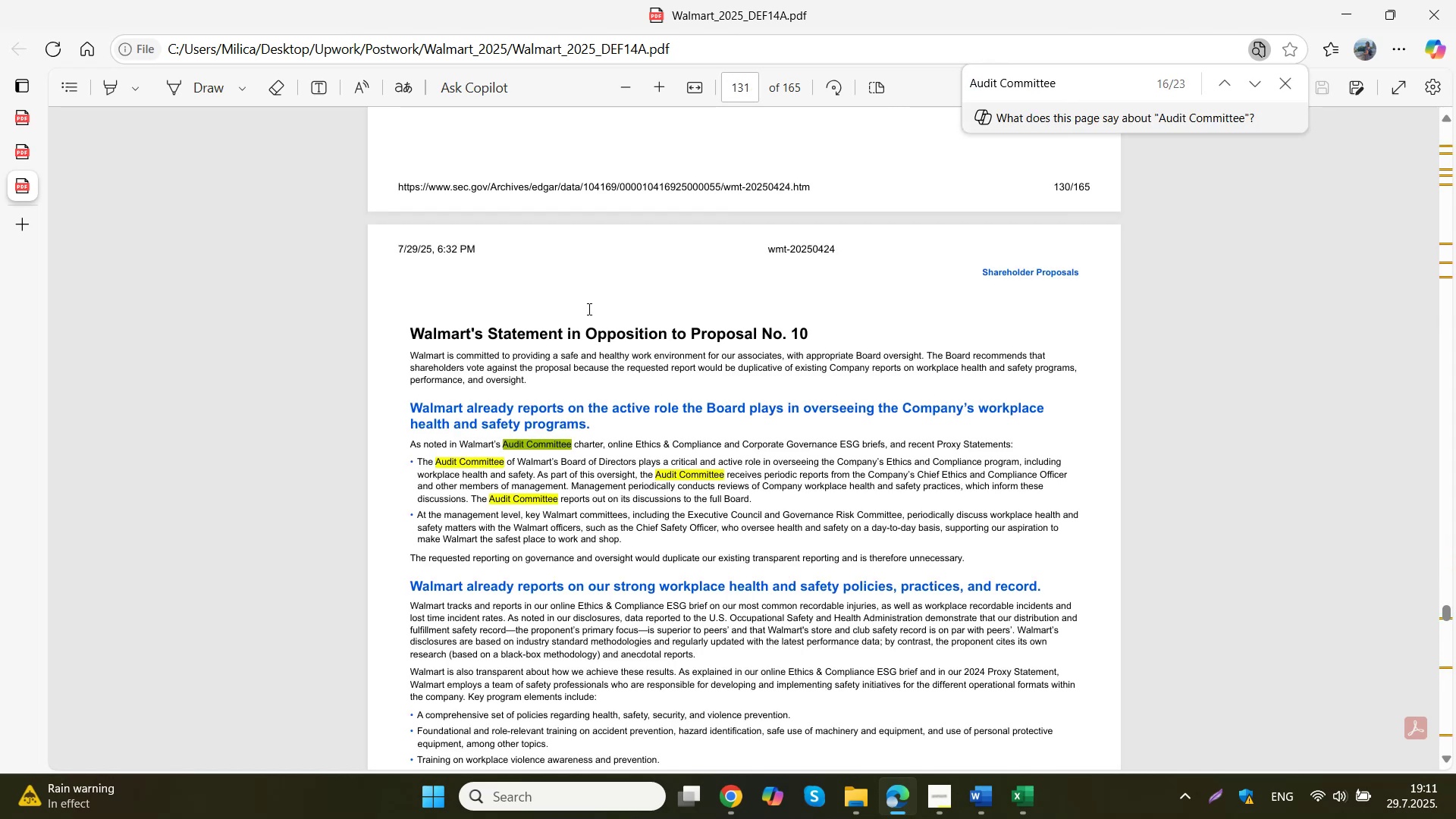 
type( list)
 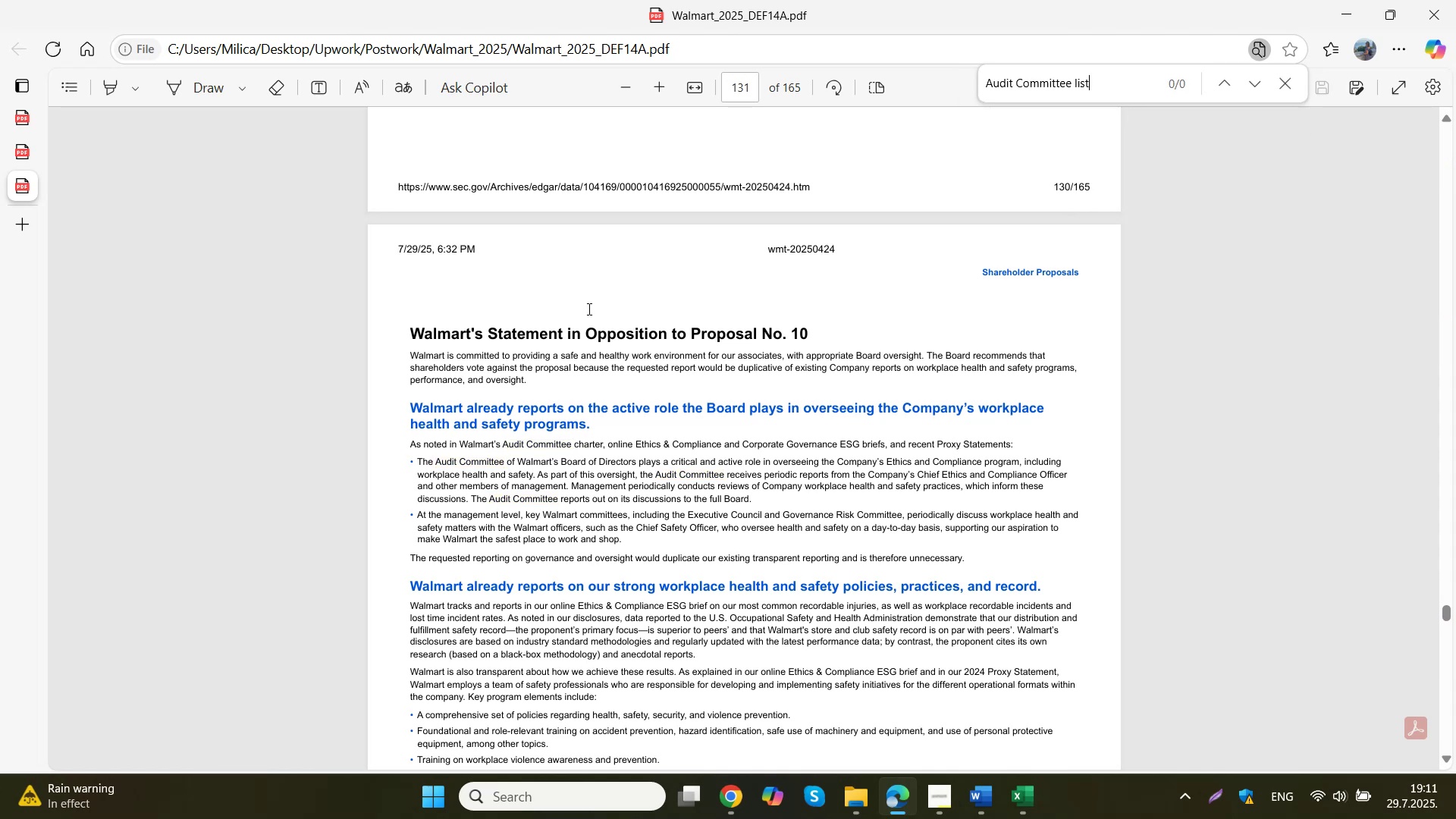 
key(Backspace)
 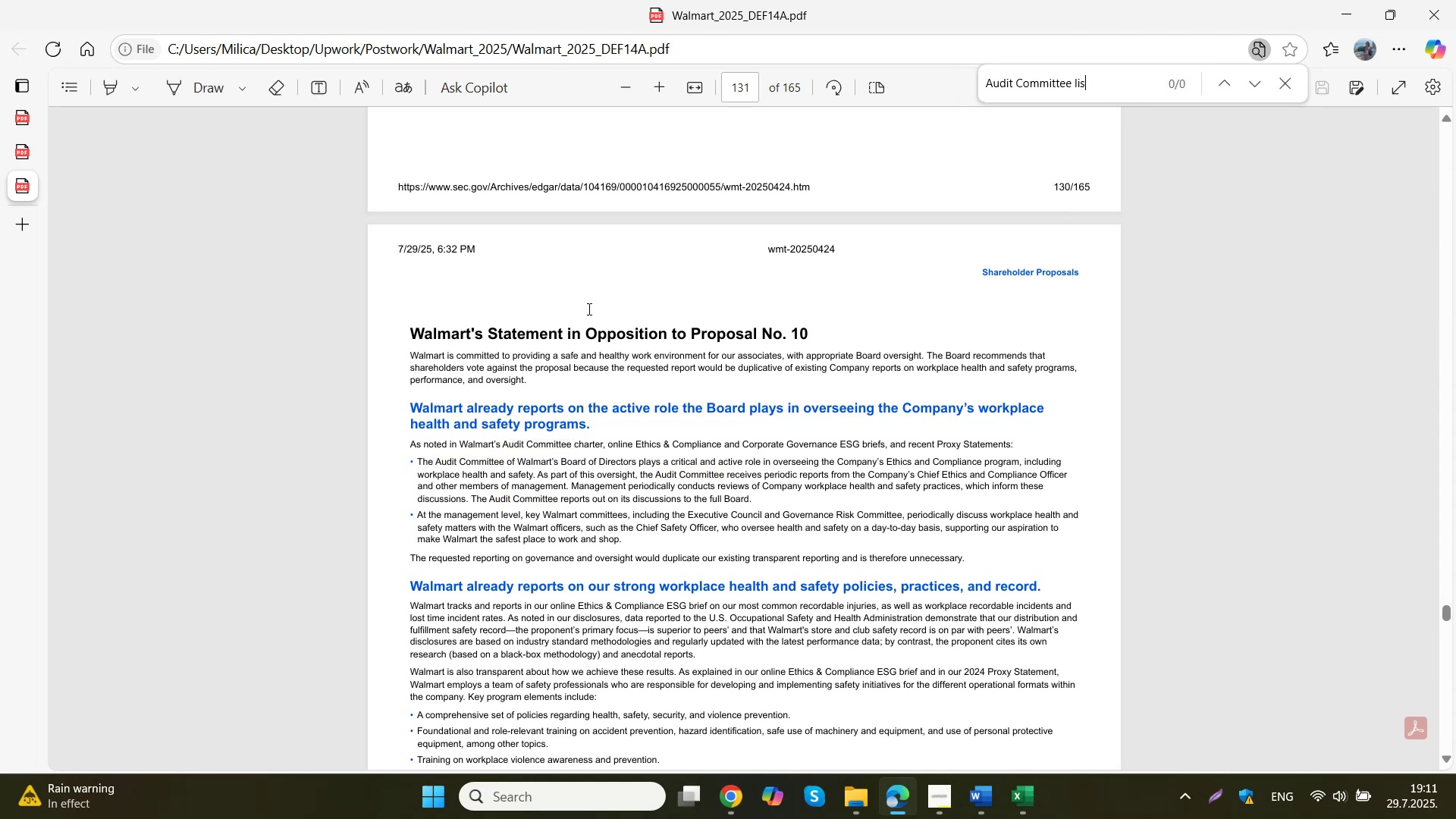 
key(Backspace)
 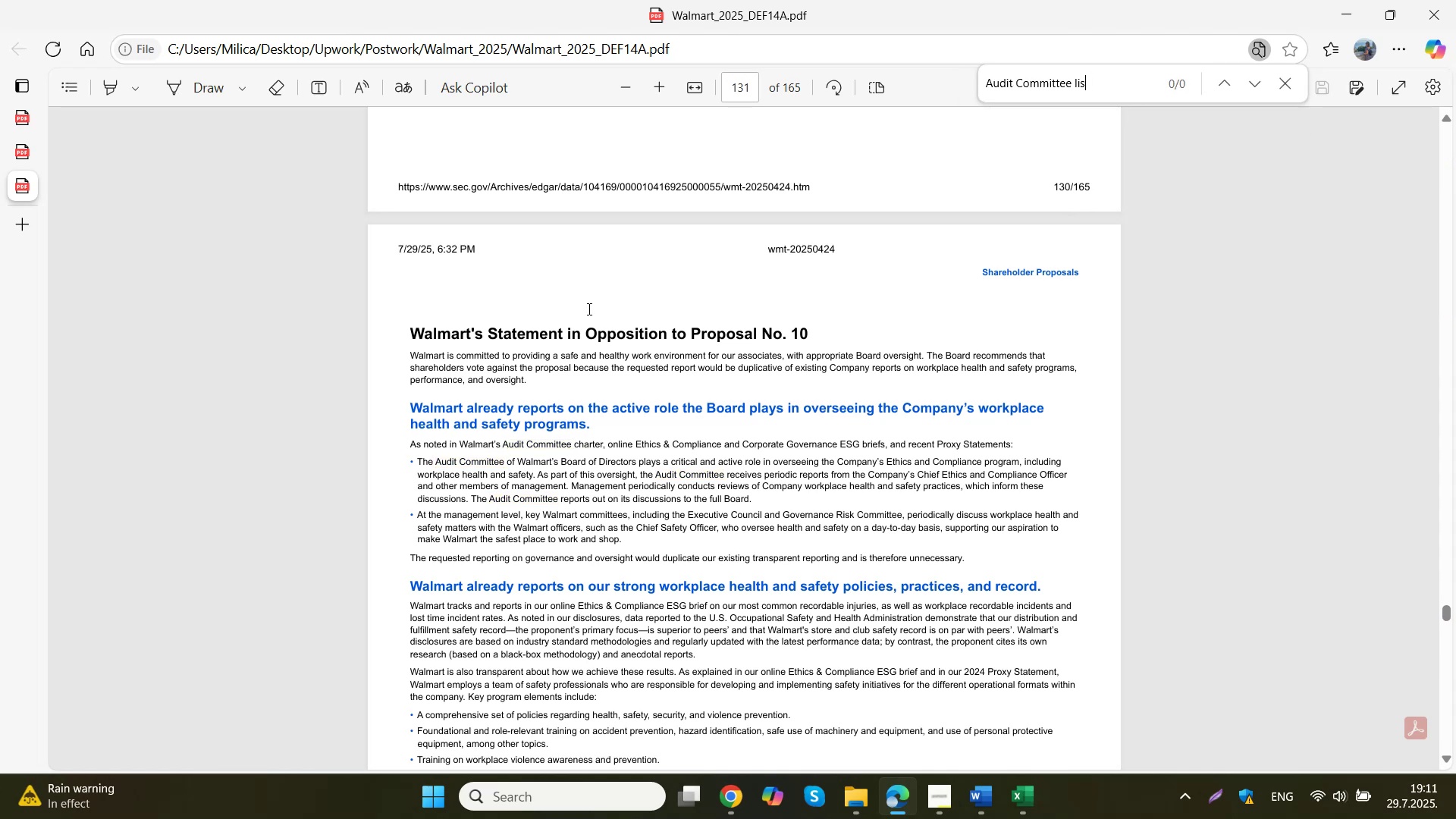 
key(Backspace)
 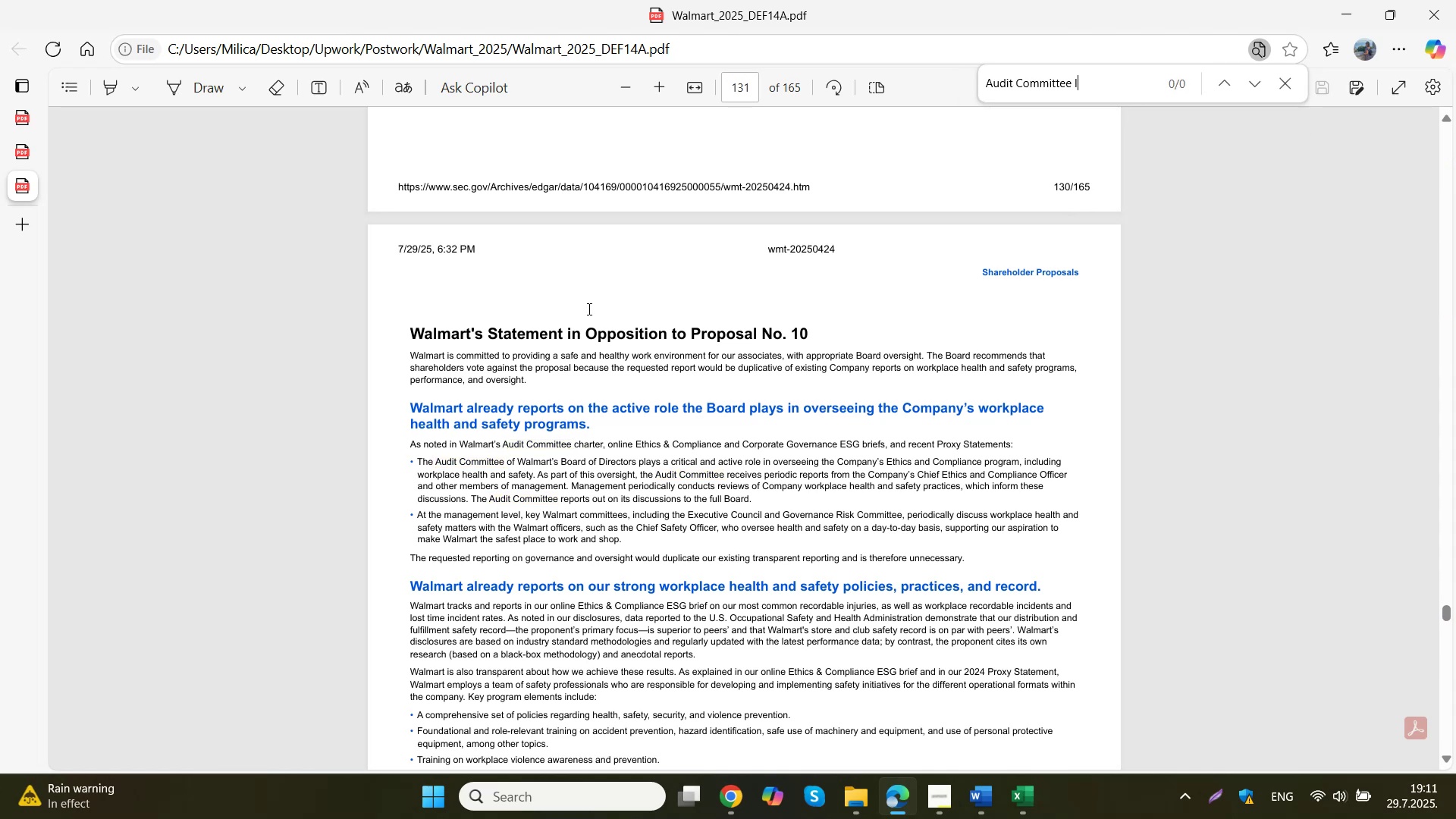 
key(Backspace)
 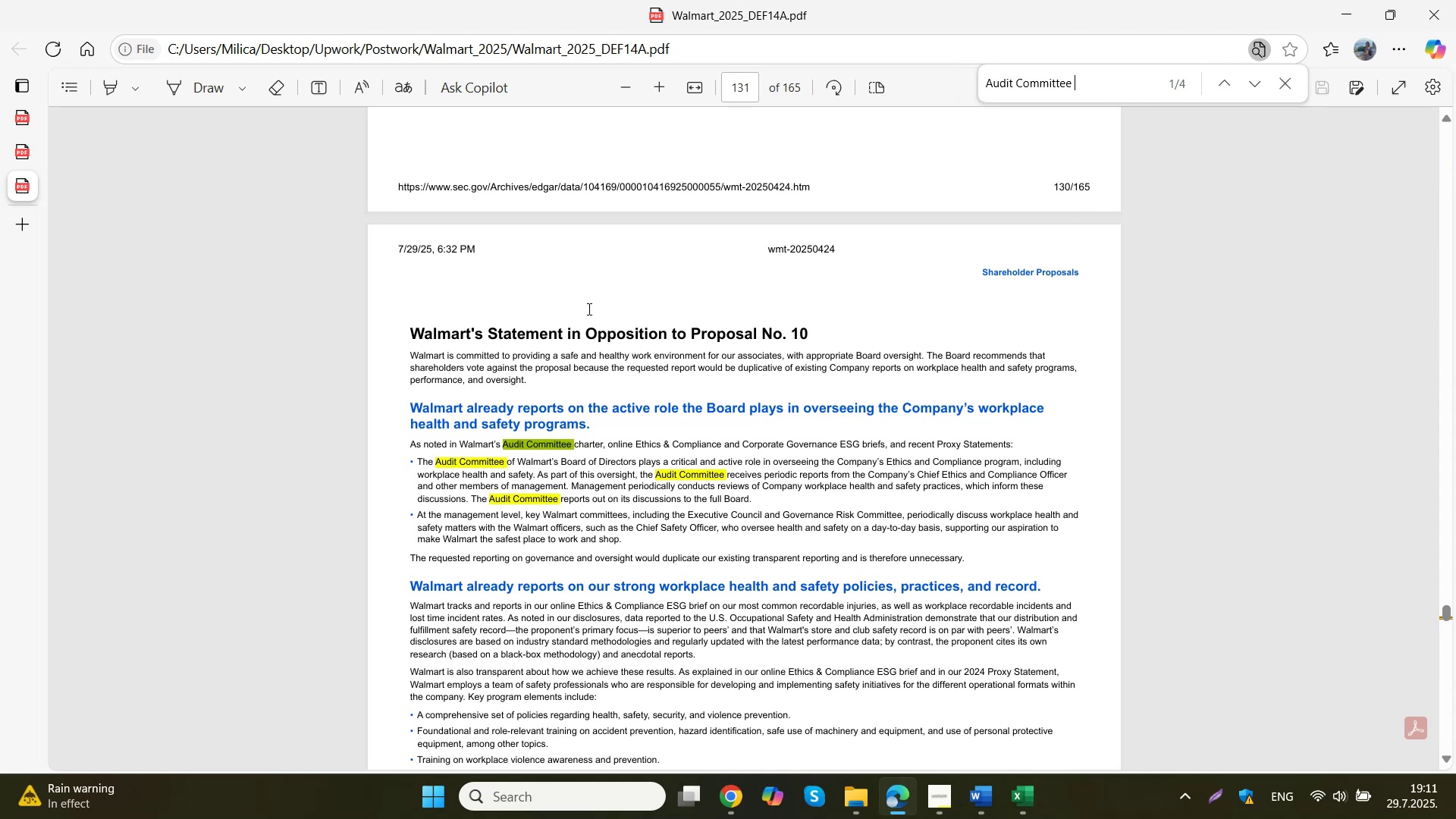 
key(Backspace)
 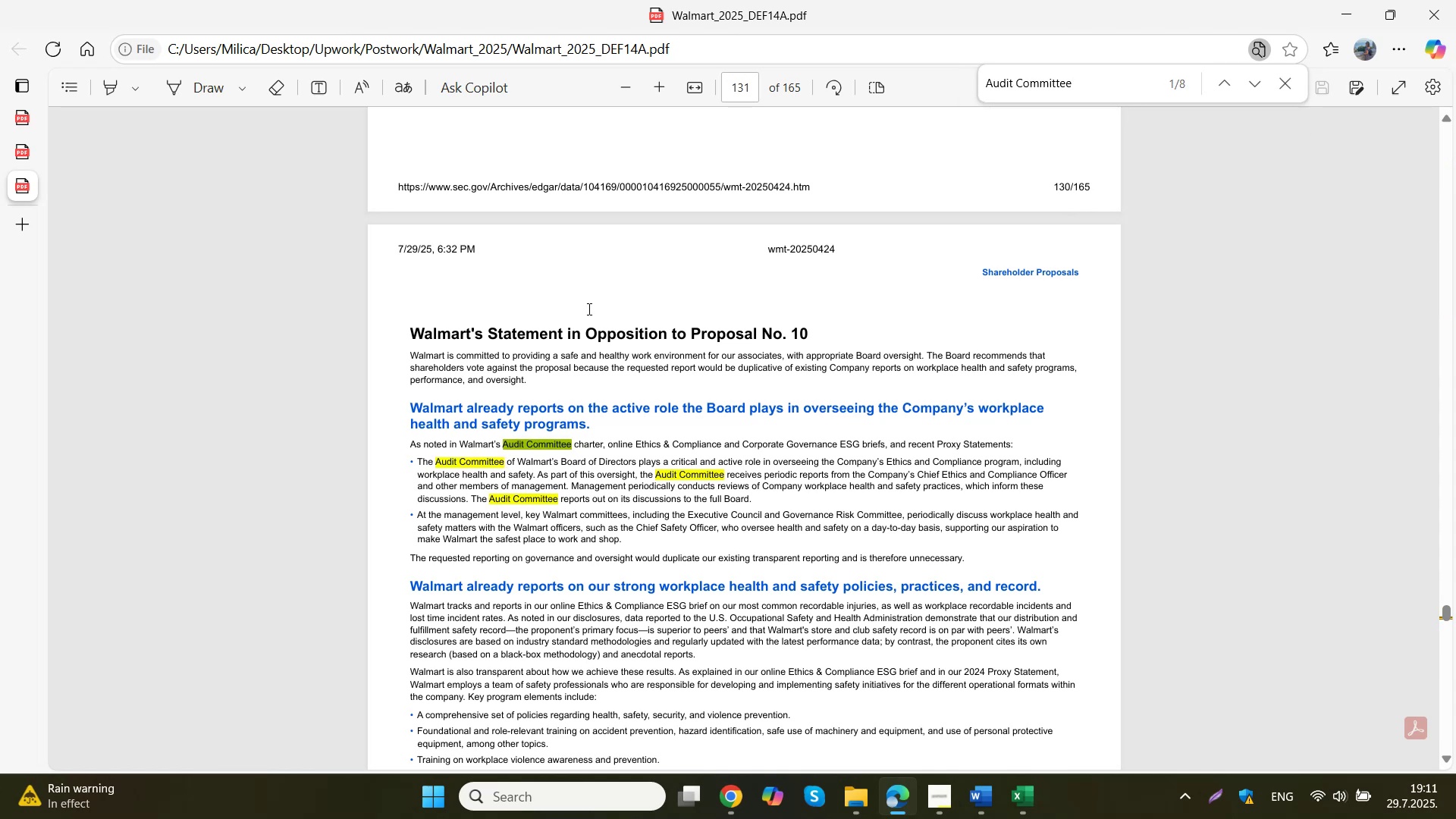 
scroll: coordinate [610, 520], scroll_direction: down, amount: 15.0
 